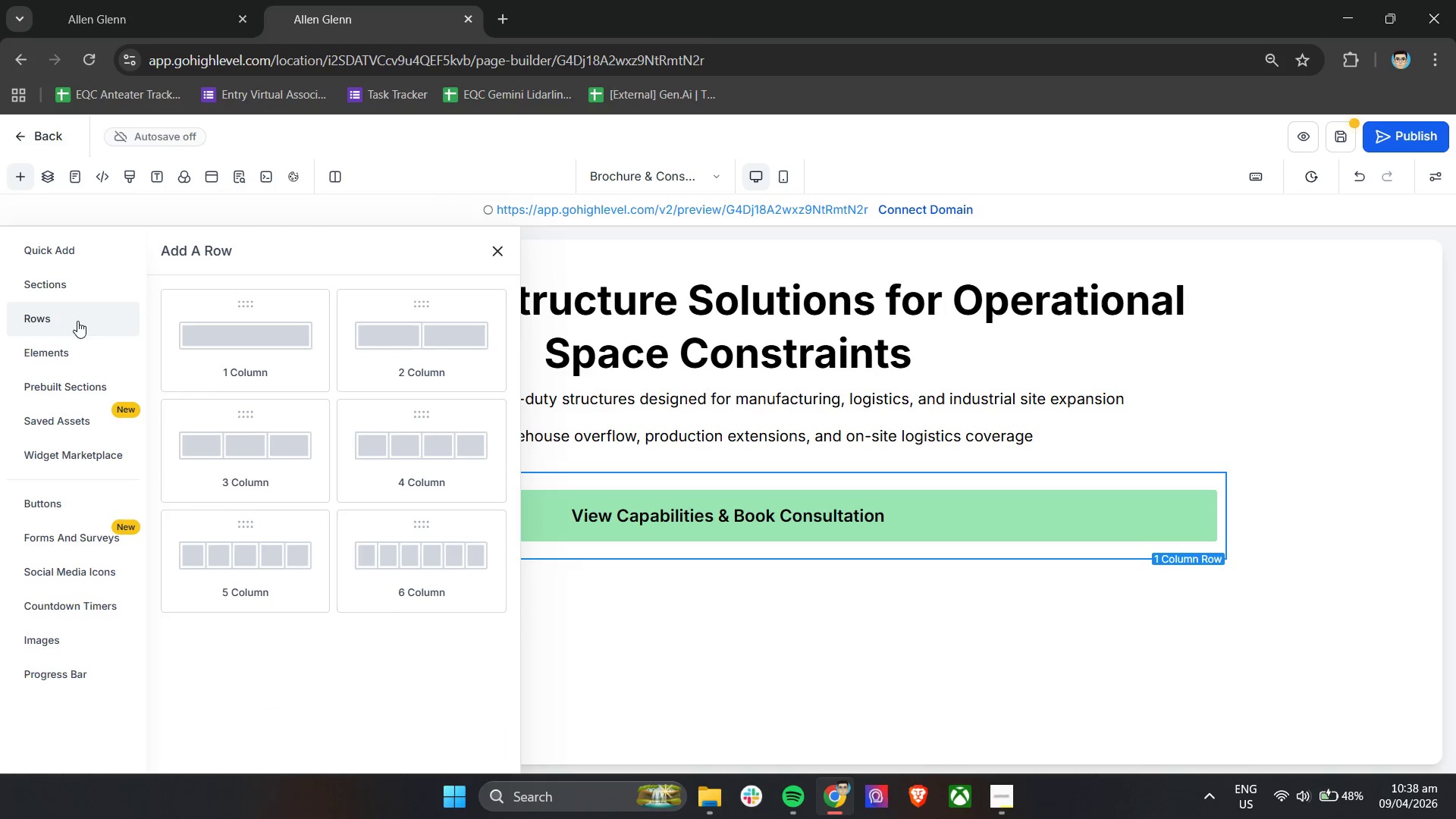 
wait(8.97)
 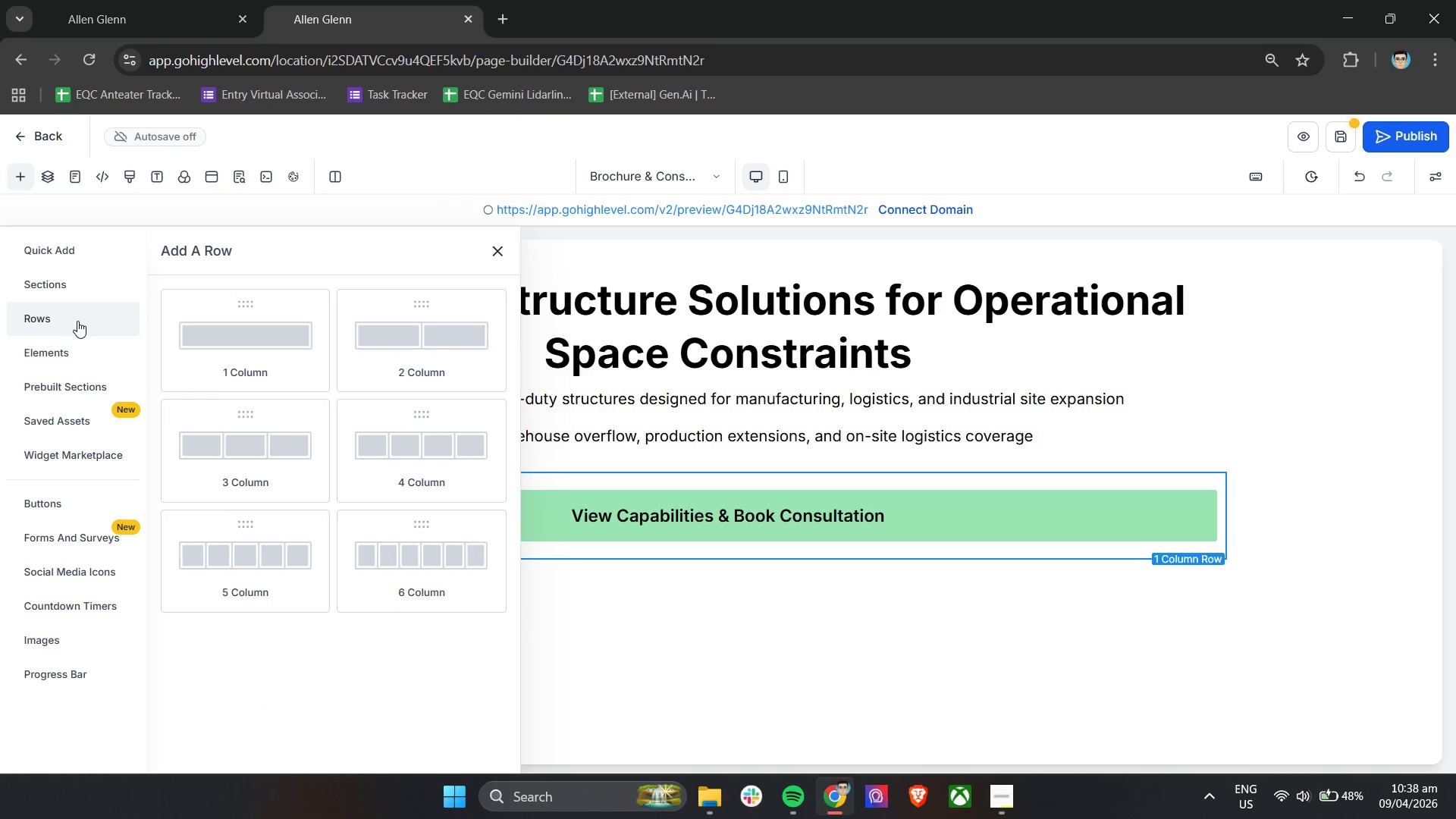 
left_click_drag(start_coordinate=[372, 341], to_coordinate=[607, 650])
 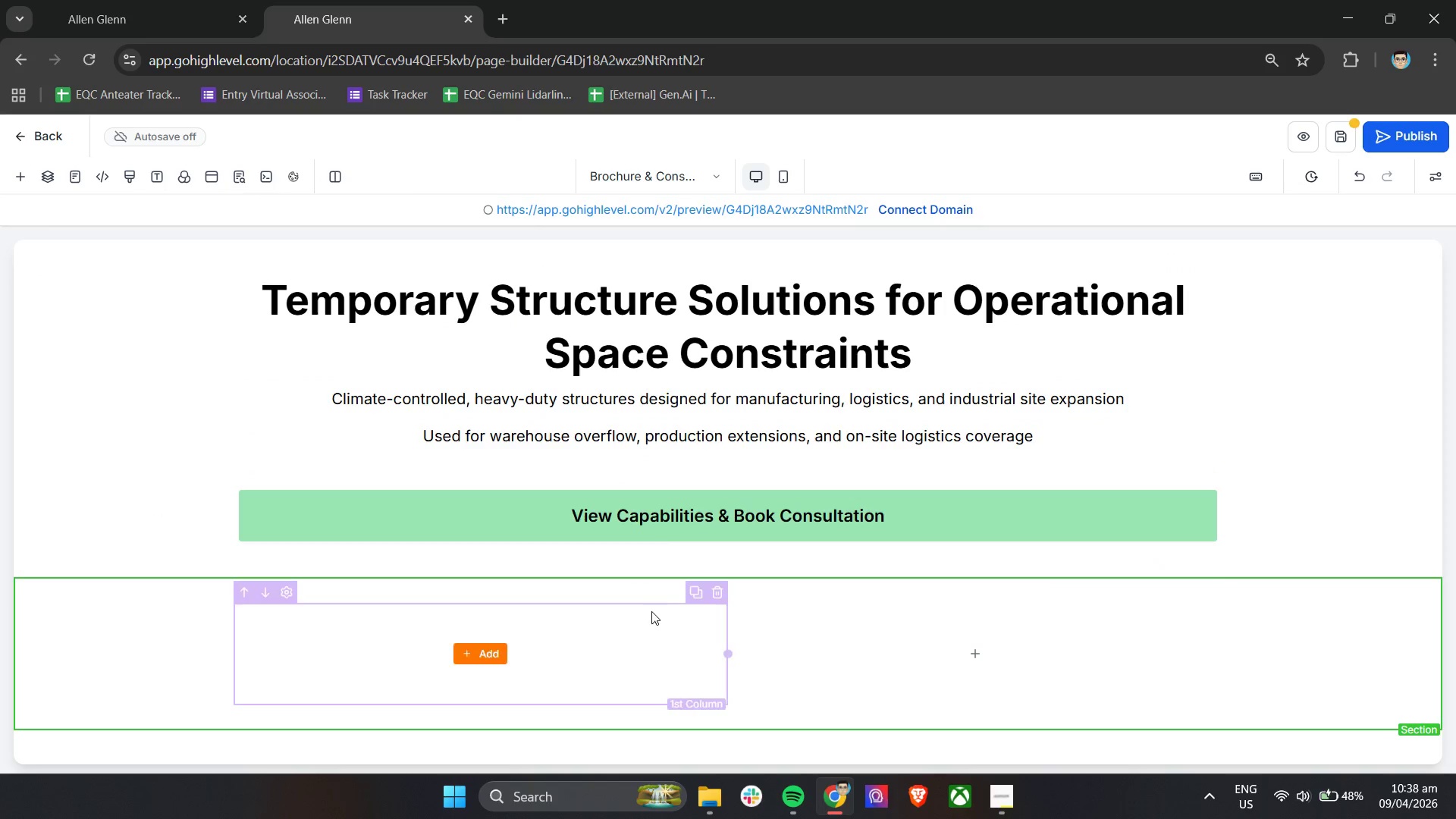 
scroll: coordinate [1140, 380], scroll_direction: down, amount: 17.0
 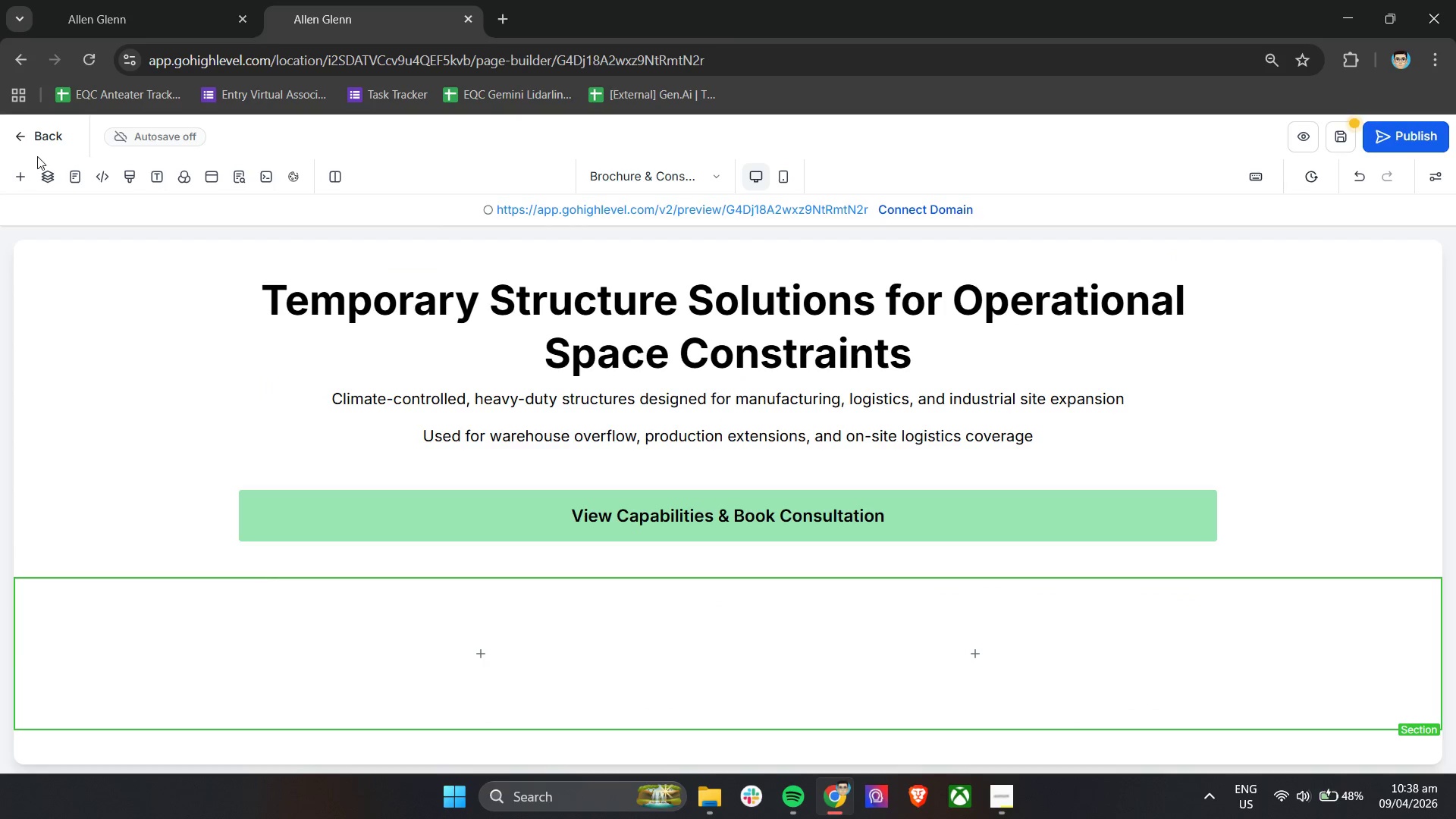 
left_click([11, 177])
 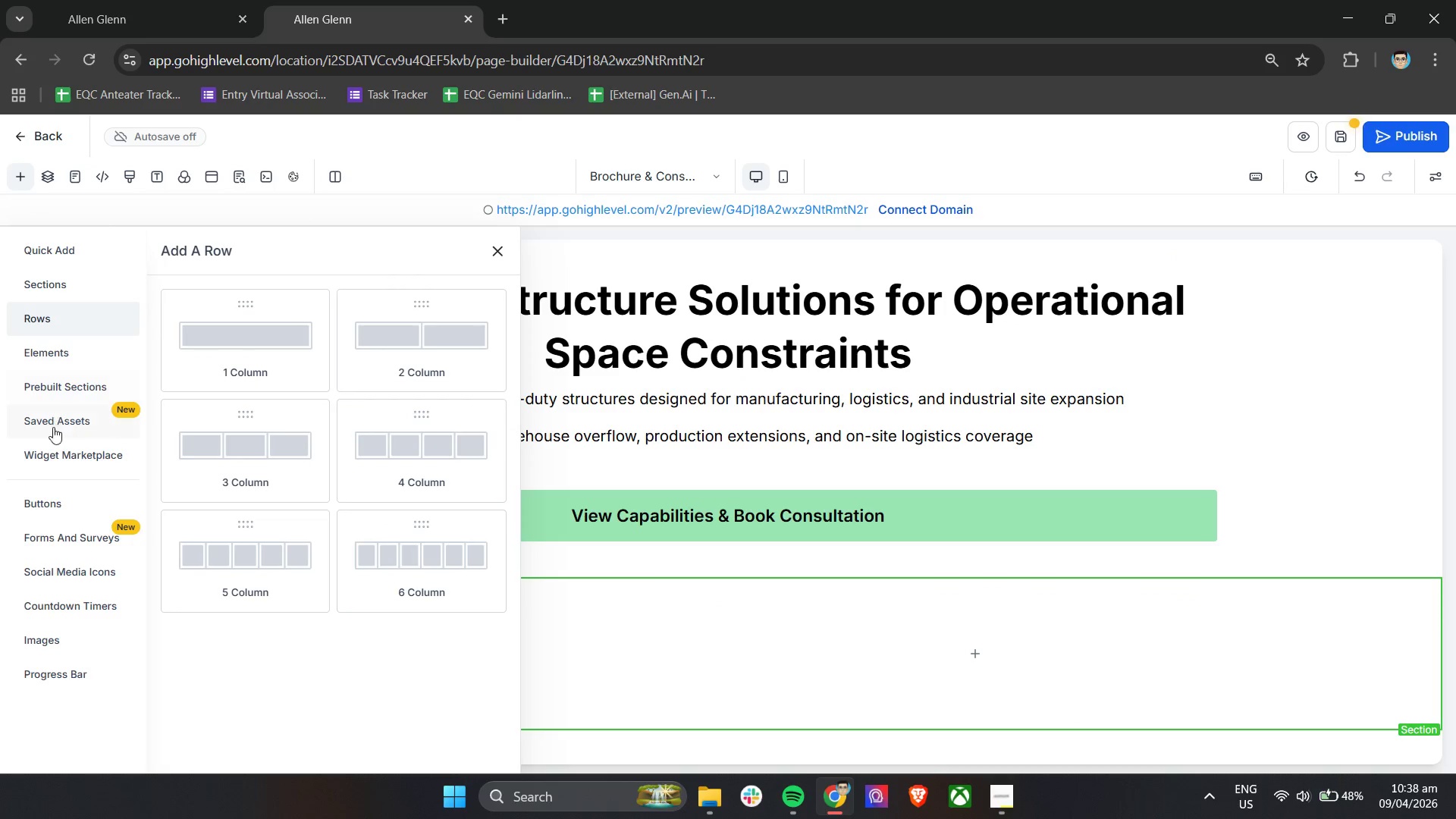 
left_click([62, 351])
 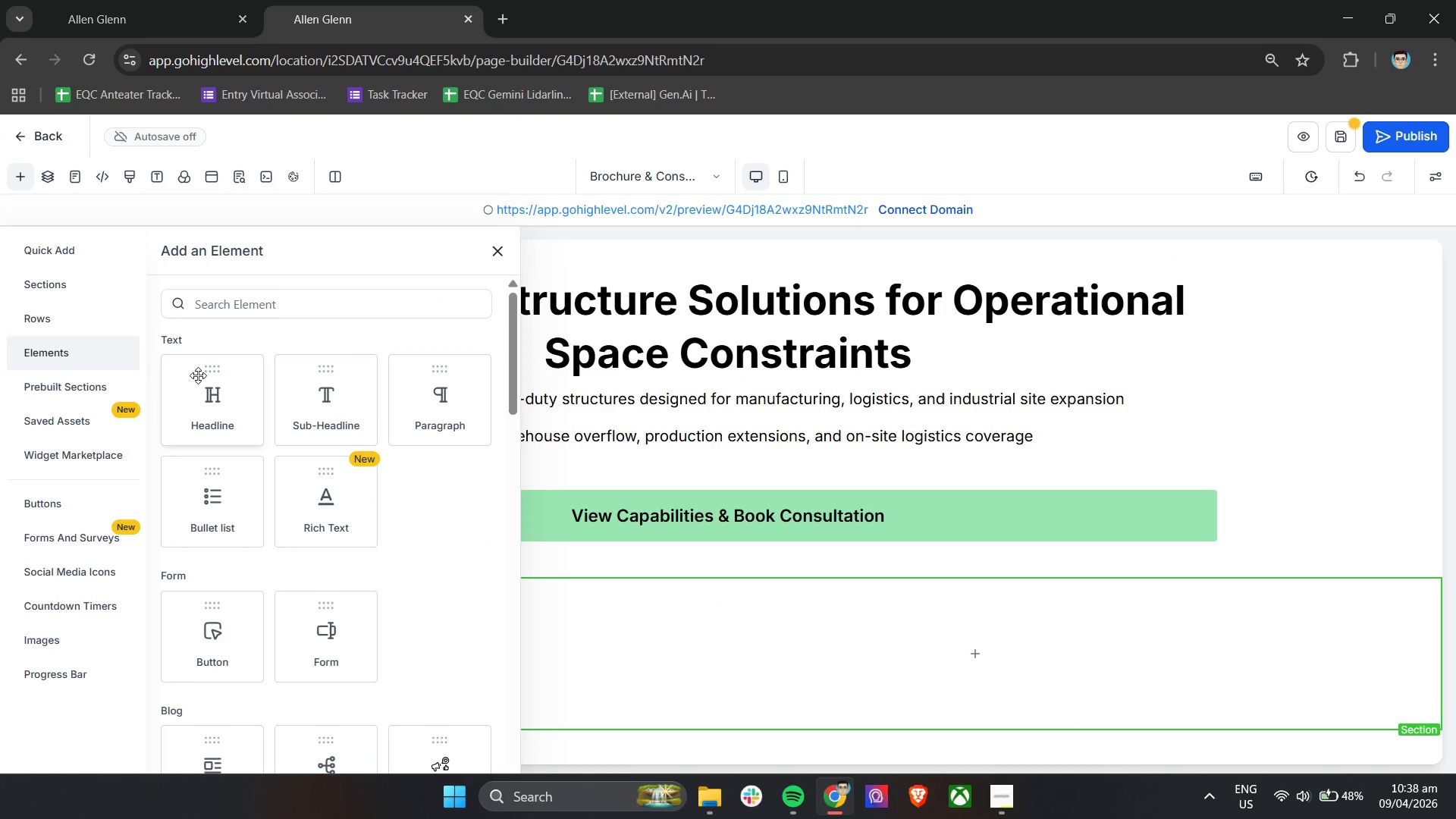 
left_click_drag(start_coordinate=[199, 375], to_coordinate=[727, 611])
 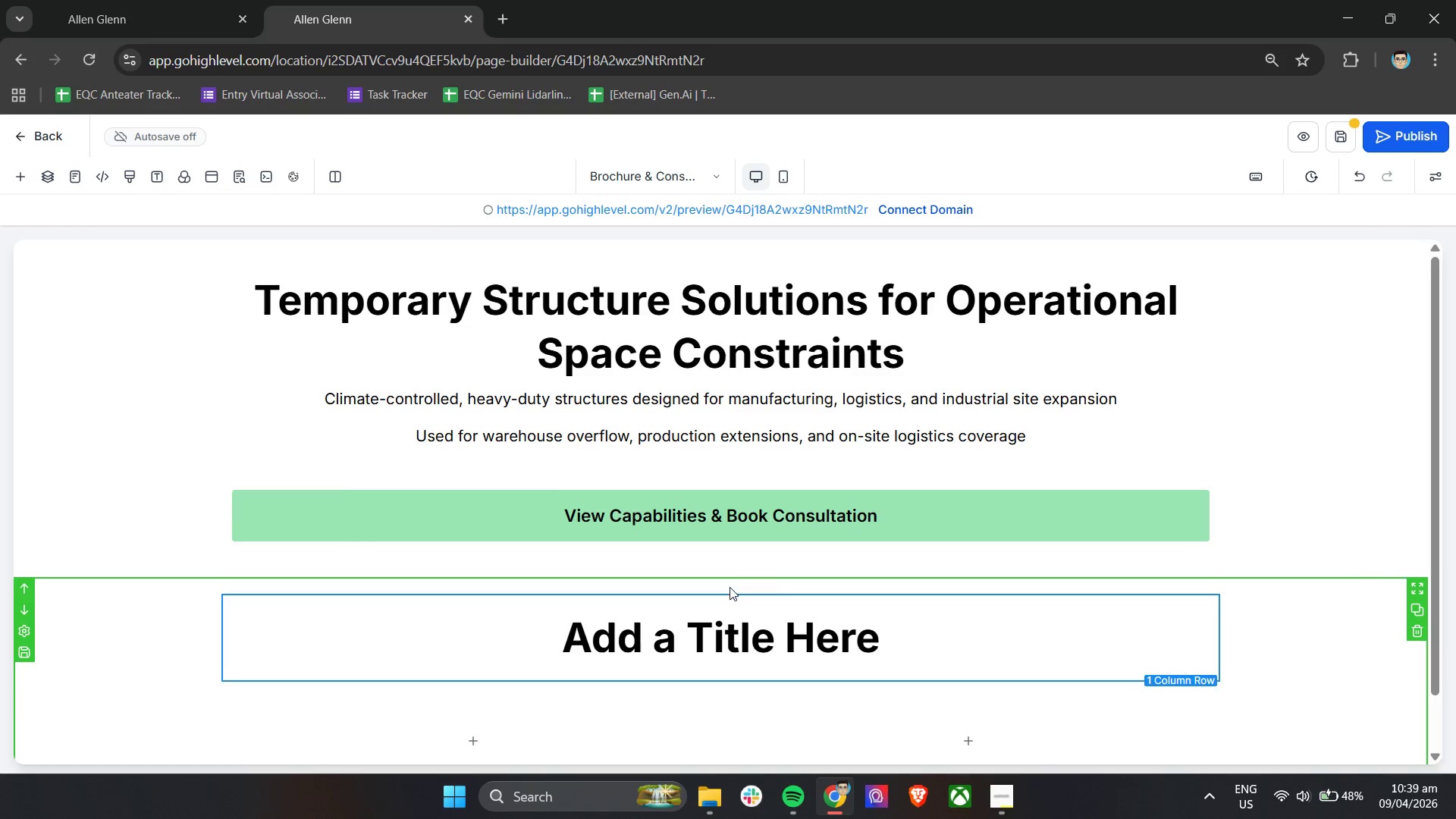 
scroll: coordinate [781, 579], scroll_direction: down, amount: 3.0
 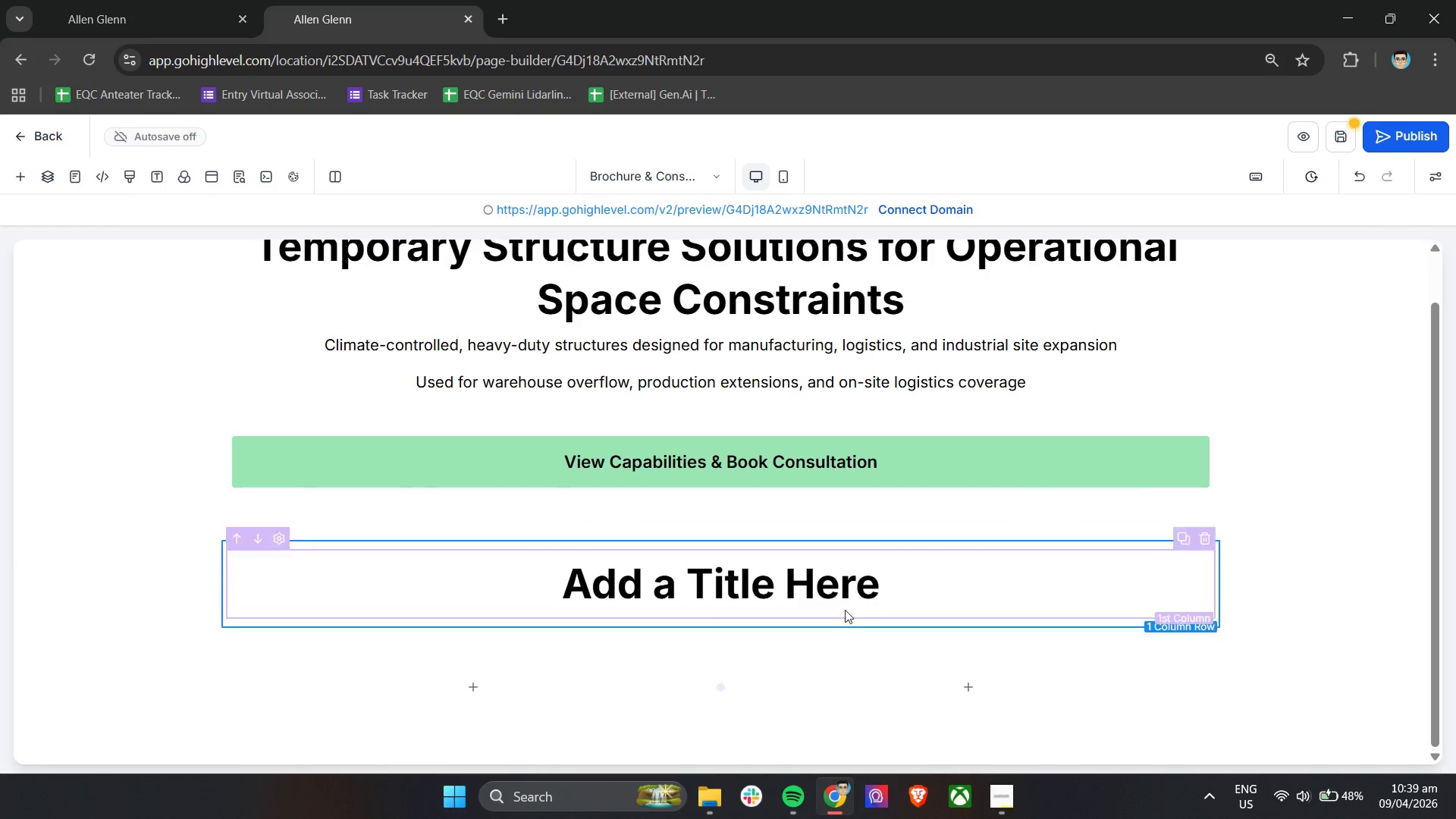 
double_click([844, 586])
 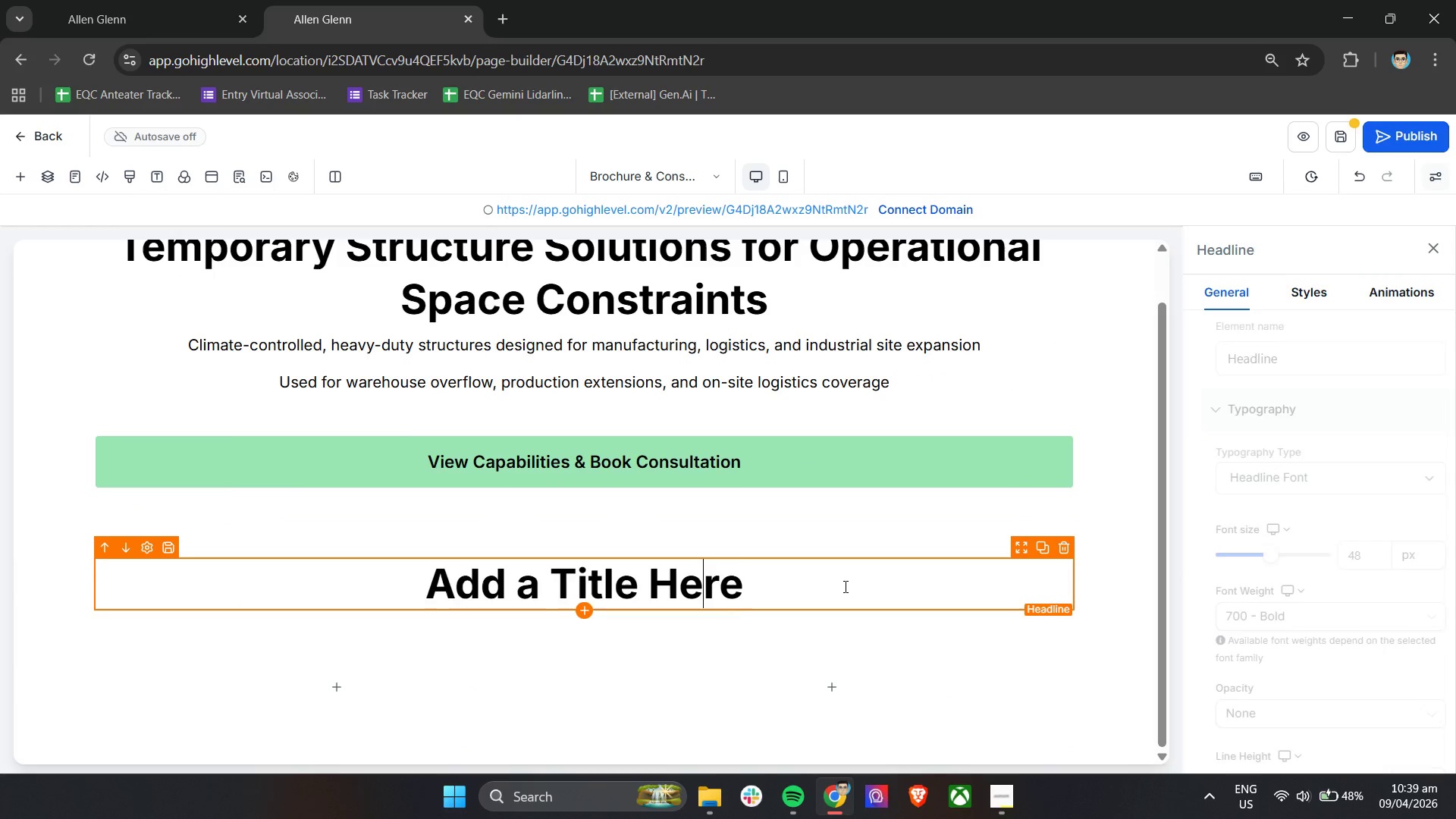 
triple_click([844, 586])
 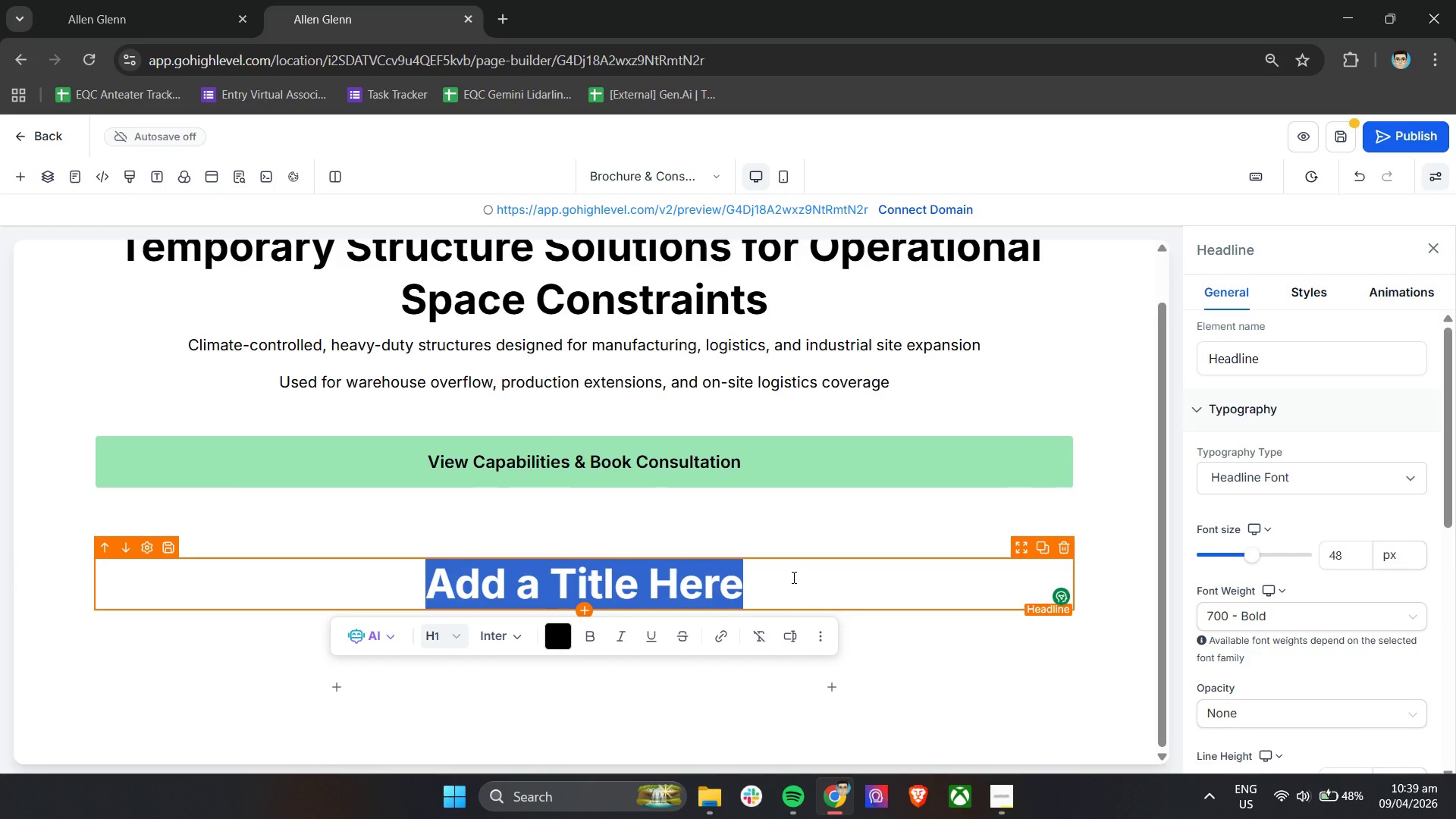 
type(Structural Capabilities Over)
 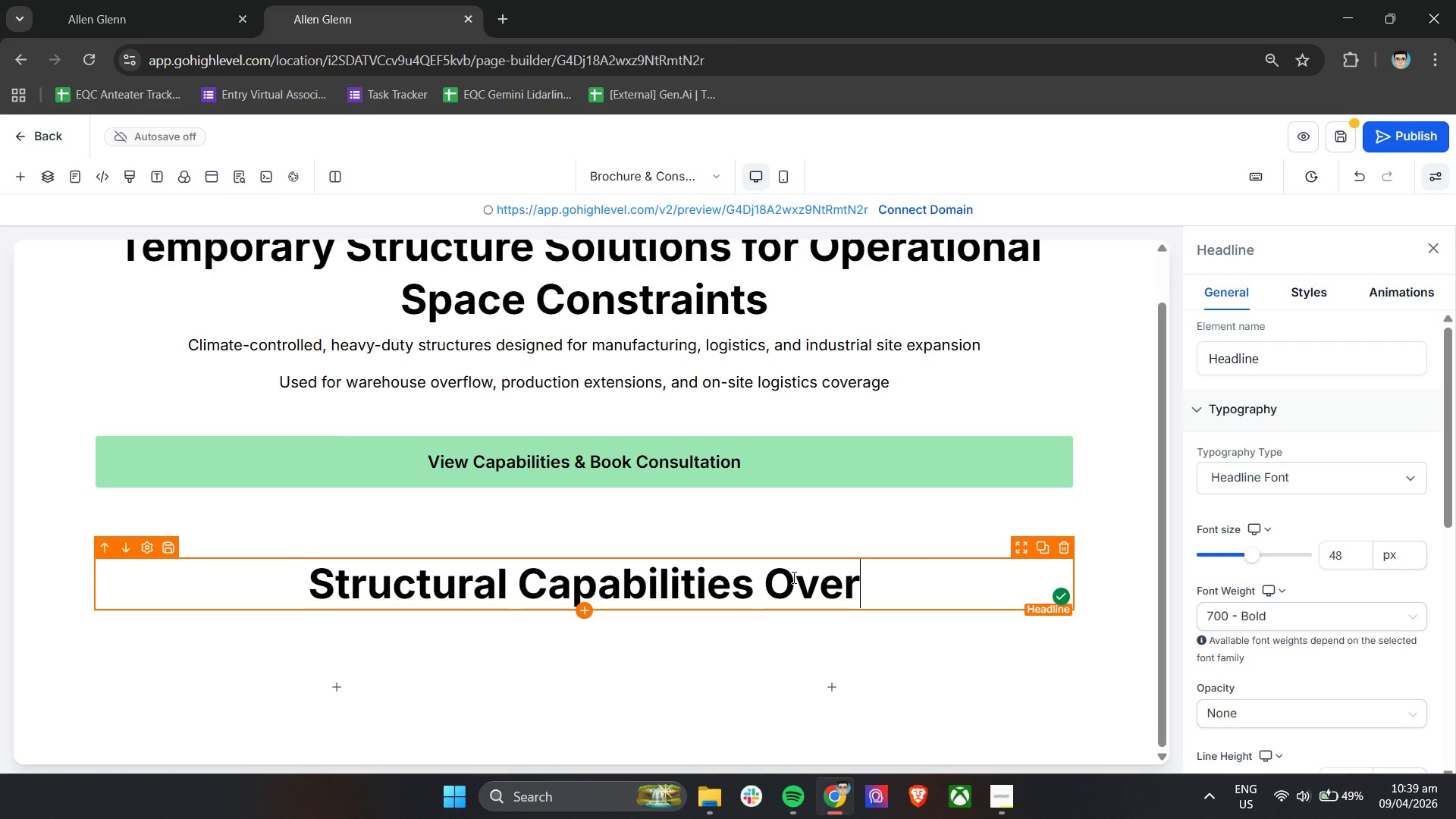 
type(view)
 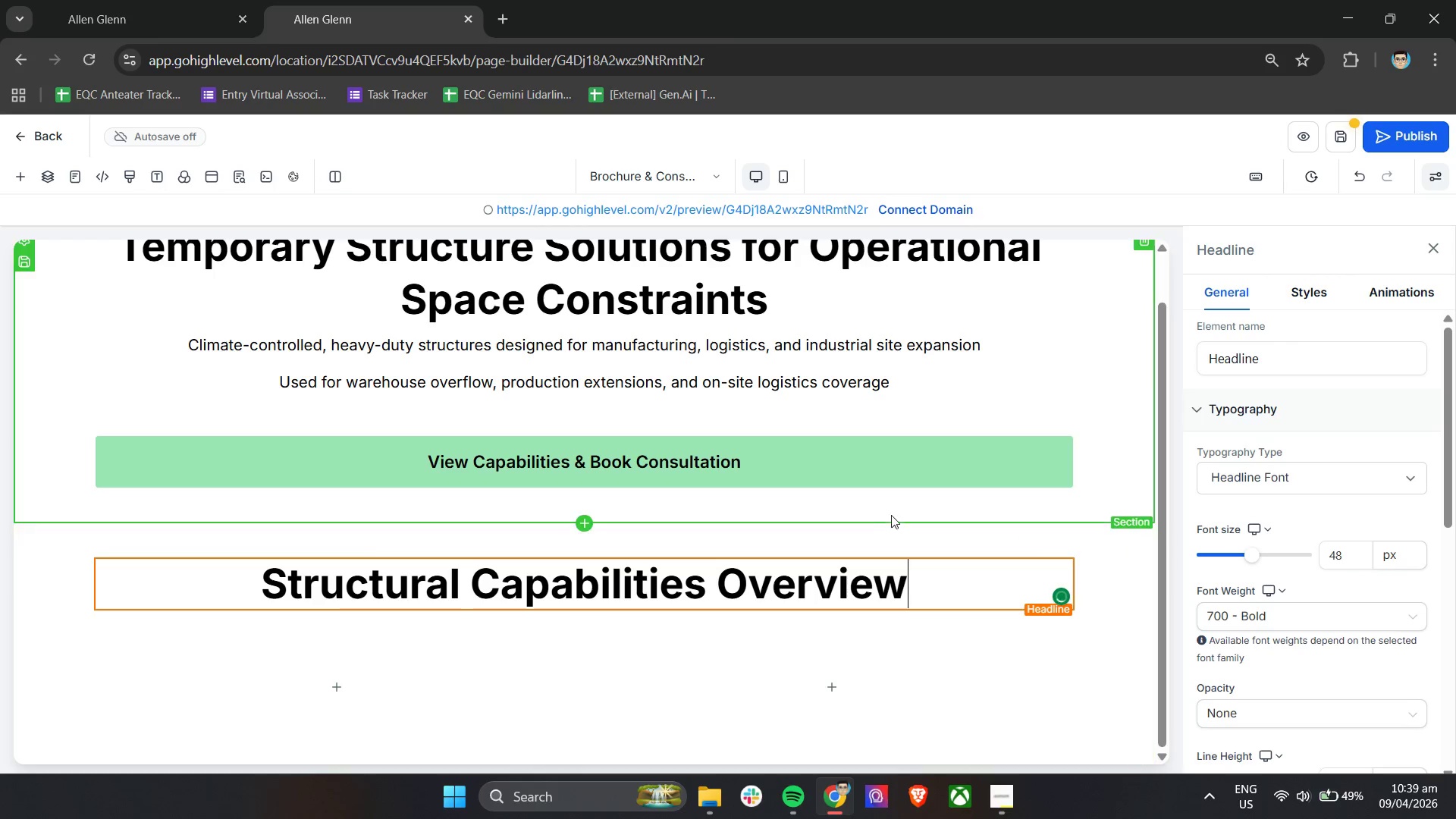 
left_click([896, 510])
 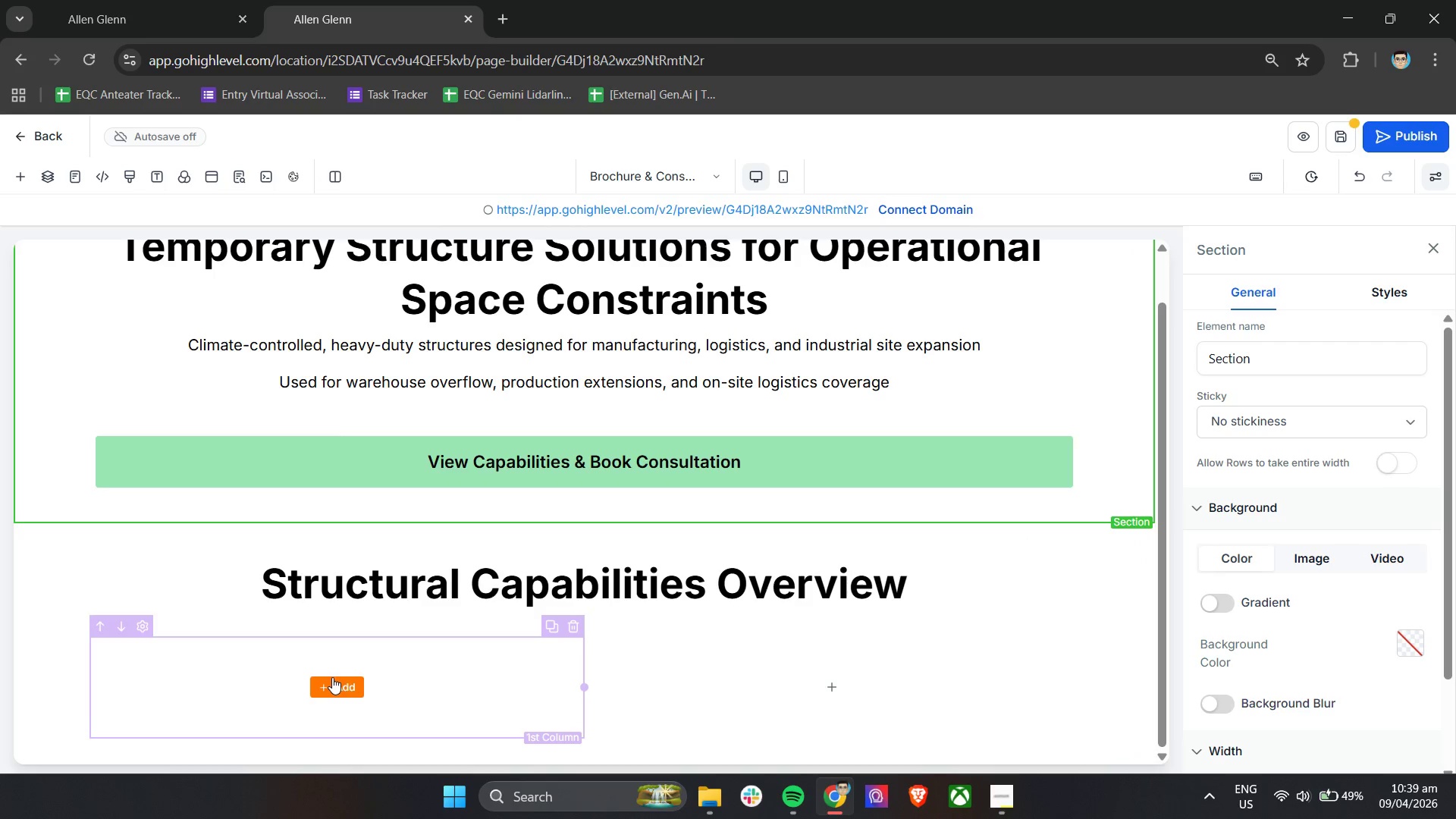 
wait(29.89)
 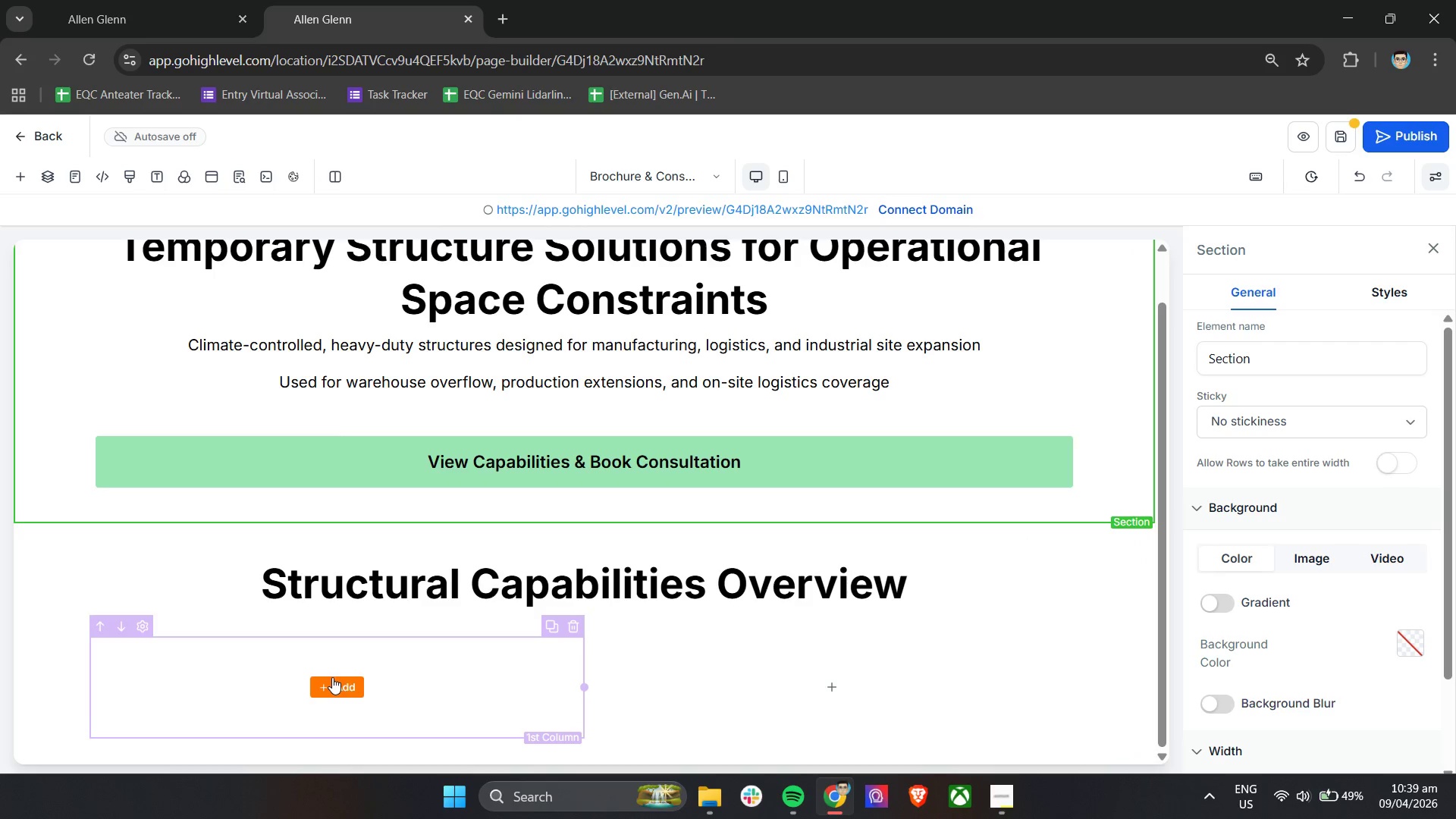 
scroll: coordinate [577, 508], scroll_direction: down, amount: 3.0
 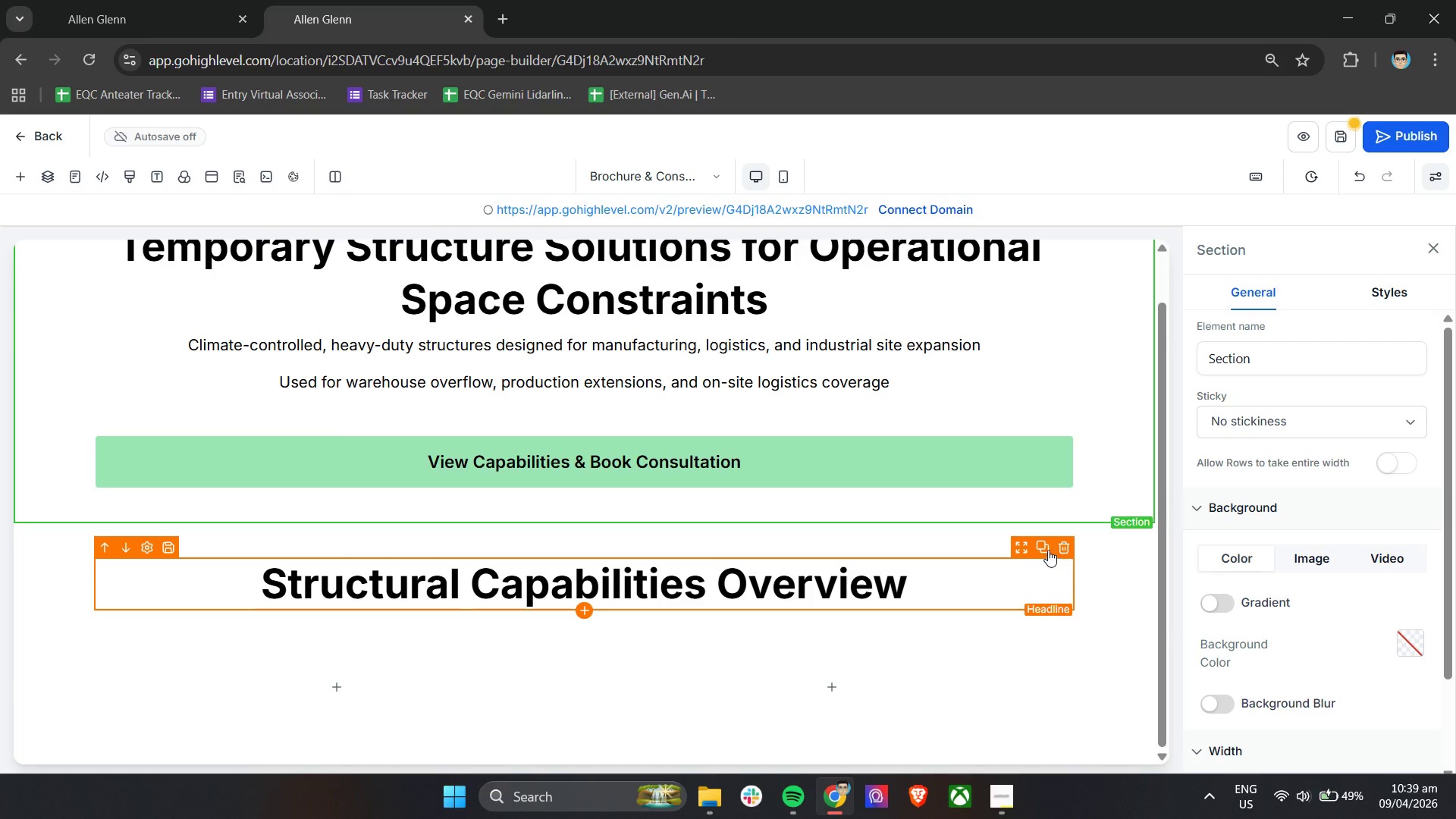 
left_click([1062, 545])
 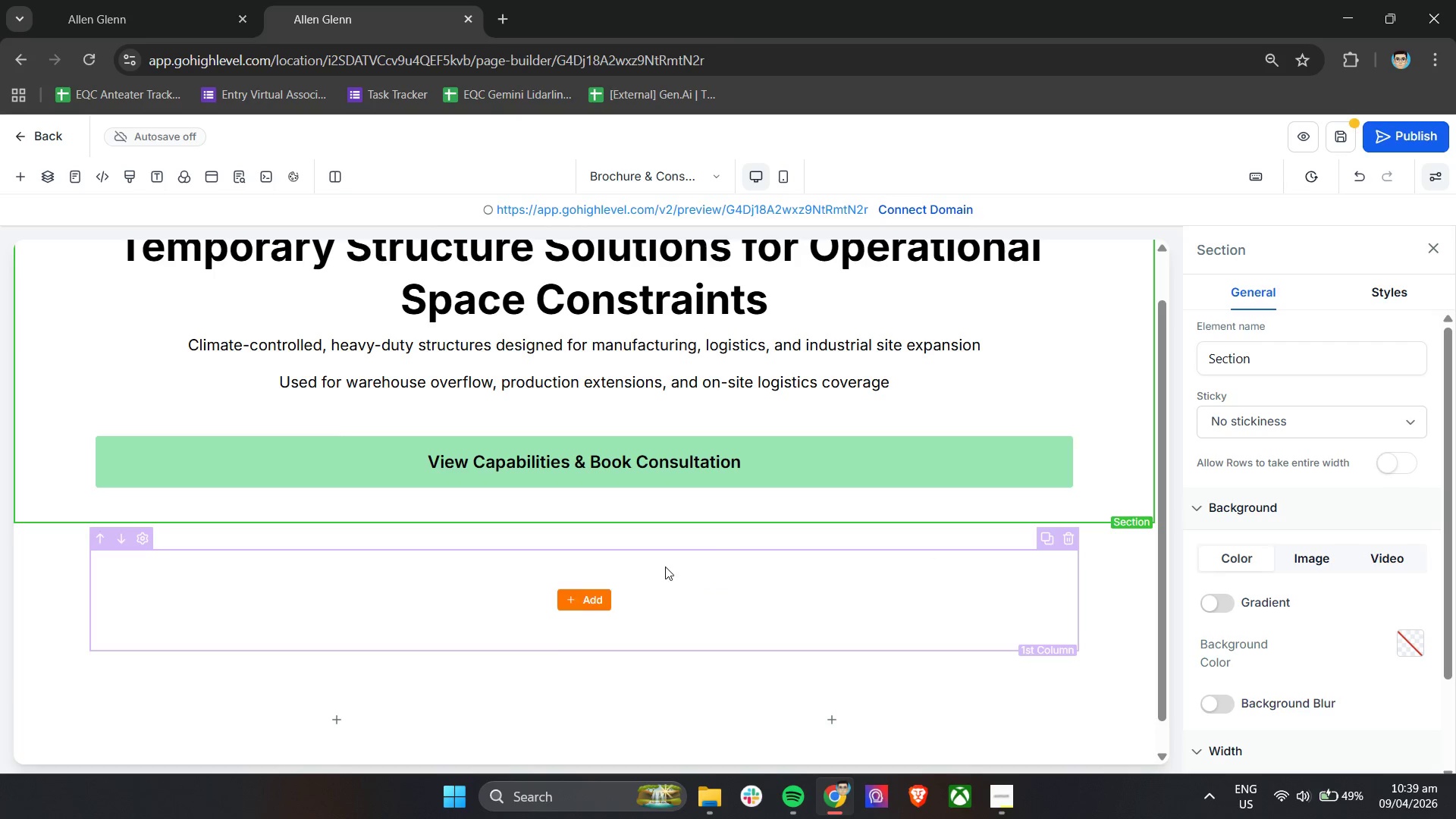 
scroll: coordinate [568, 588], scroll_direction: down, amount: 3.0
 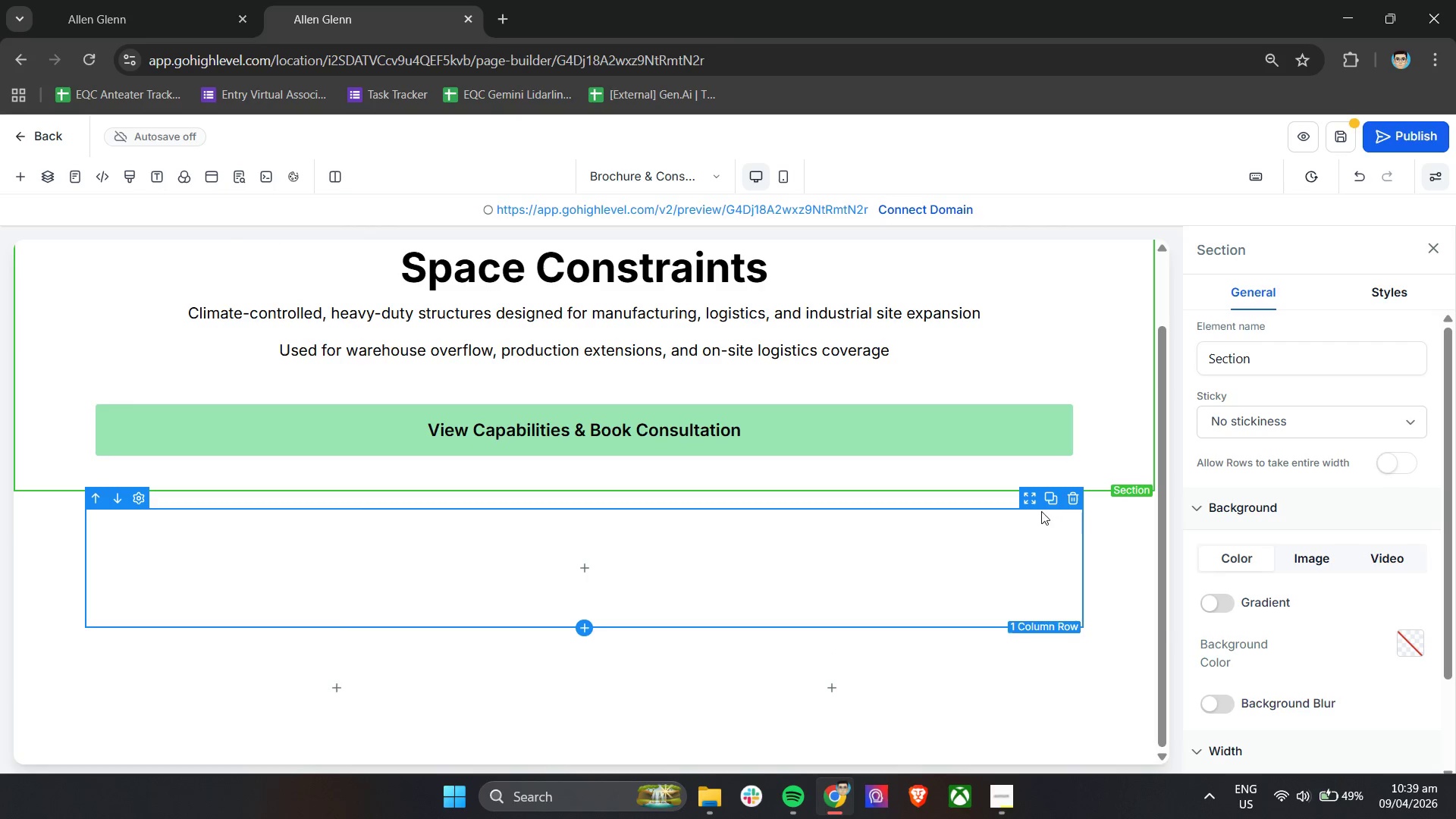 
left_click([1075, 503])
 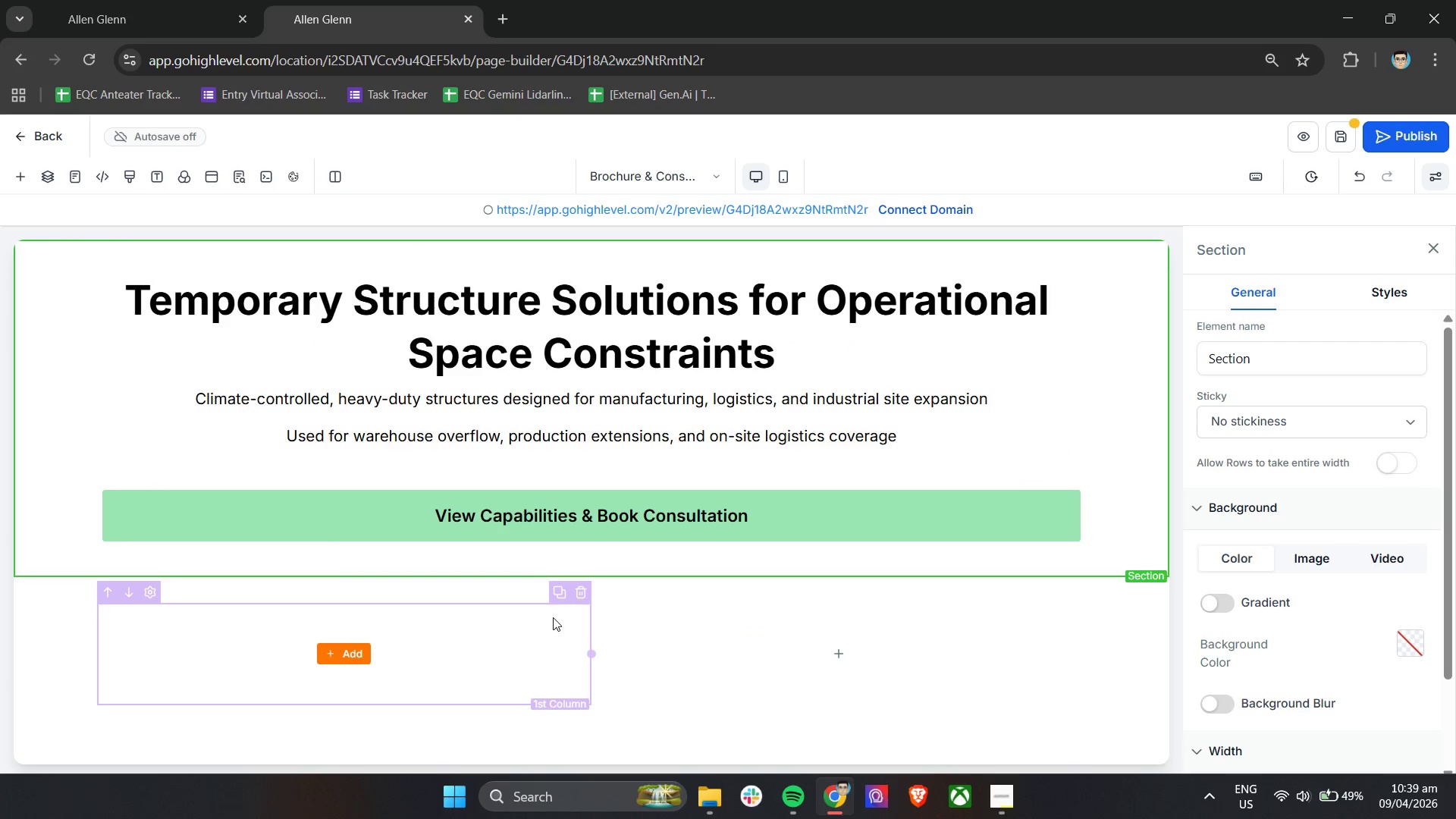 
scroll: coordinate [981, 615], scroll_direction: down, amount: 4.0
 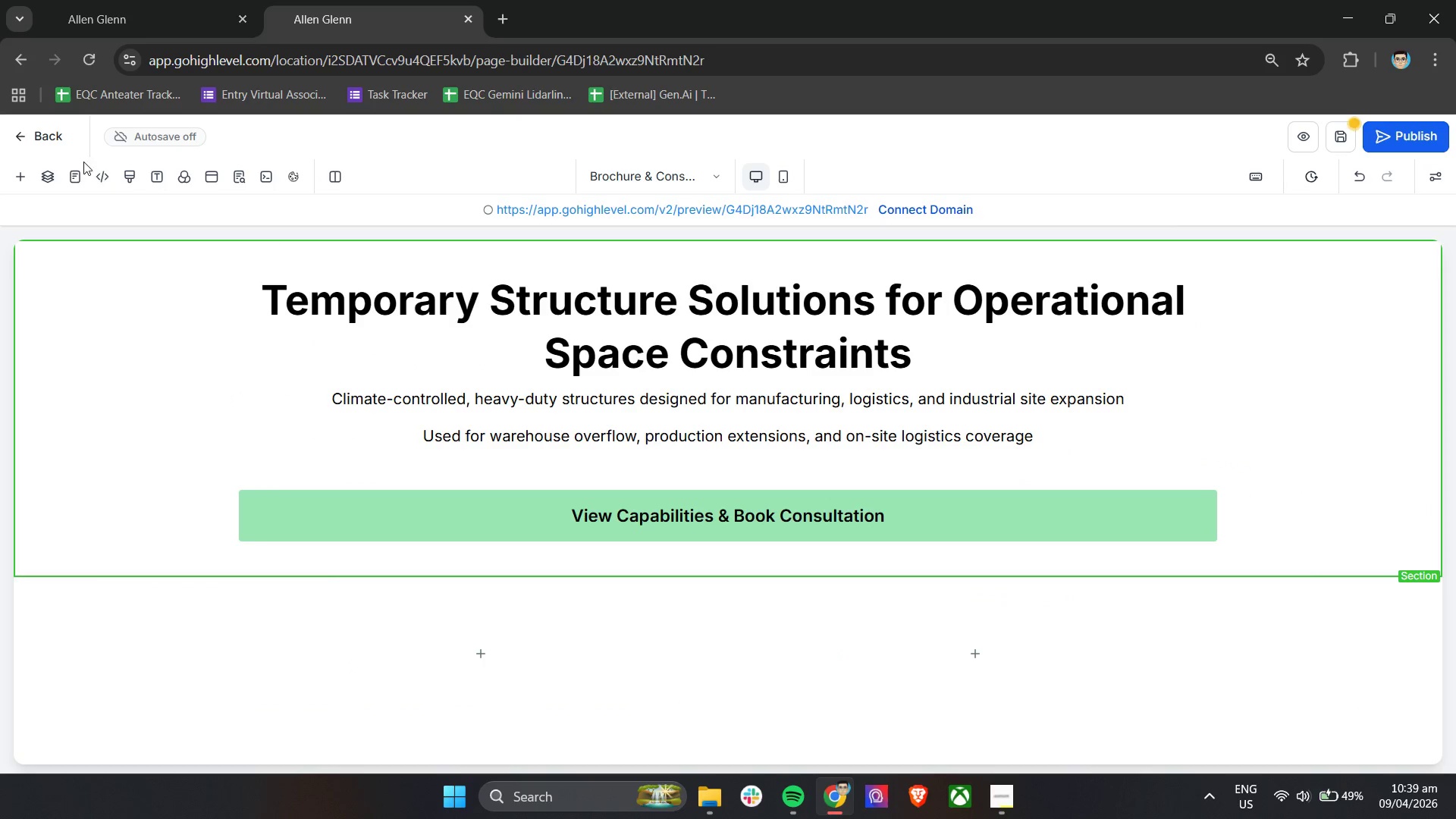 
left_click([24, 174])
 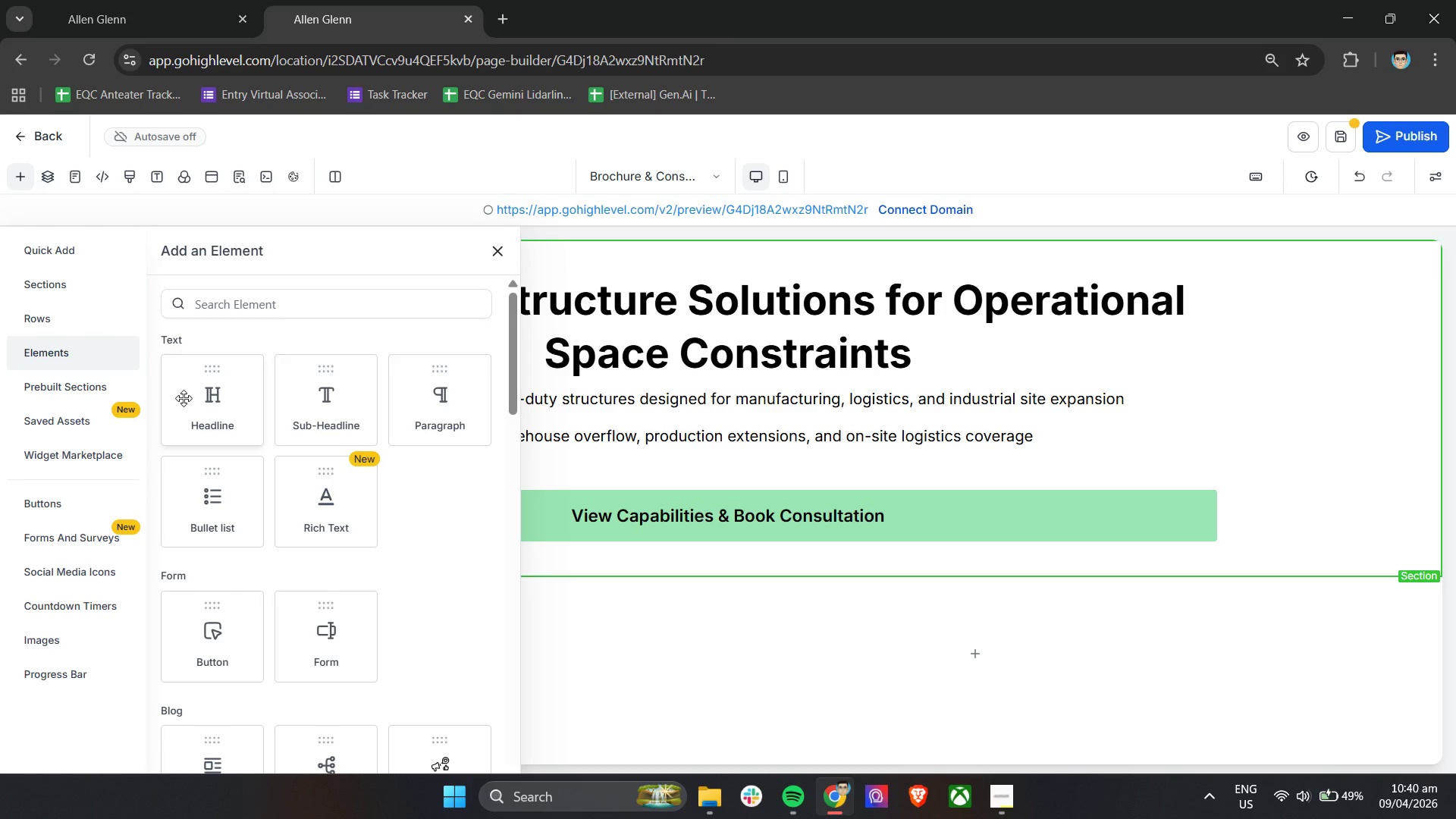 
left_click_drag(start_coordinate=[184, 398], to_coordinate=[326, 632])
 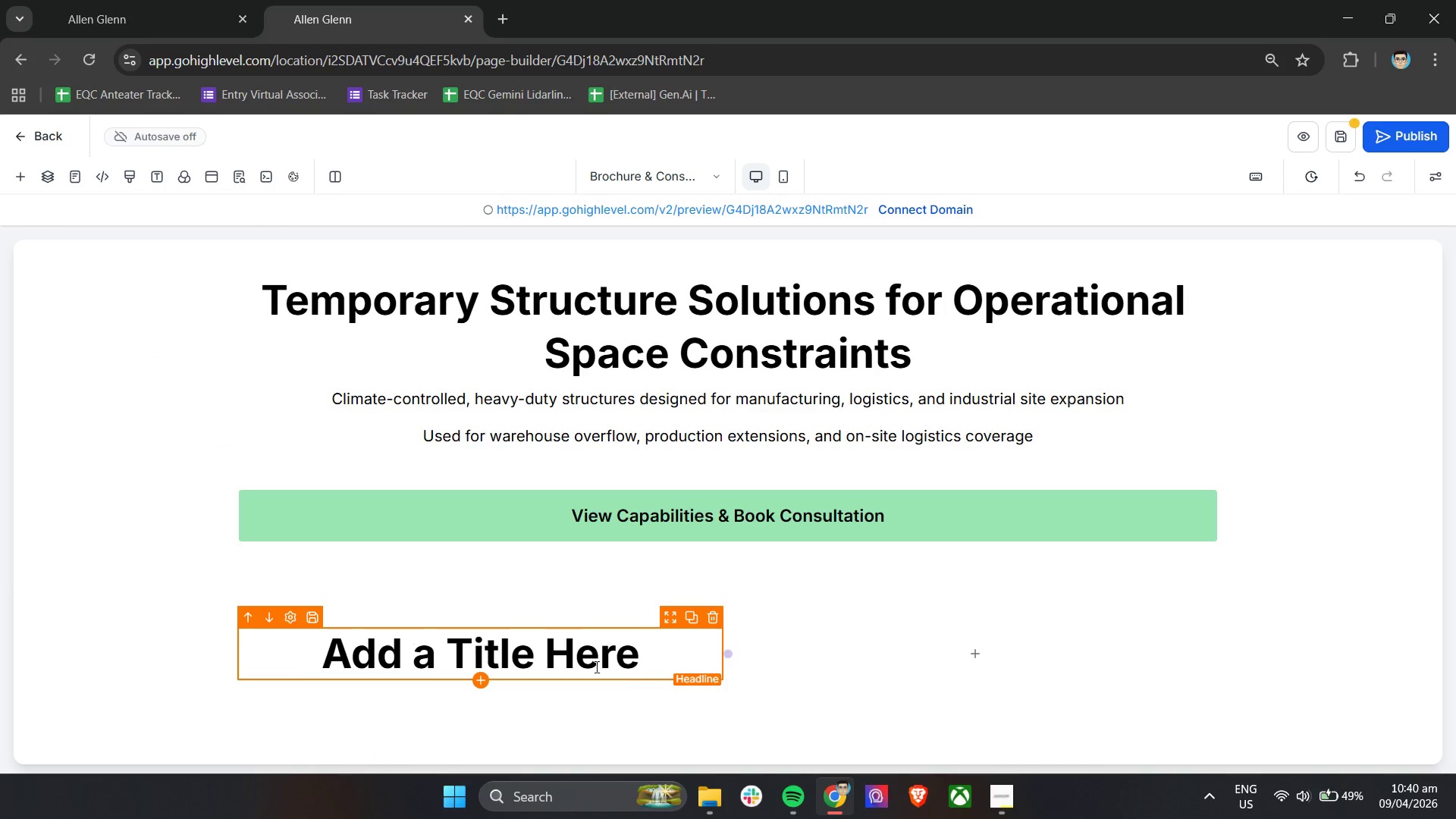 
left_click([478, 654])
 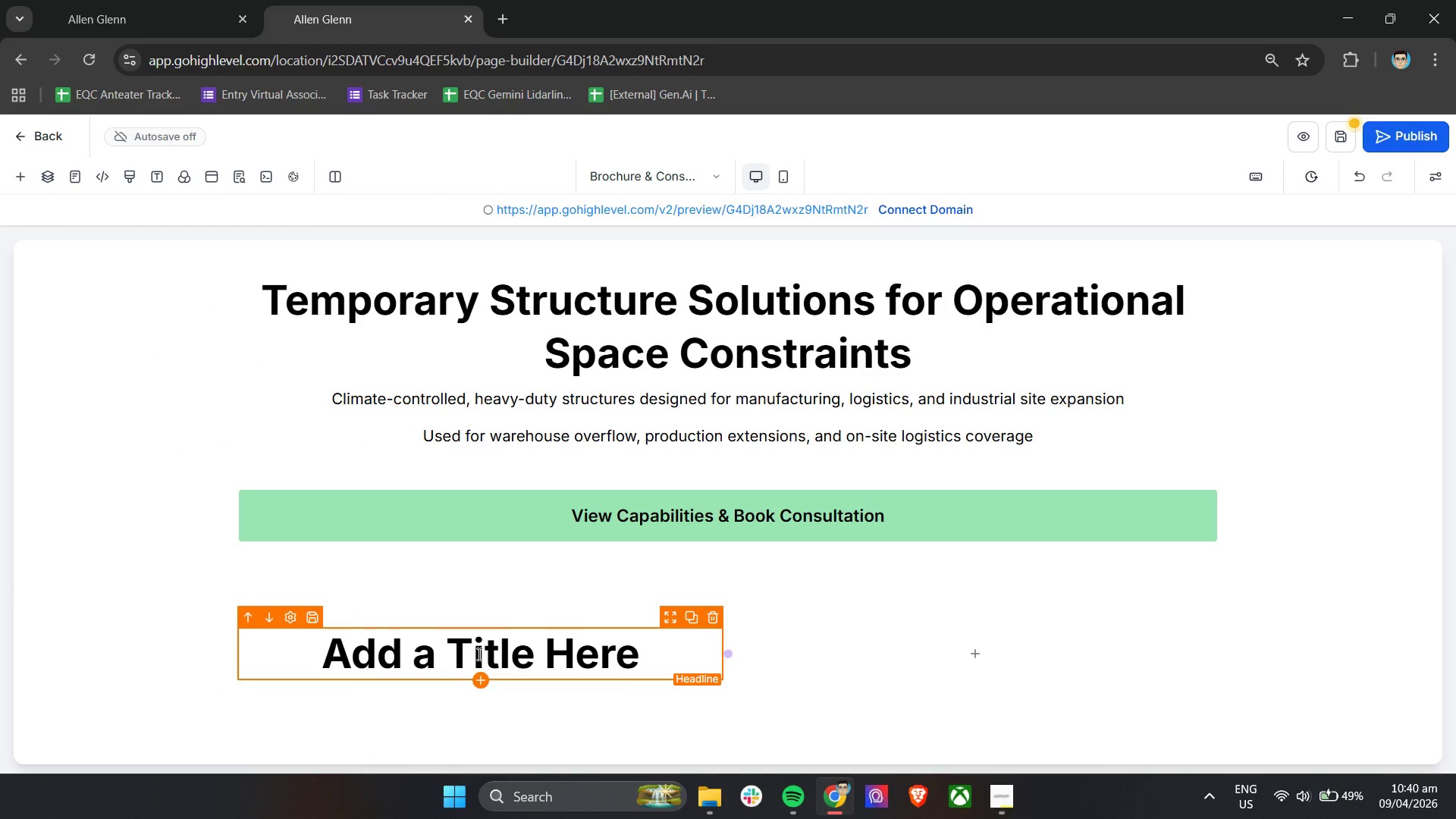 
scroll: coordinate [476, 618], scroll_direction: down, amount: 7.0
 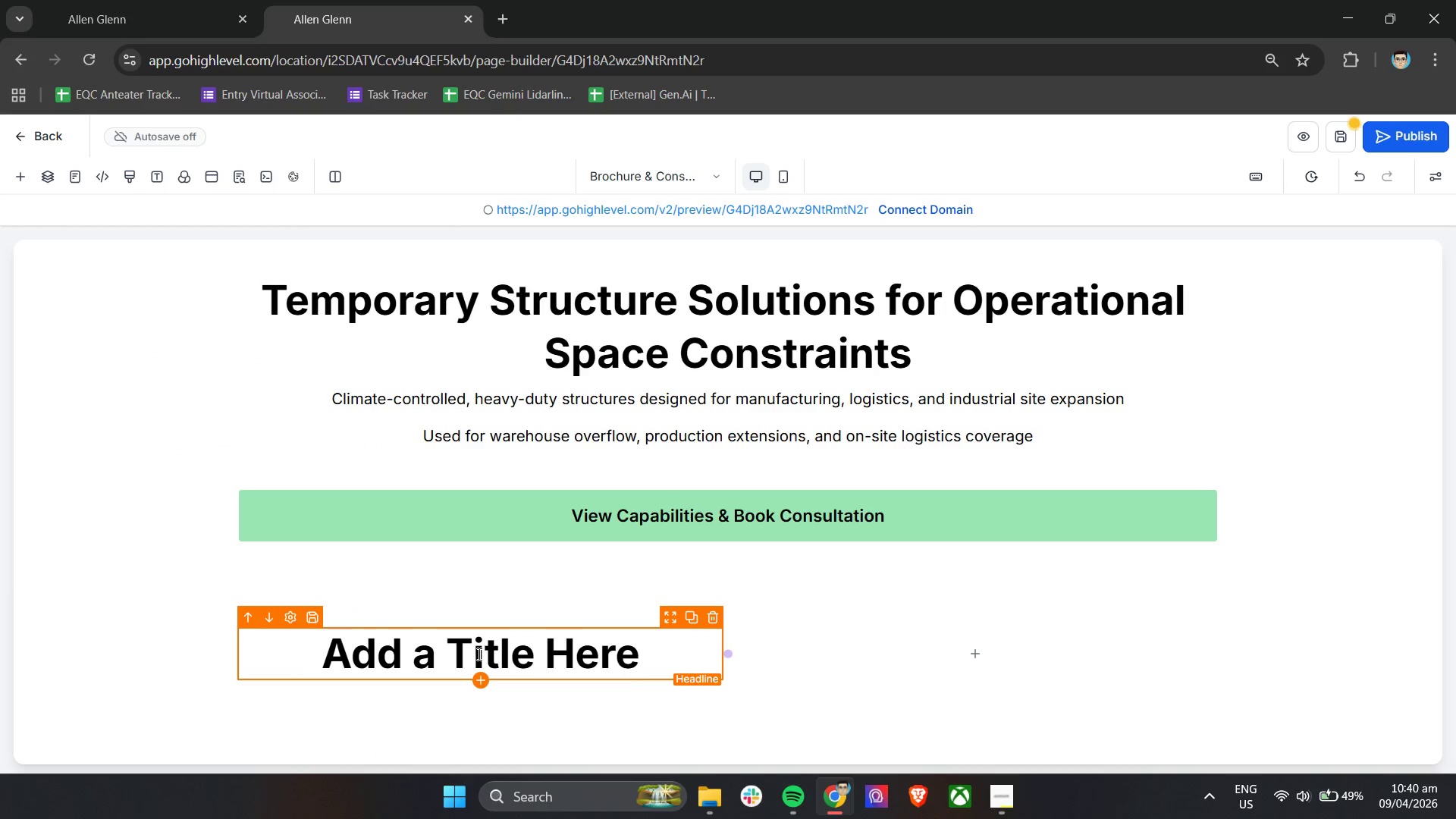 
double_click([478, 654])
 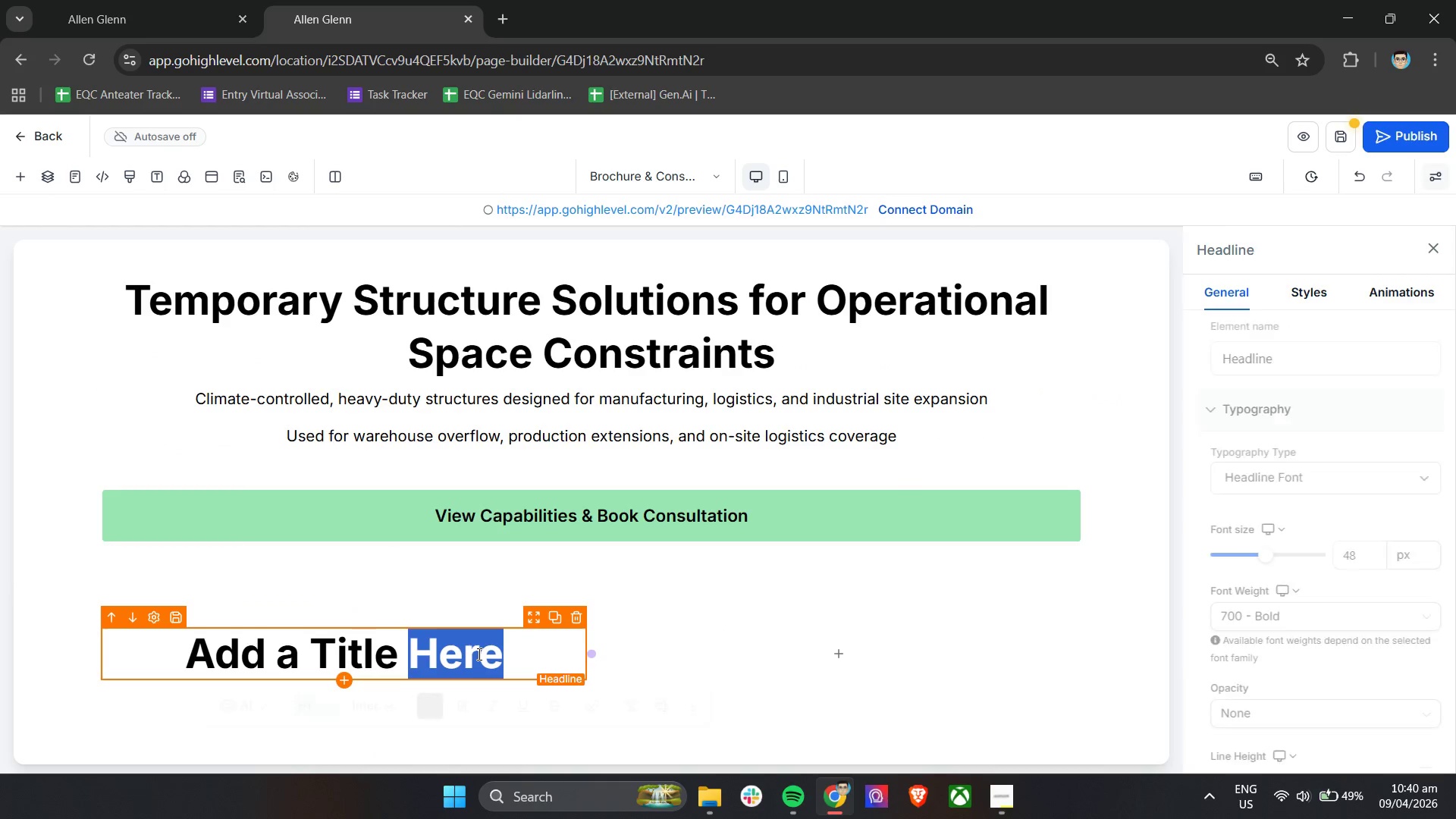 
triple_click([478, 654])
 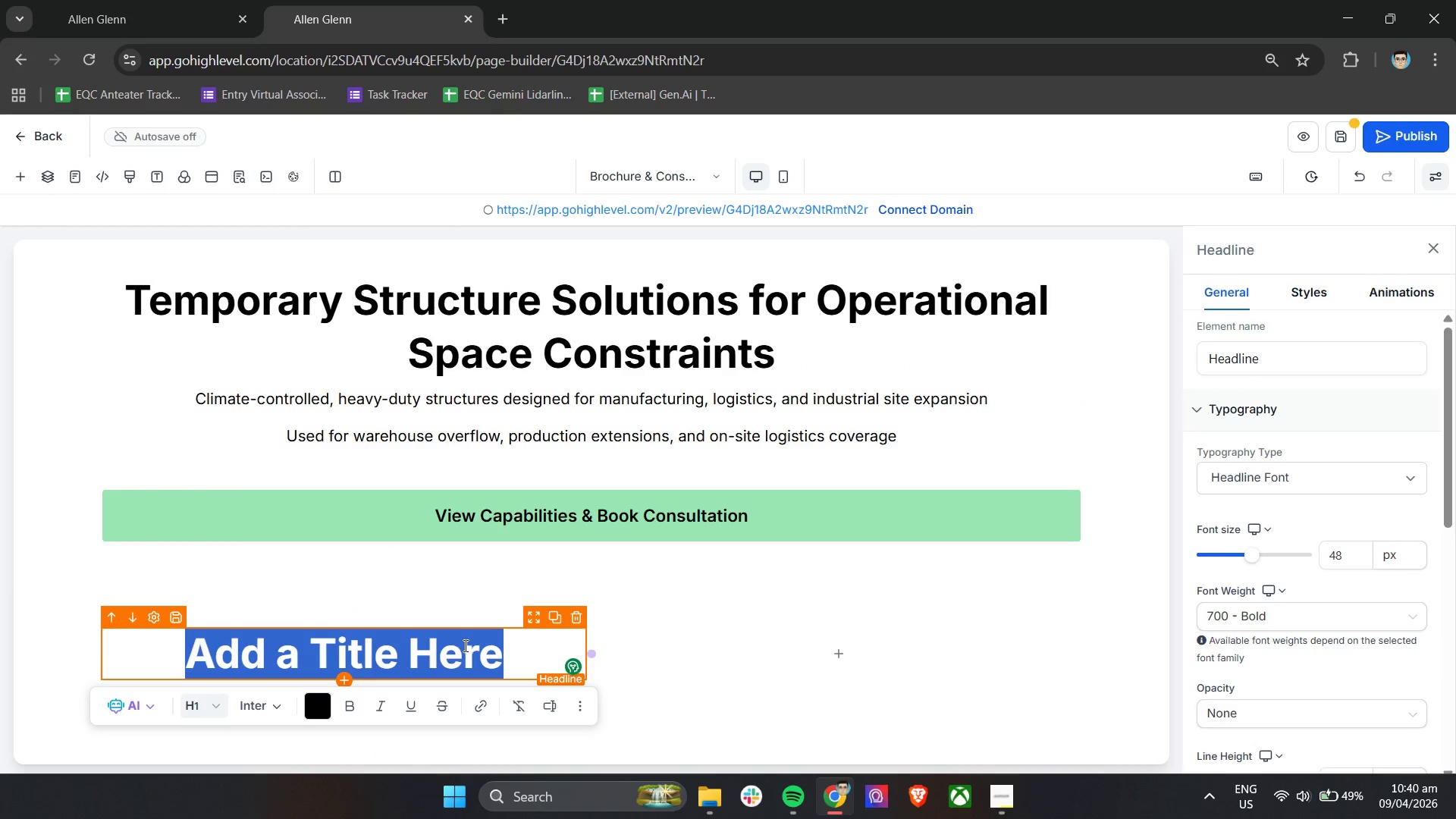 
type(Stu)
key(Backspace)
type(rcu)
key(Backspace)
key(Backspace)
type(uctural Capabilitis )
key(Backspace)
key(Backspace)
type(es Overview)
 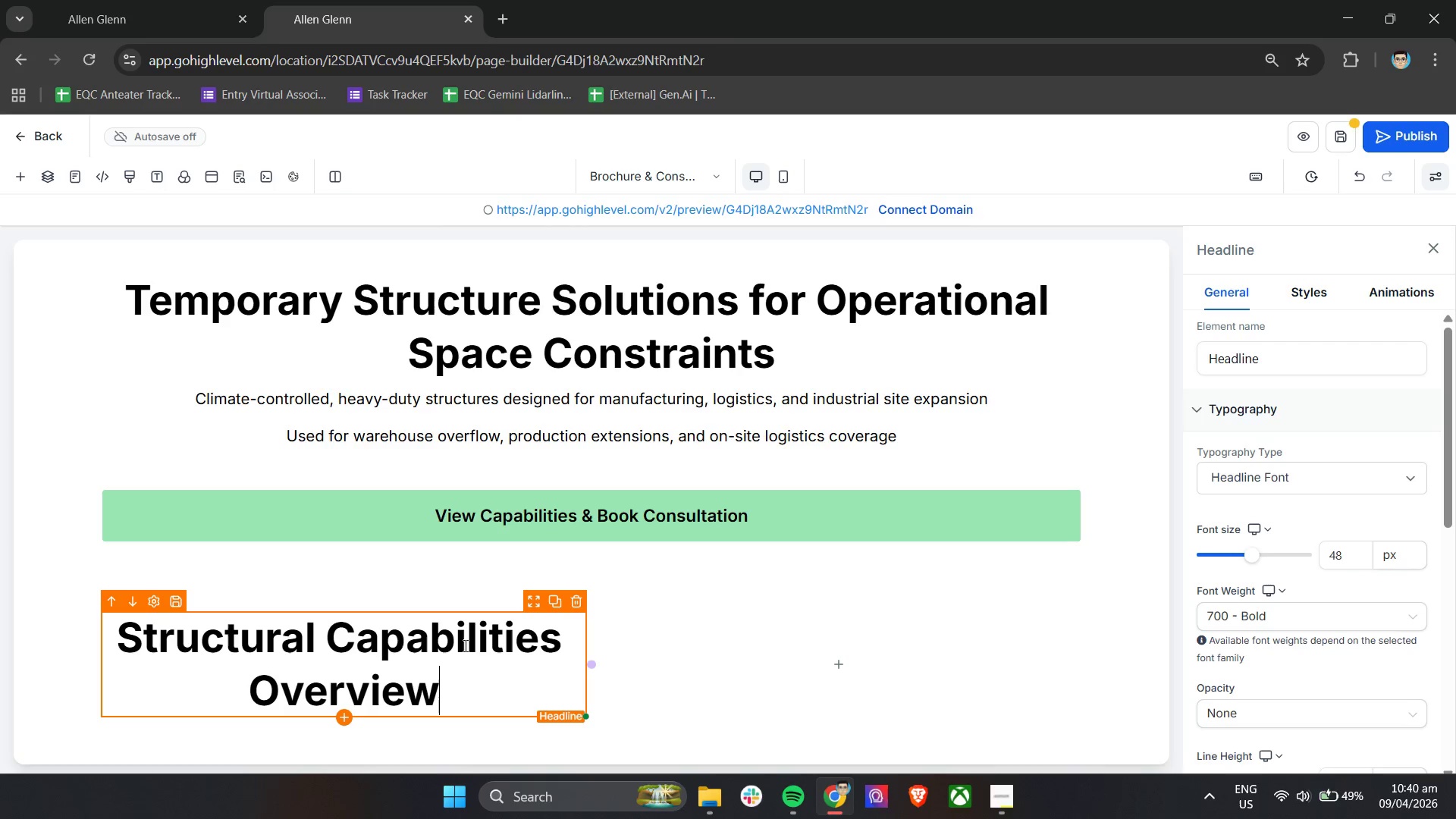 
left_click([689, 604])
 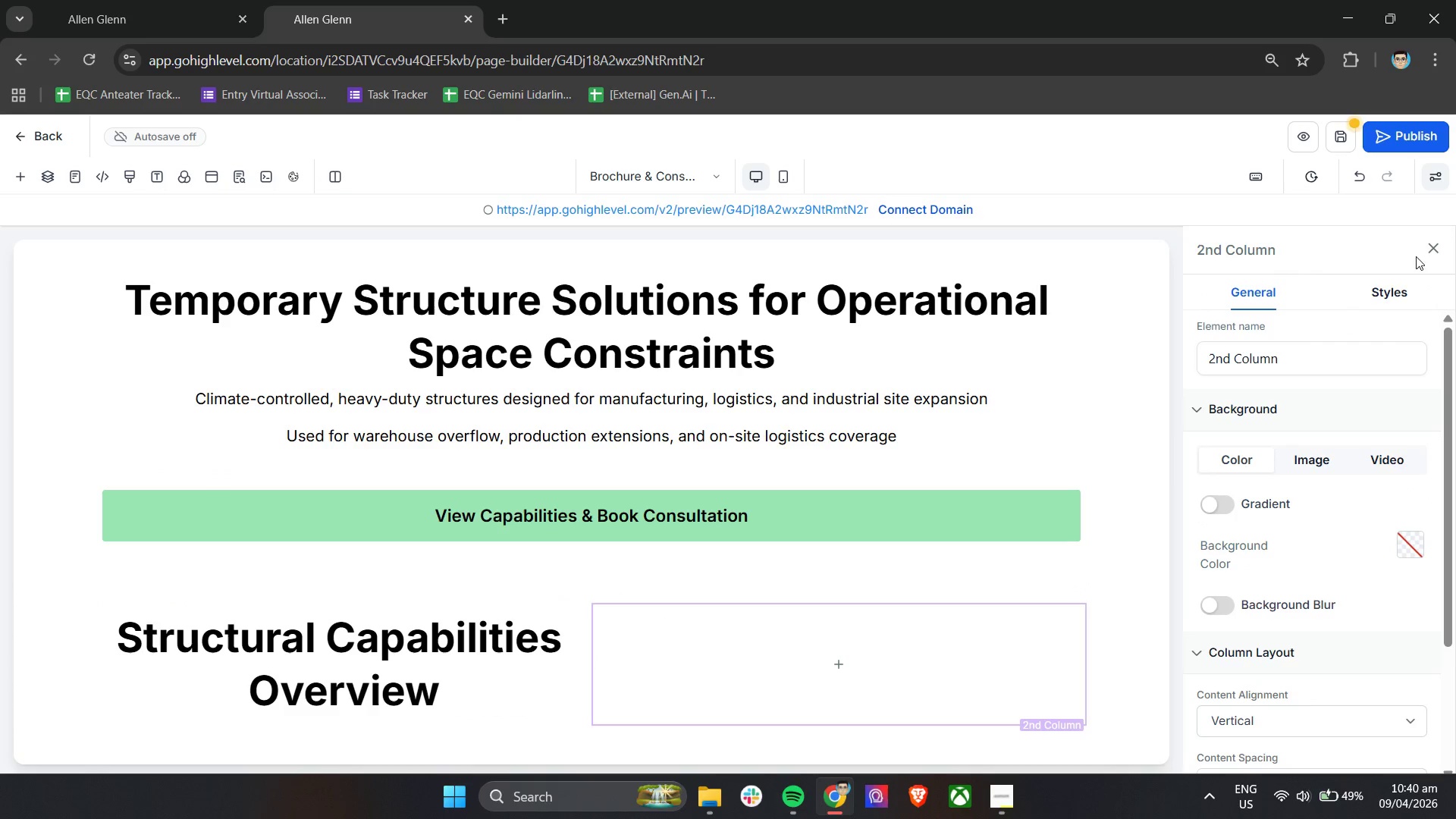 
left_click([1431, 248])
 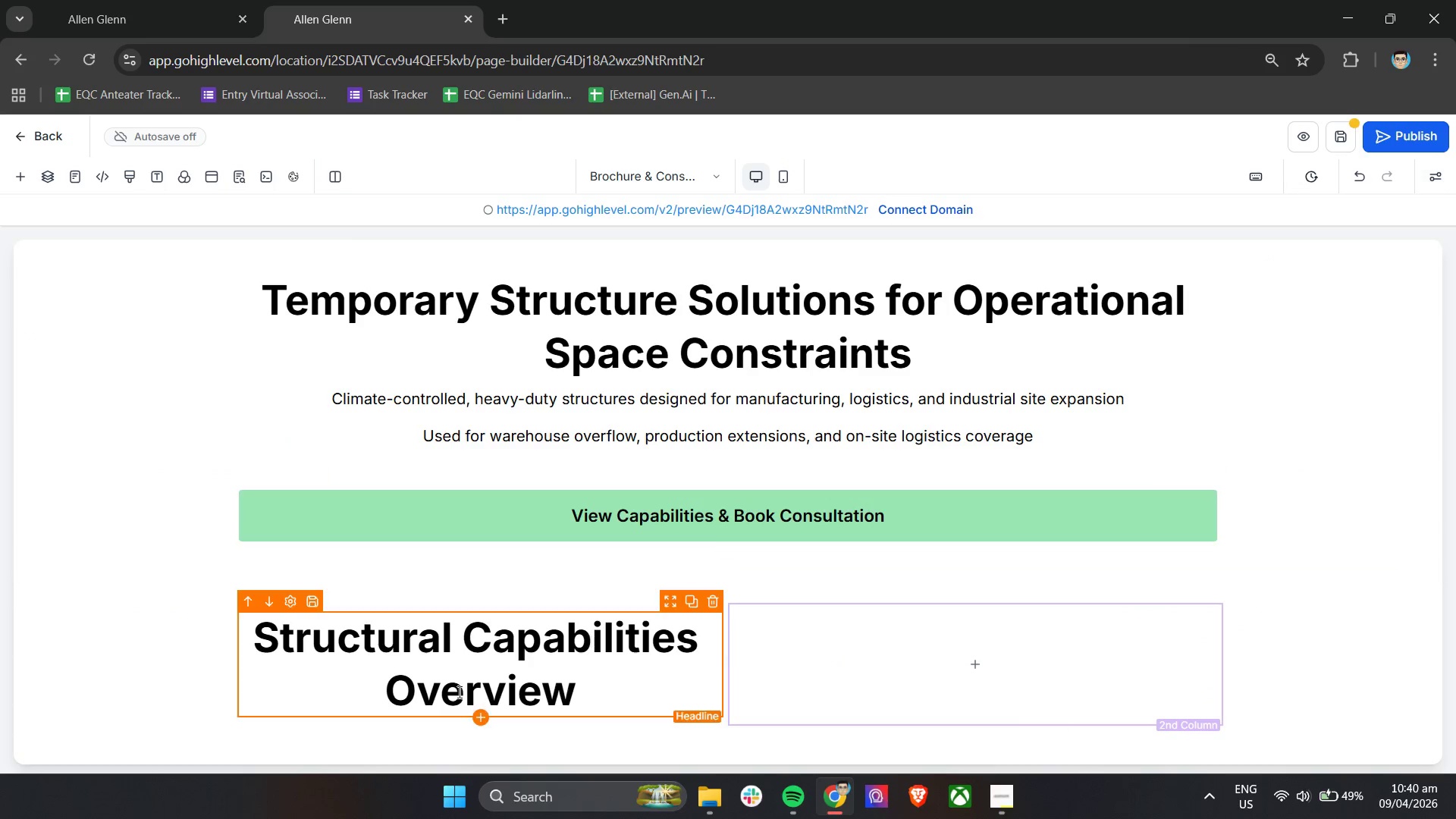 
scroll: coordinate [297, 703], scroll_direction: down, amount: 14.0
 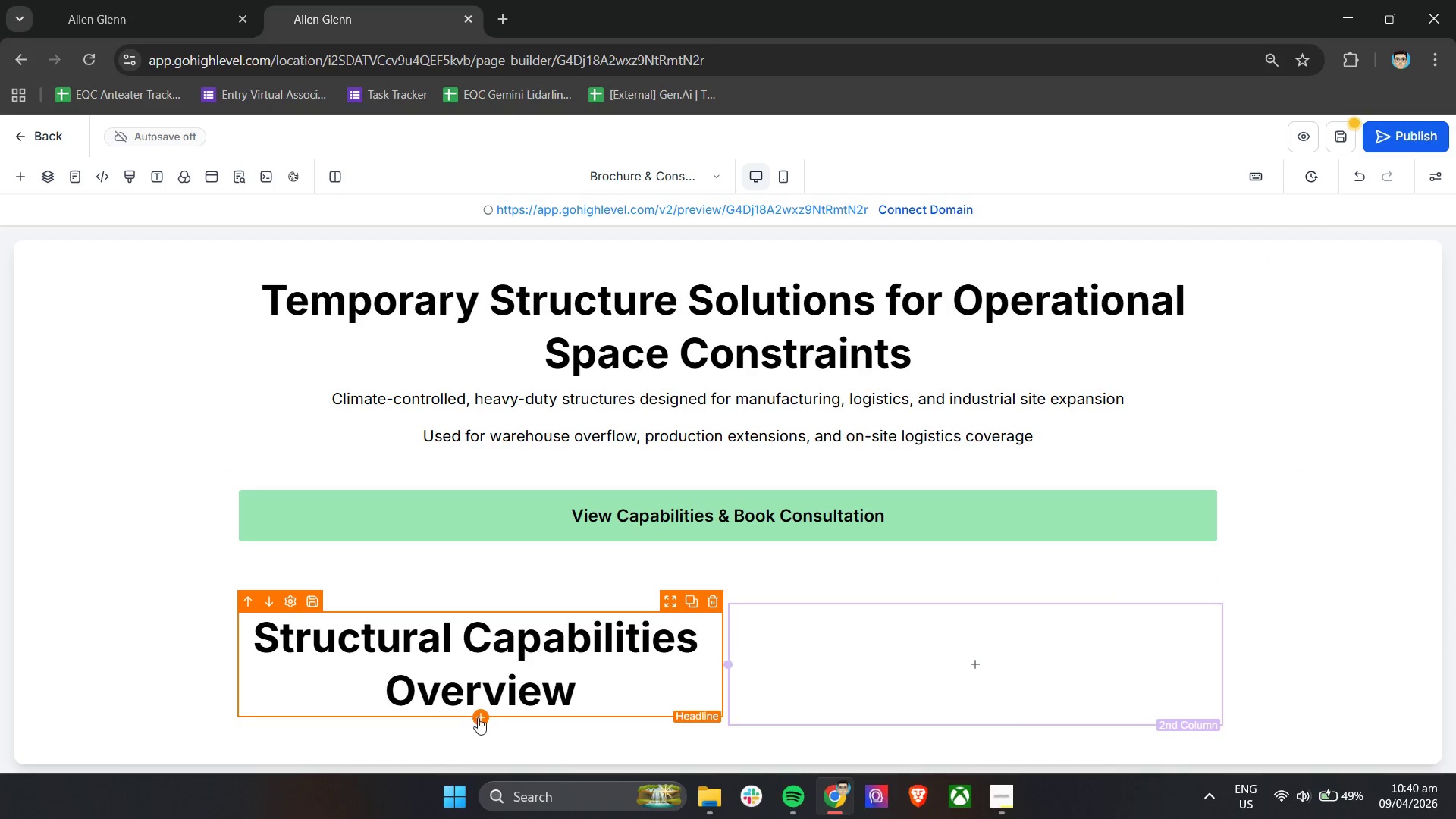 
left_click([471, 717])
 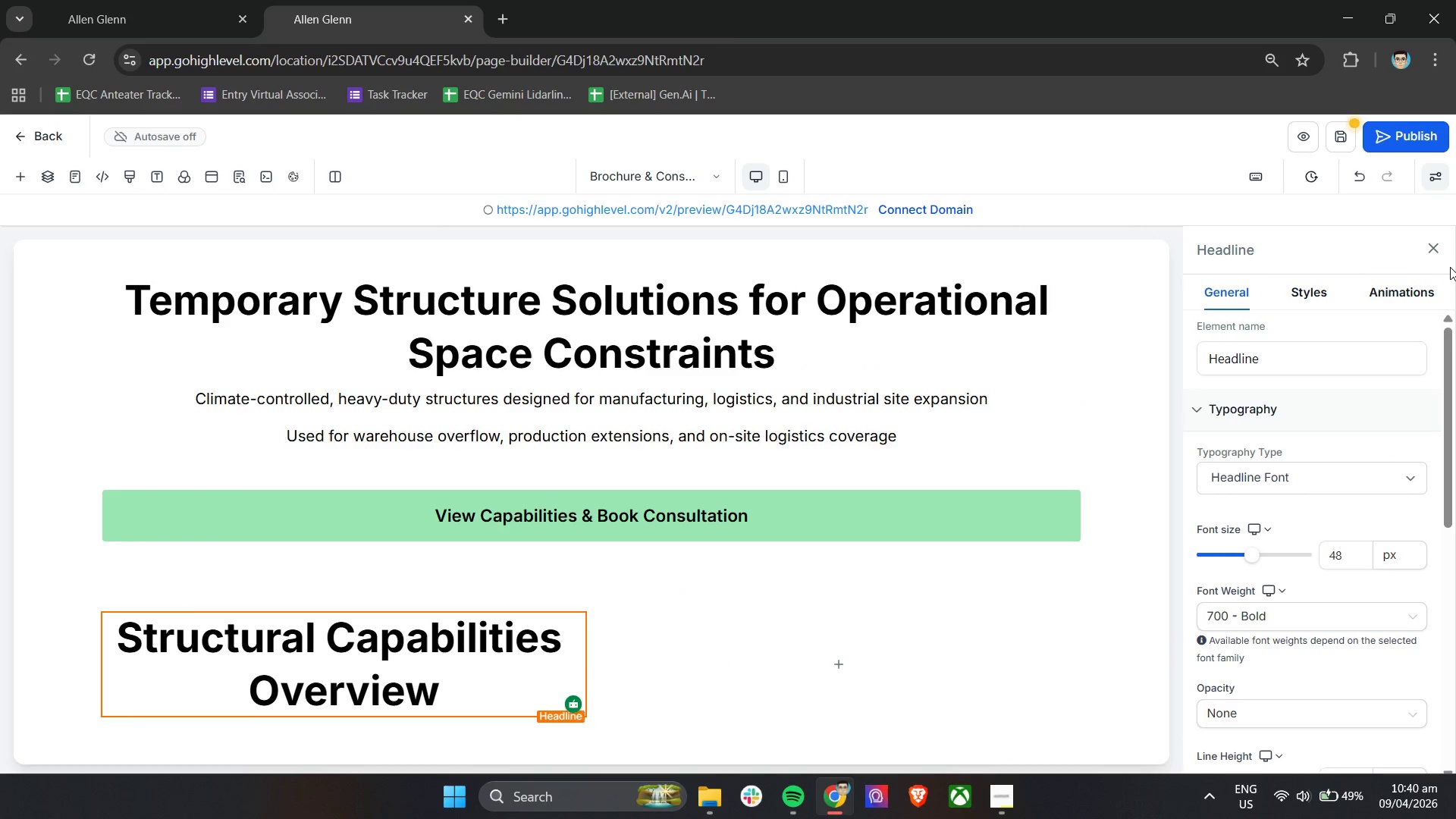 
left_click([1432, 243])
 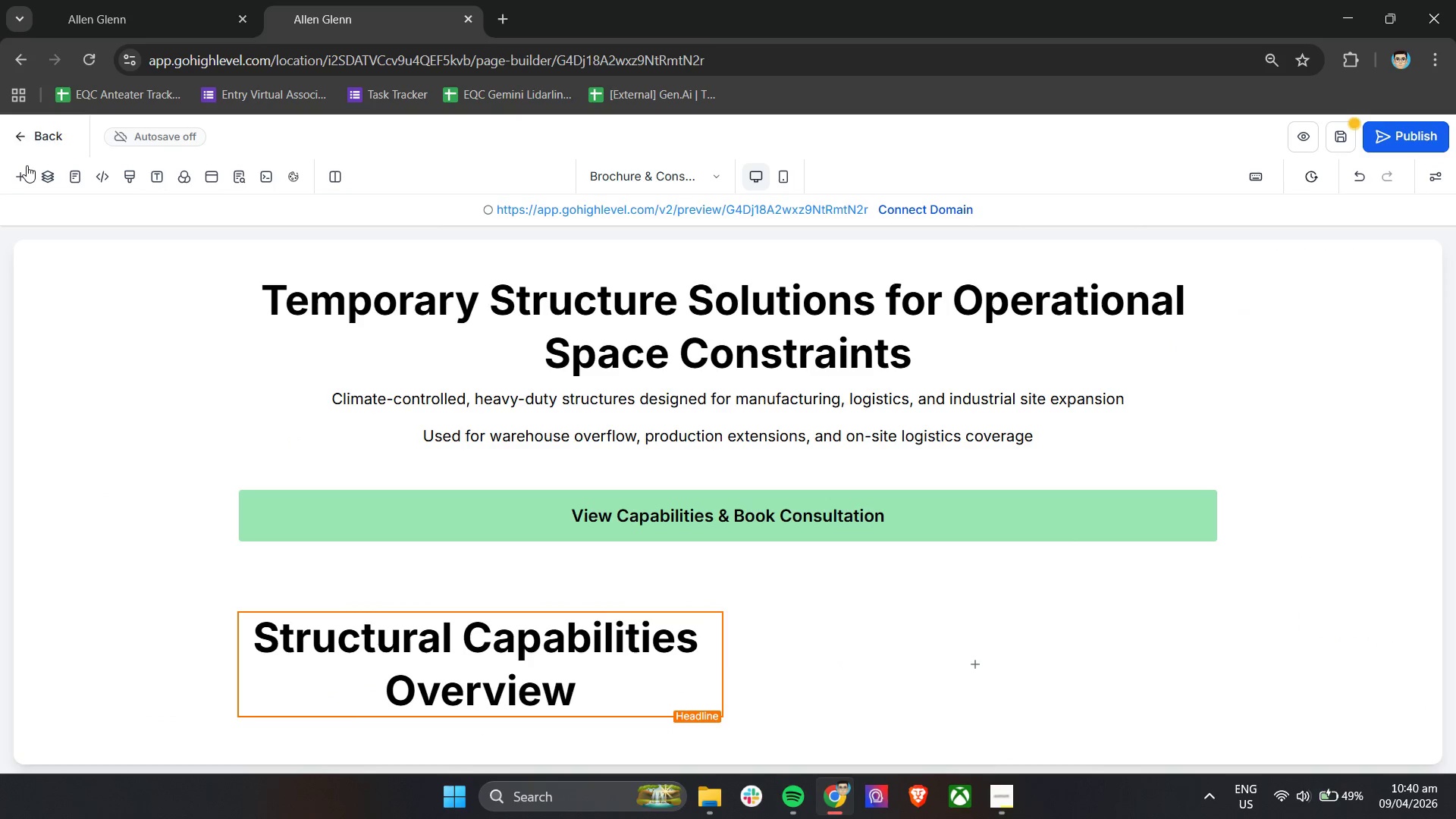 
left_click([24, 166])
 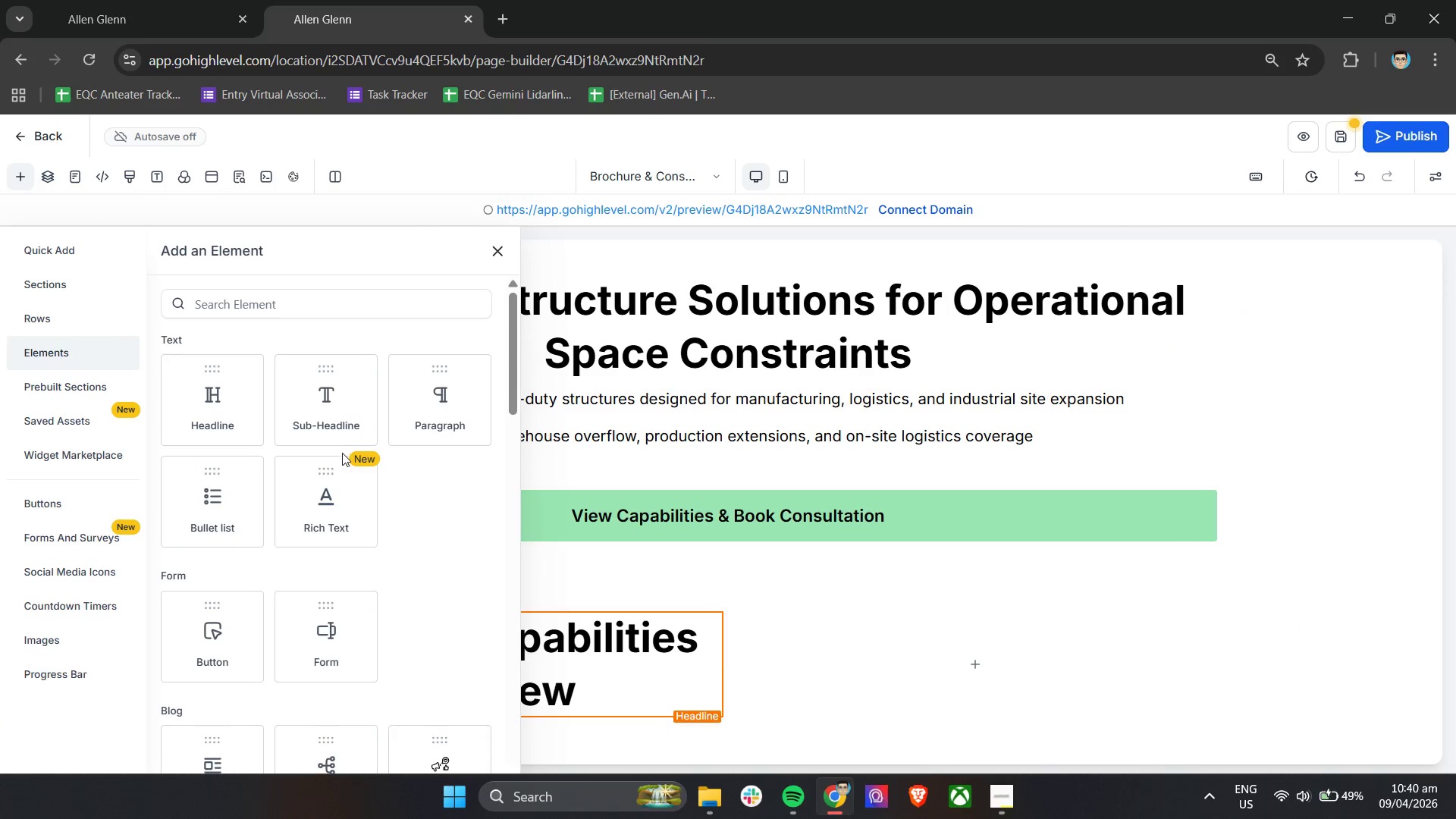 
scroll: coordinate [342, 453], scroll_direction: down, amount: 2.0
 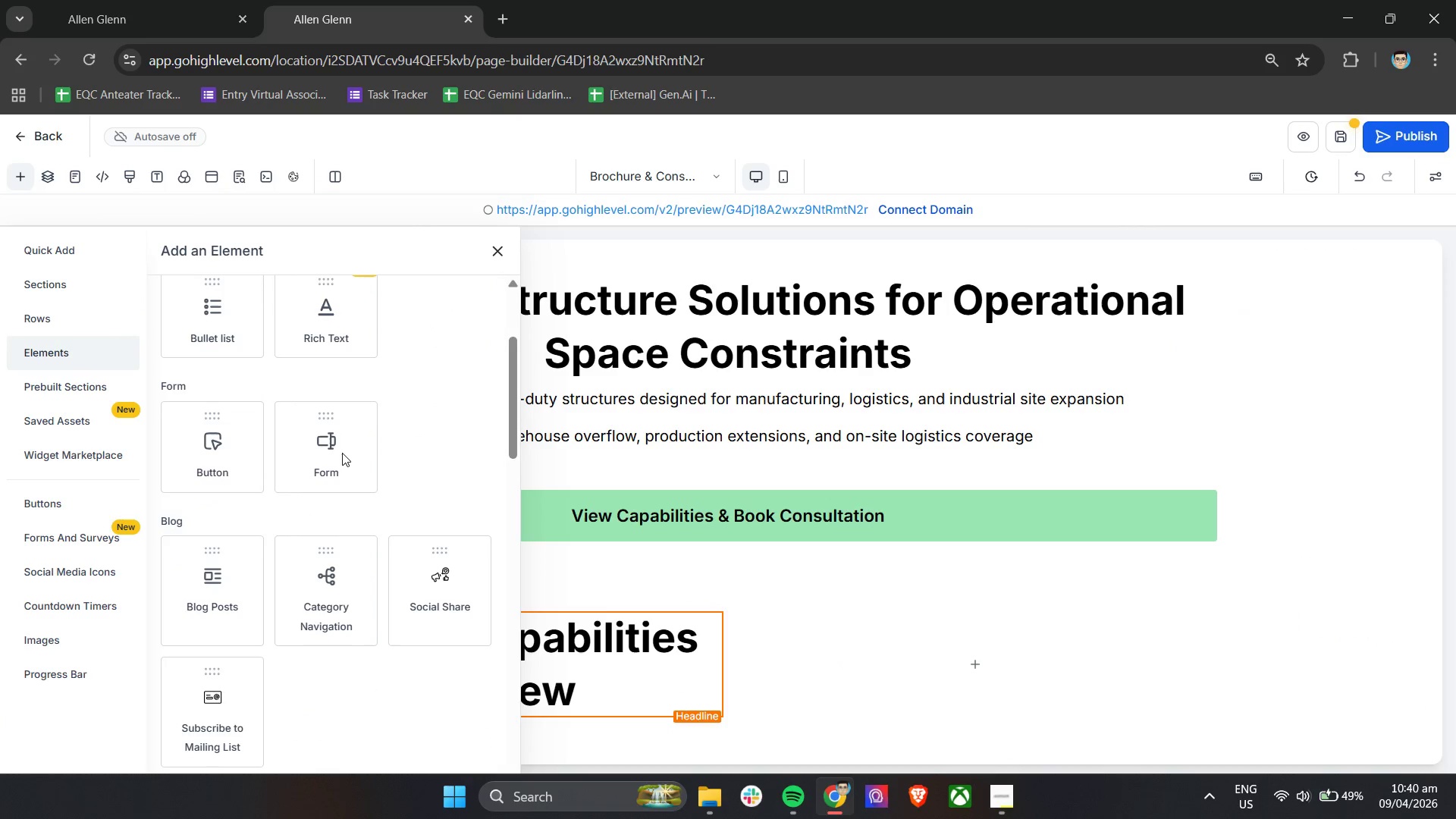 
scroll: coordinate [344, 450], scroll_direction: up, amount: 3.0
 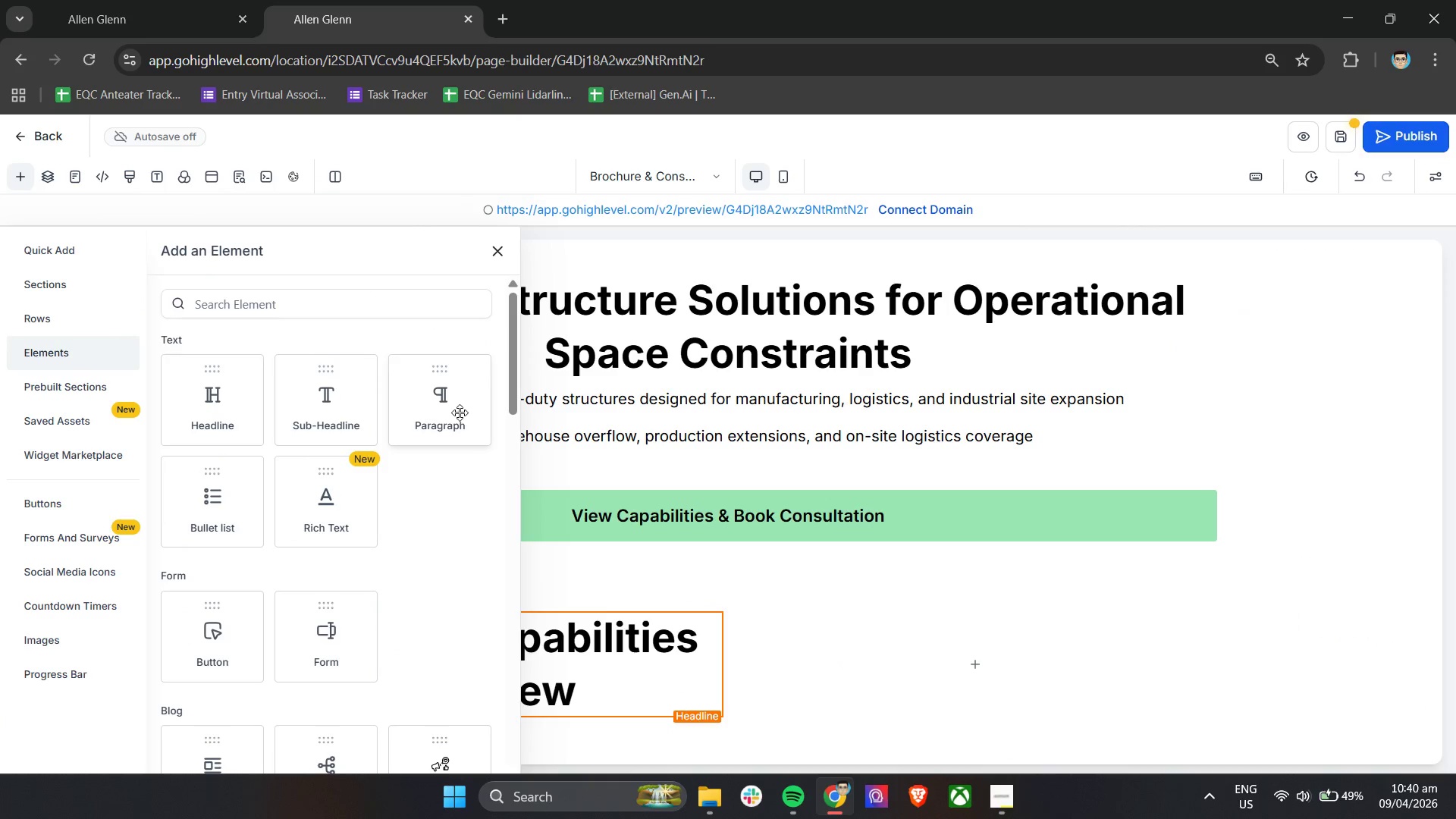 
left_click_drag(start_coordinate=[443, 412], to_coordinate=[423, 708])
 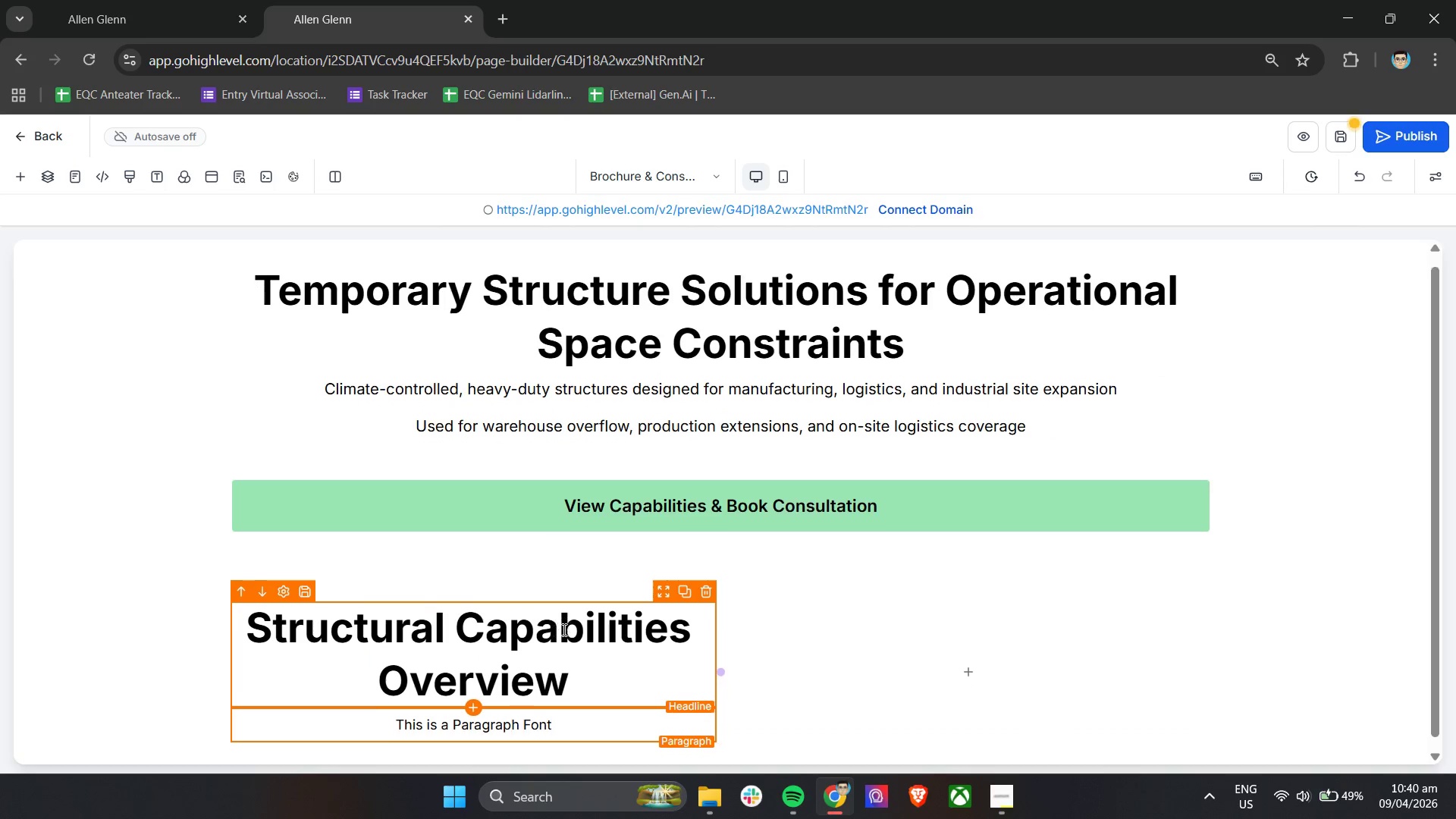 
scroll: coordinate [563, 629], scroll_direction: down, amount: 6.0
 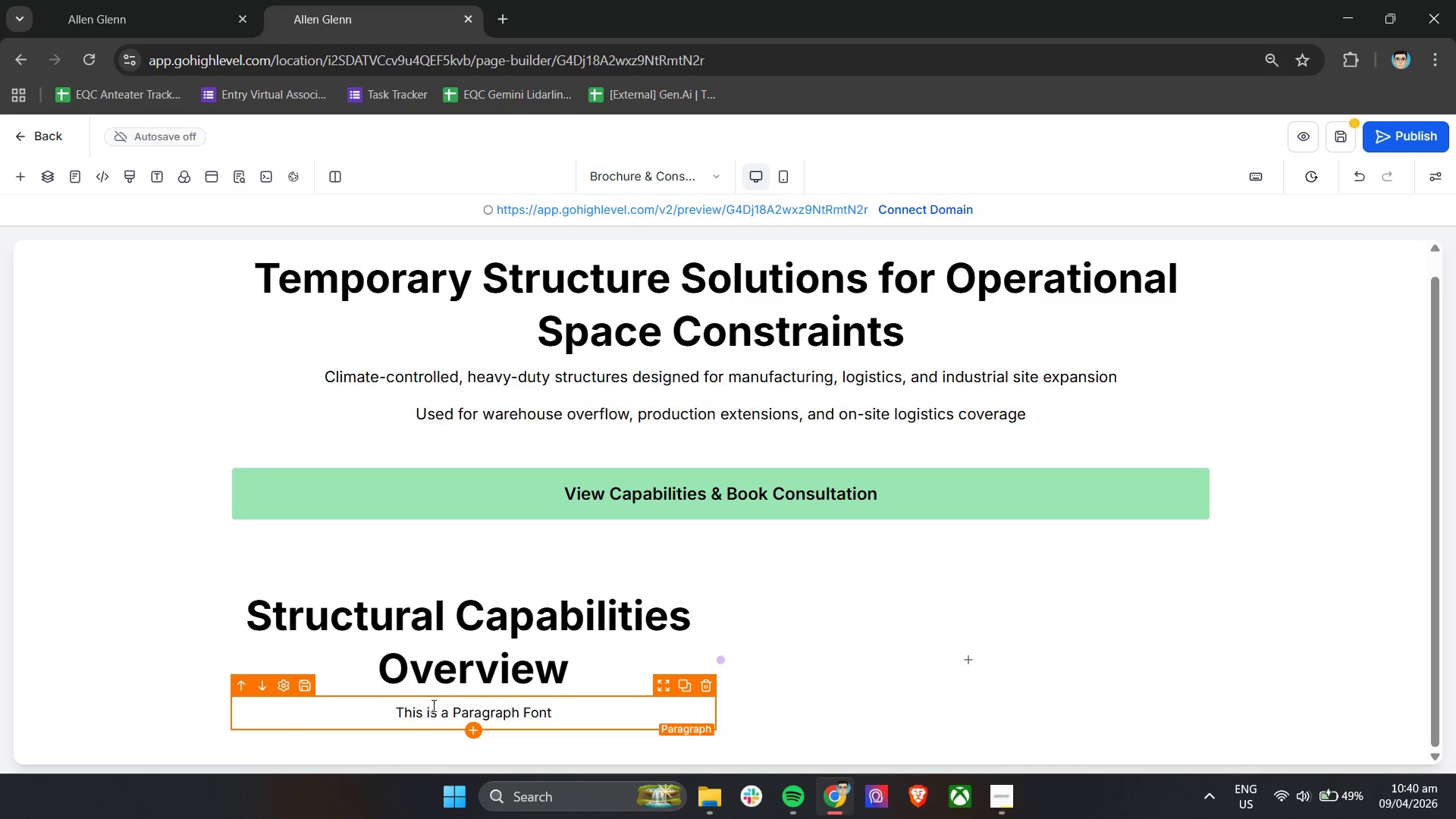 
double_click([433, 706])
 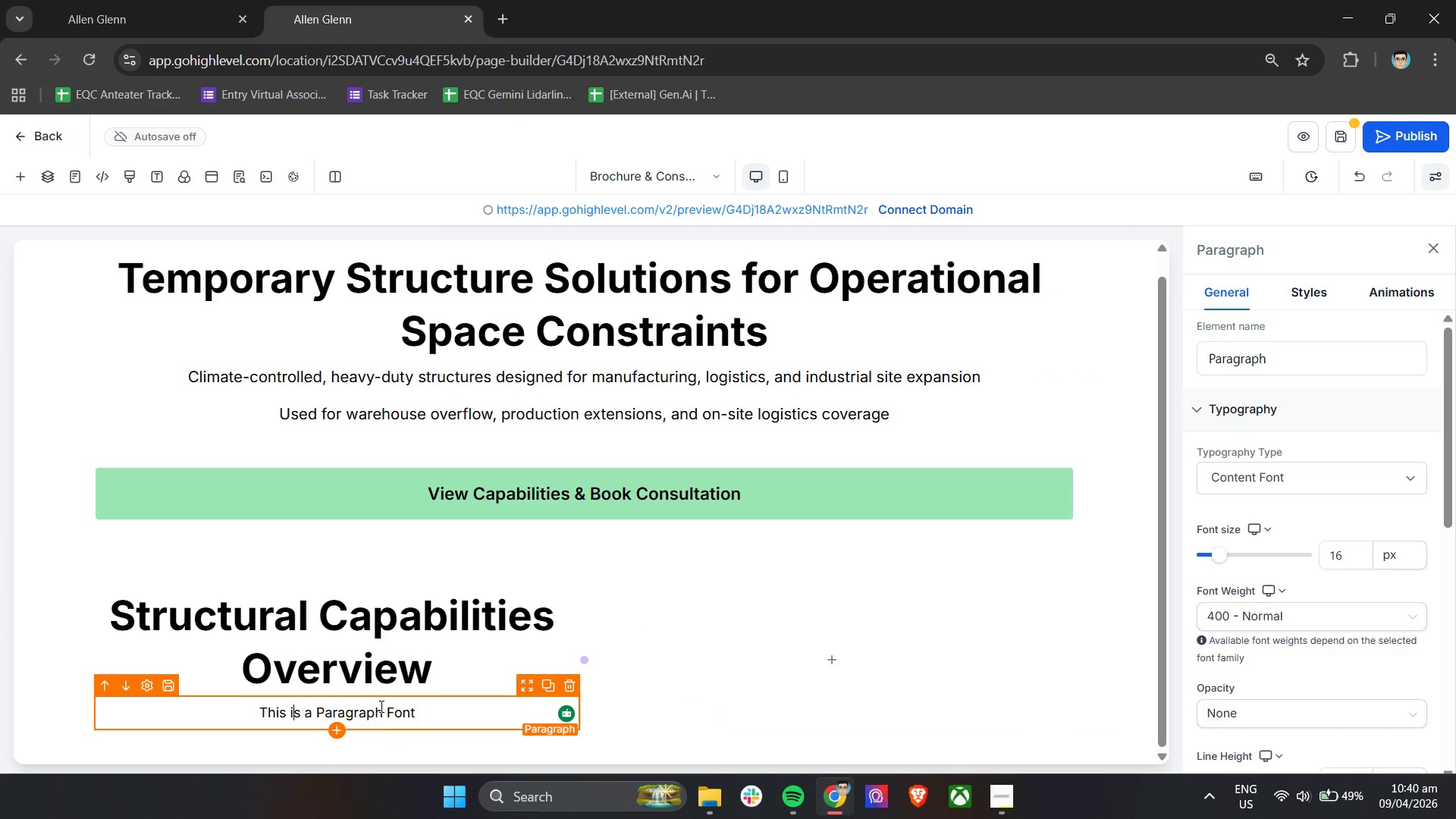 
double_click([375, 706])
 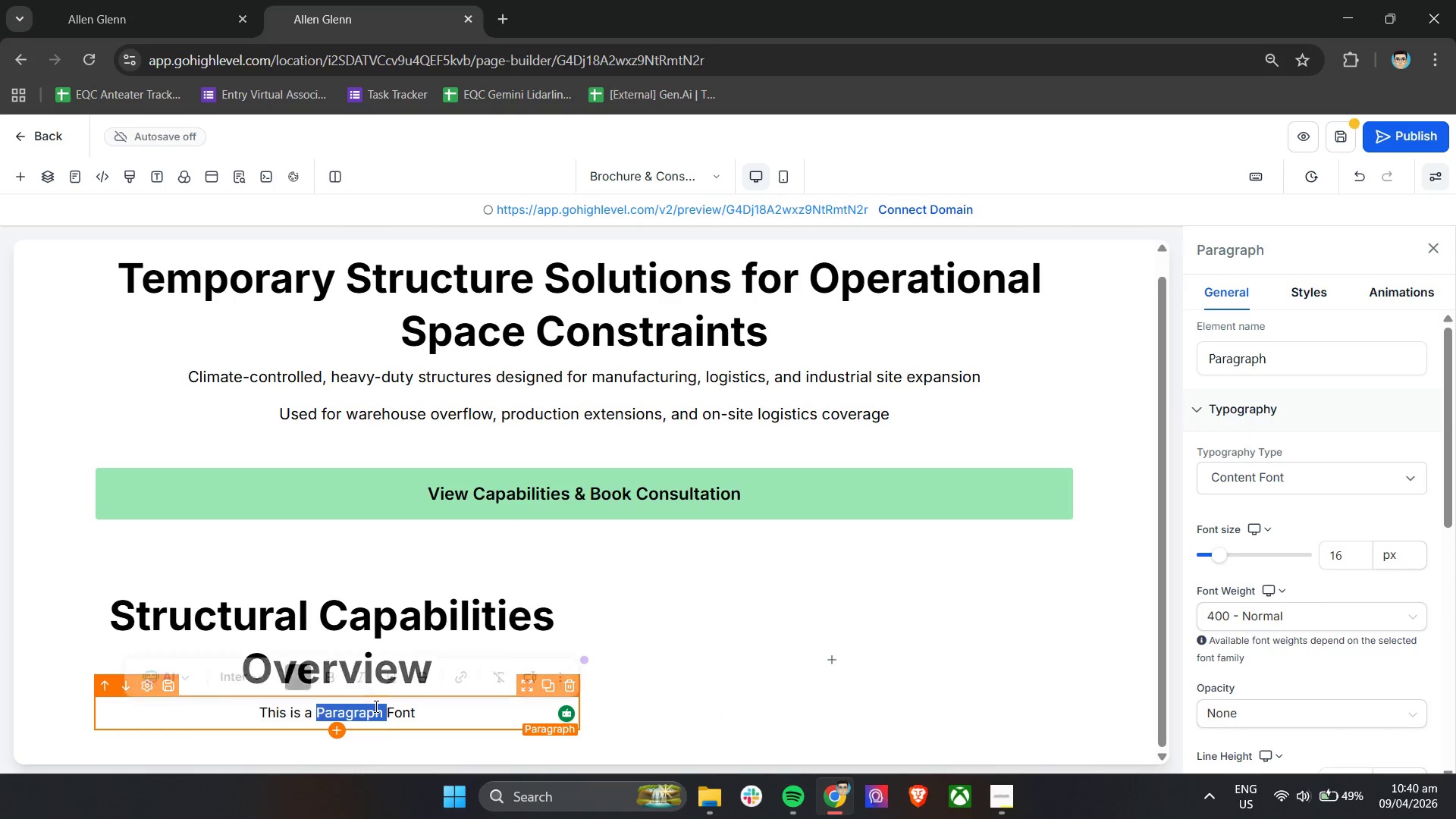 
triple_click([375, 706])
 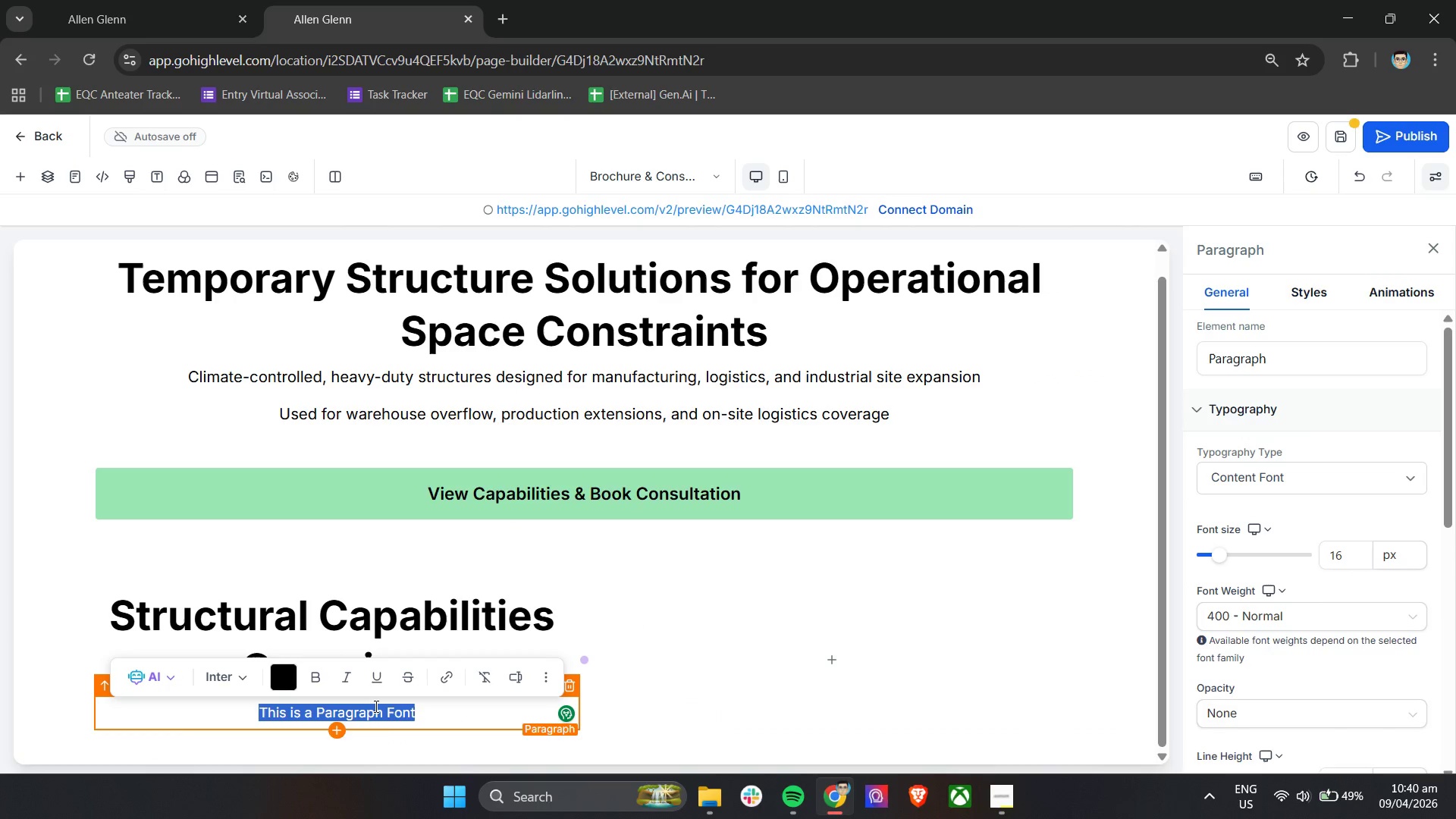 
type(Explore how Skyline Terrce & Tents supports manufacturing and logistics operations )
 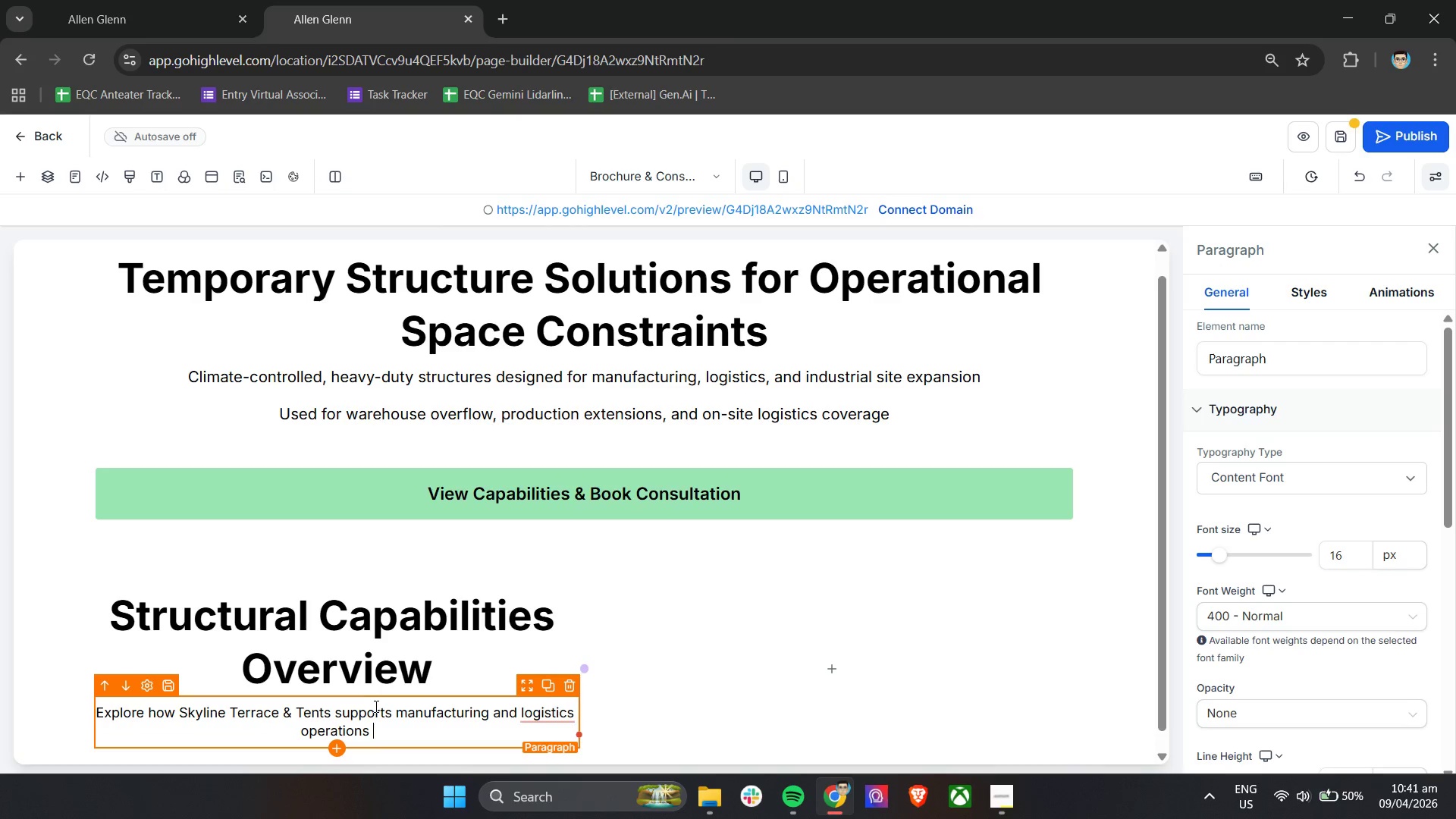 
wait(6.81)
 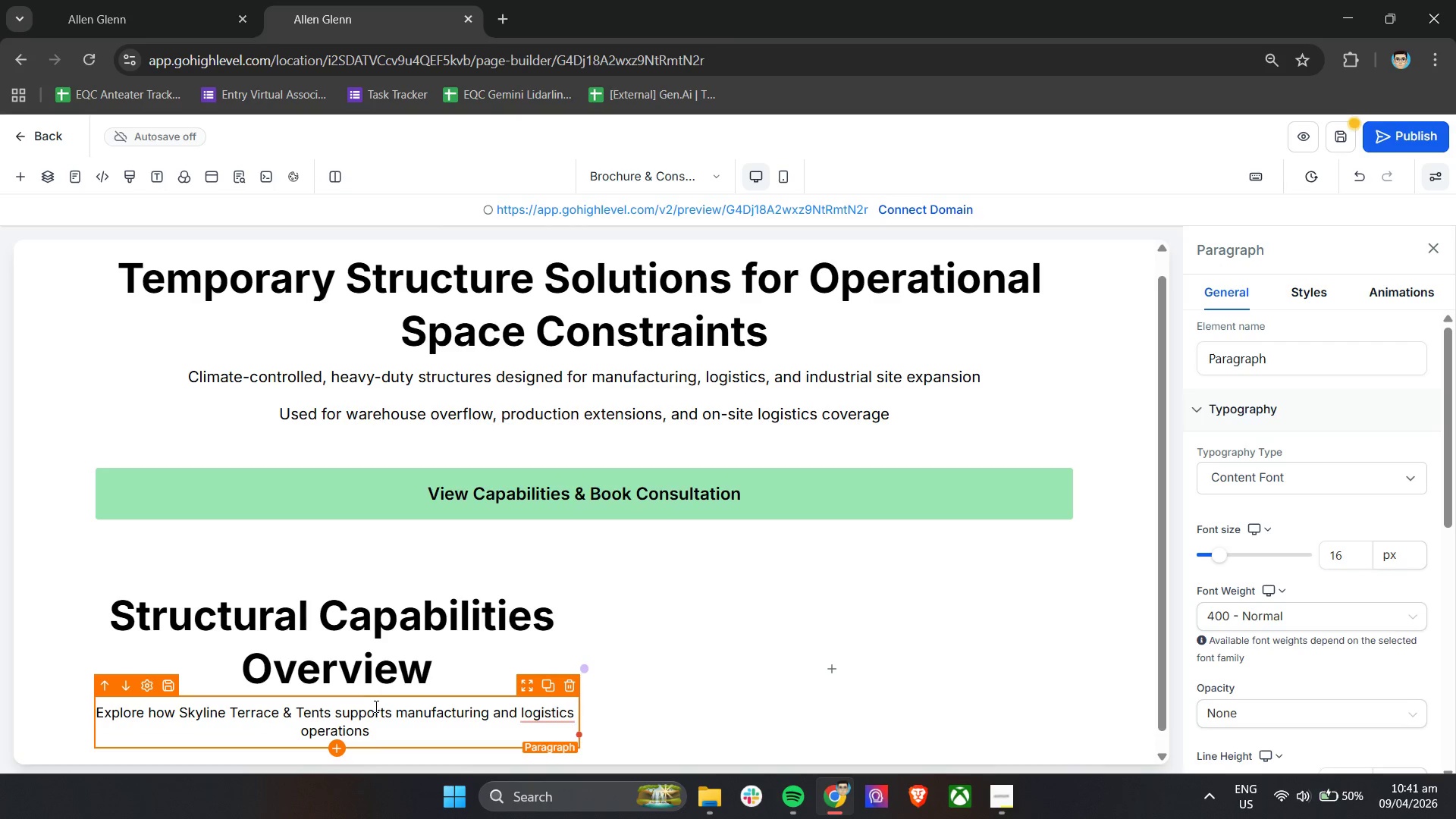 
type(with tenm)
key(Backspace)
key(Backspace)
type(mporar)
 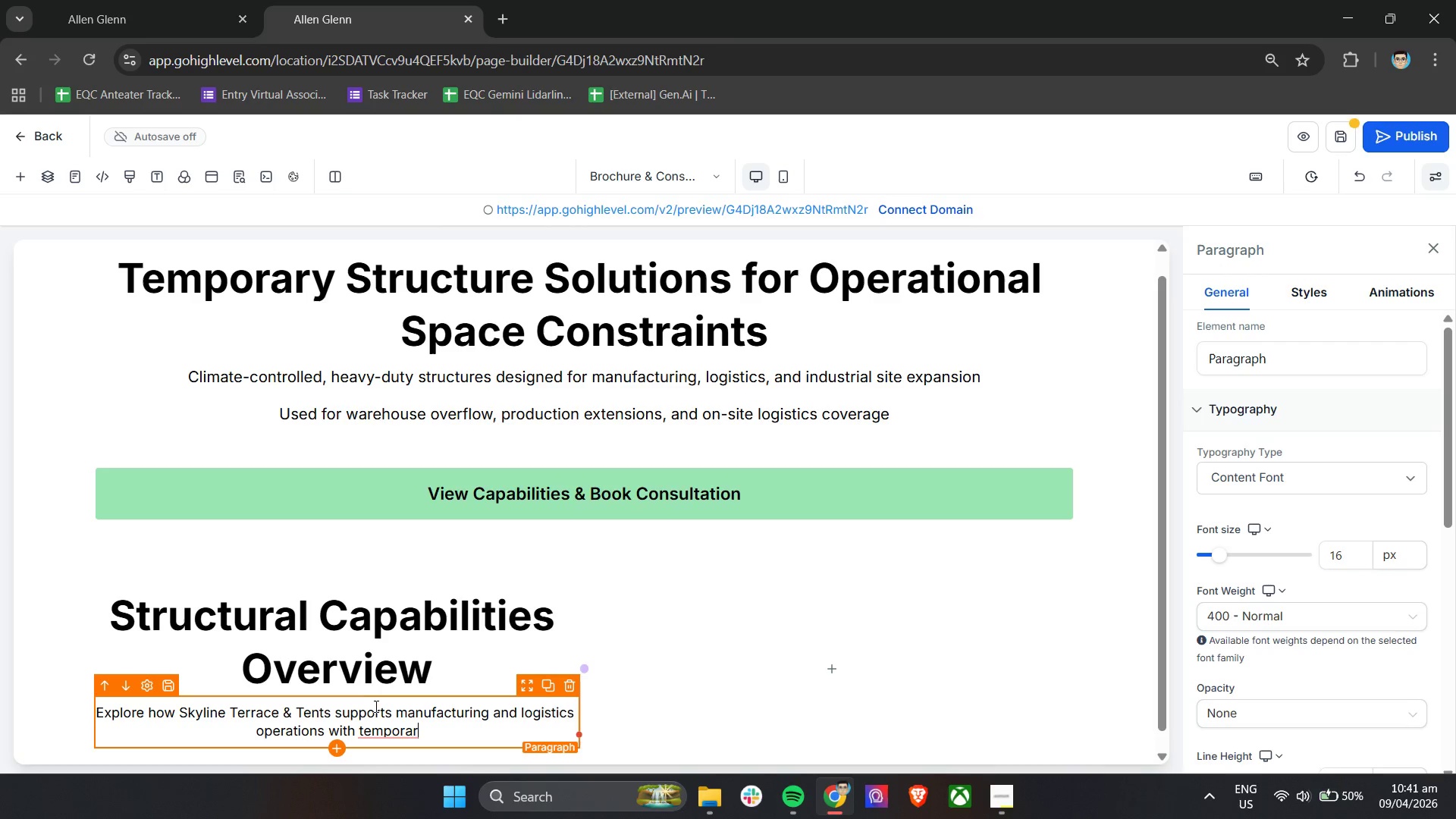 
wait(10.61)
 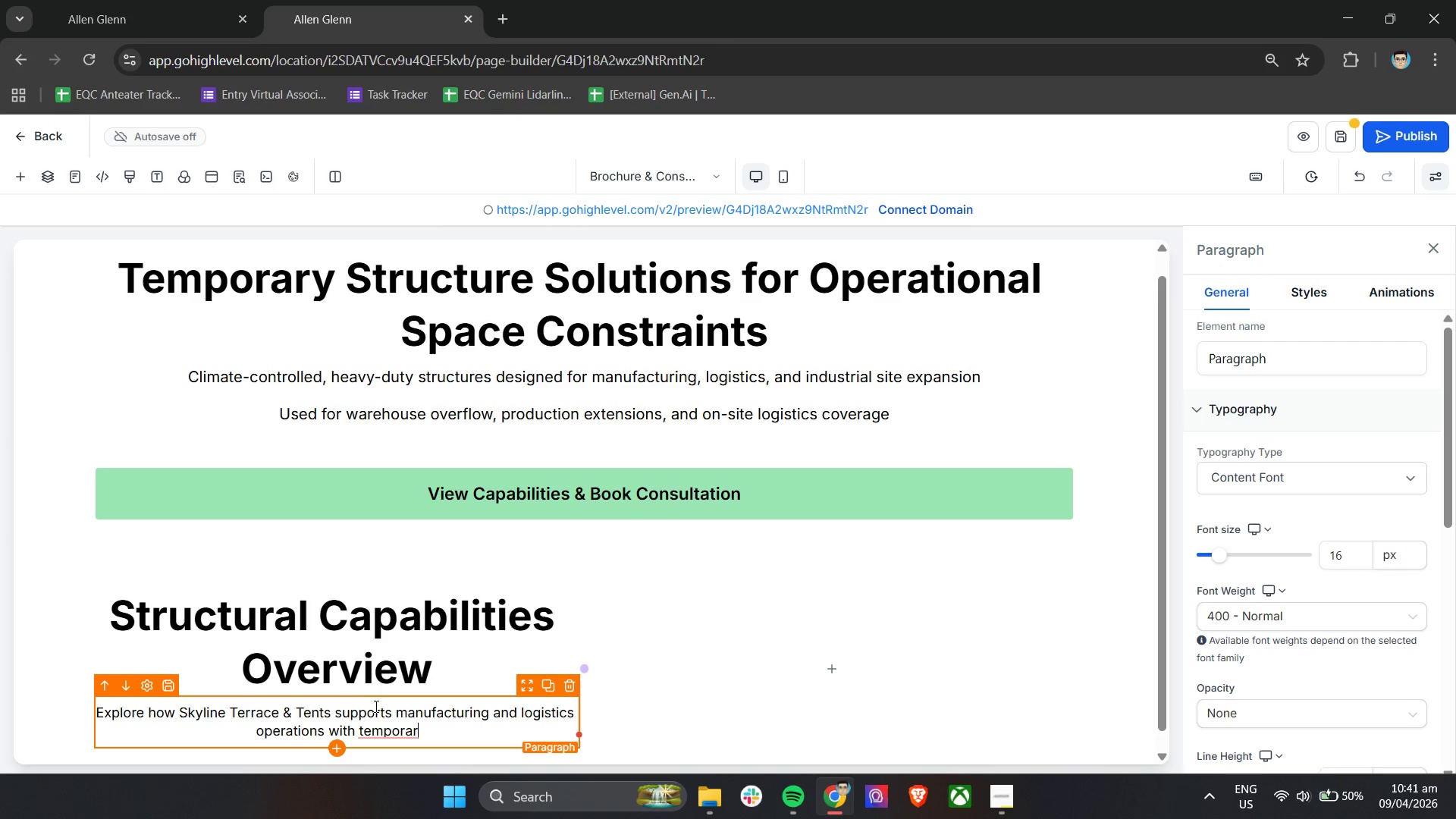 
type(y, climate-controlled strucutes)
 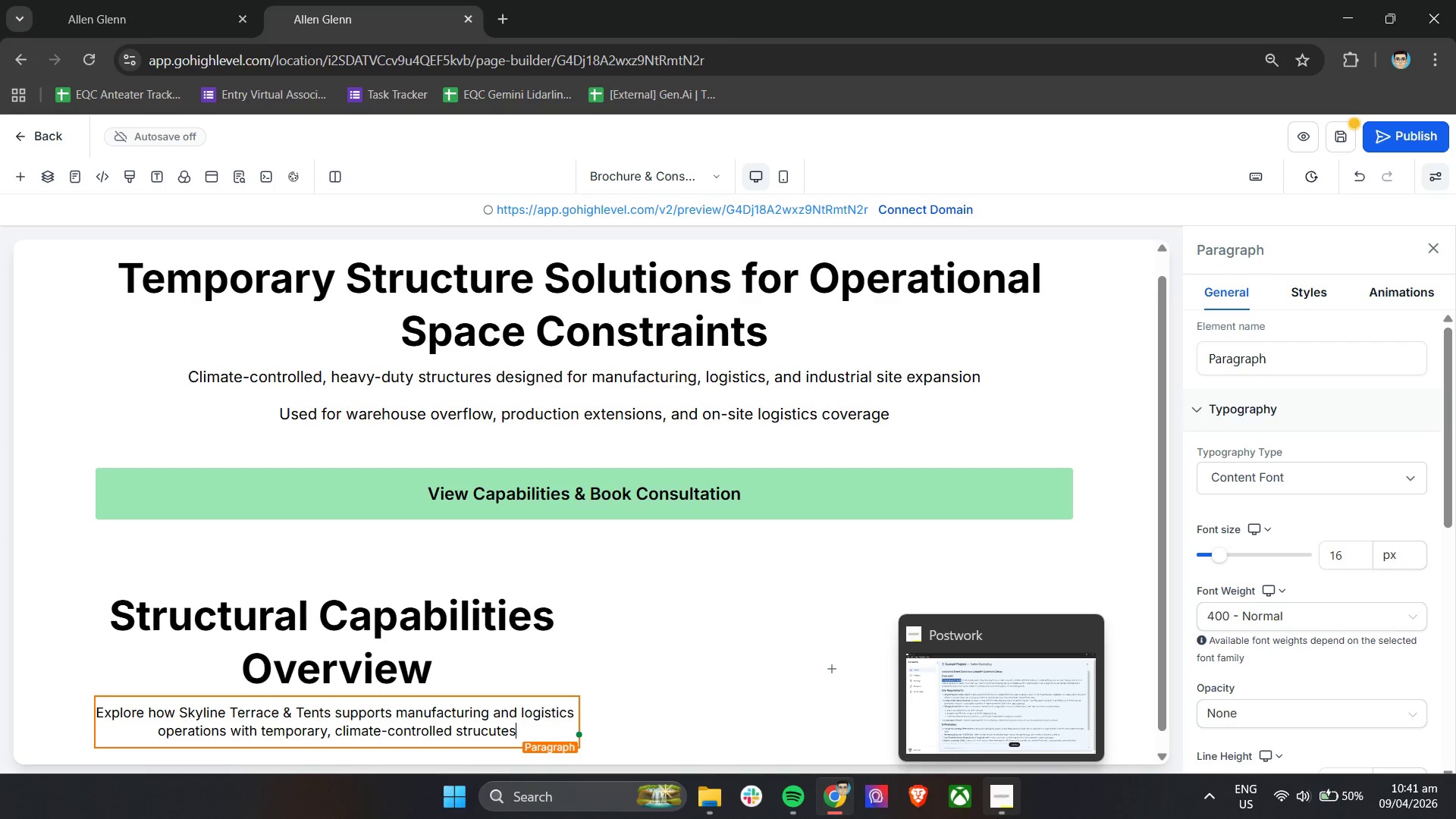 
key(Period)
 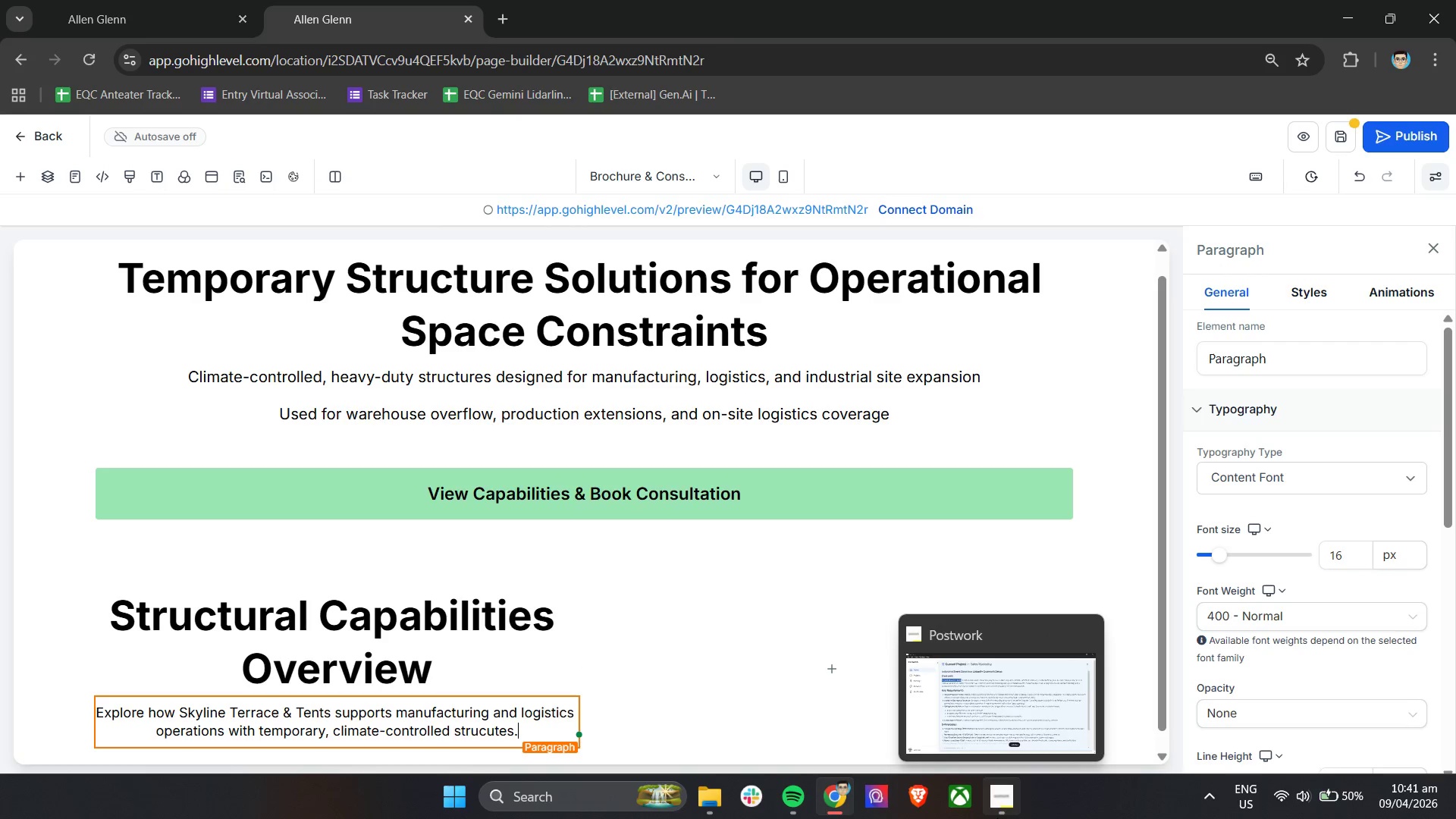 
key(Enter)
 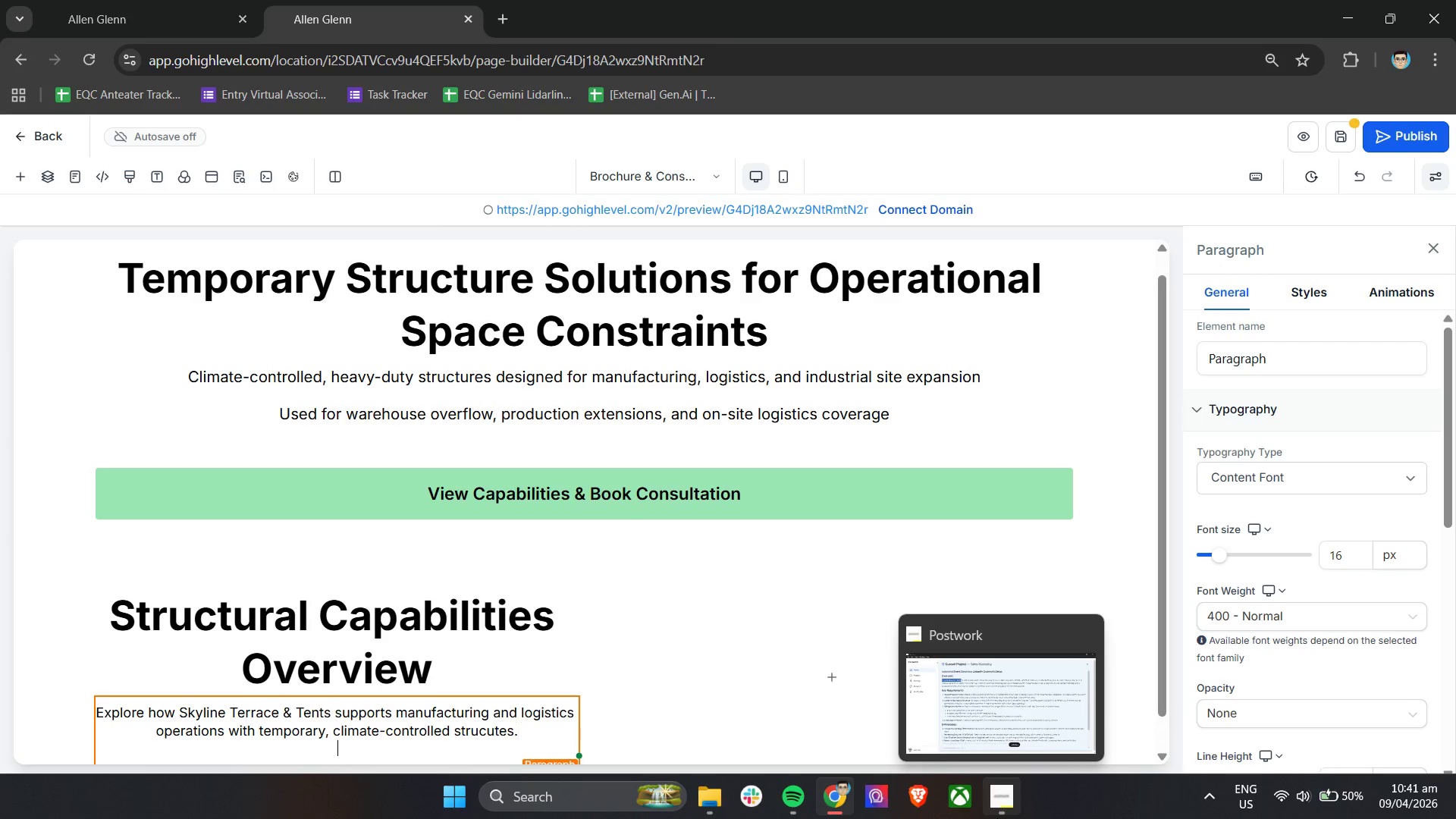 
key(Enter)
 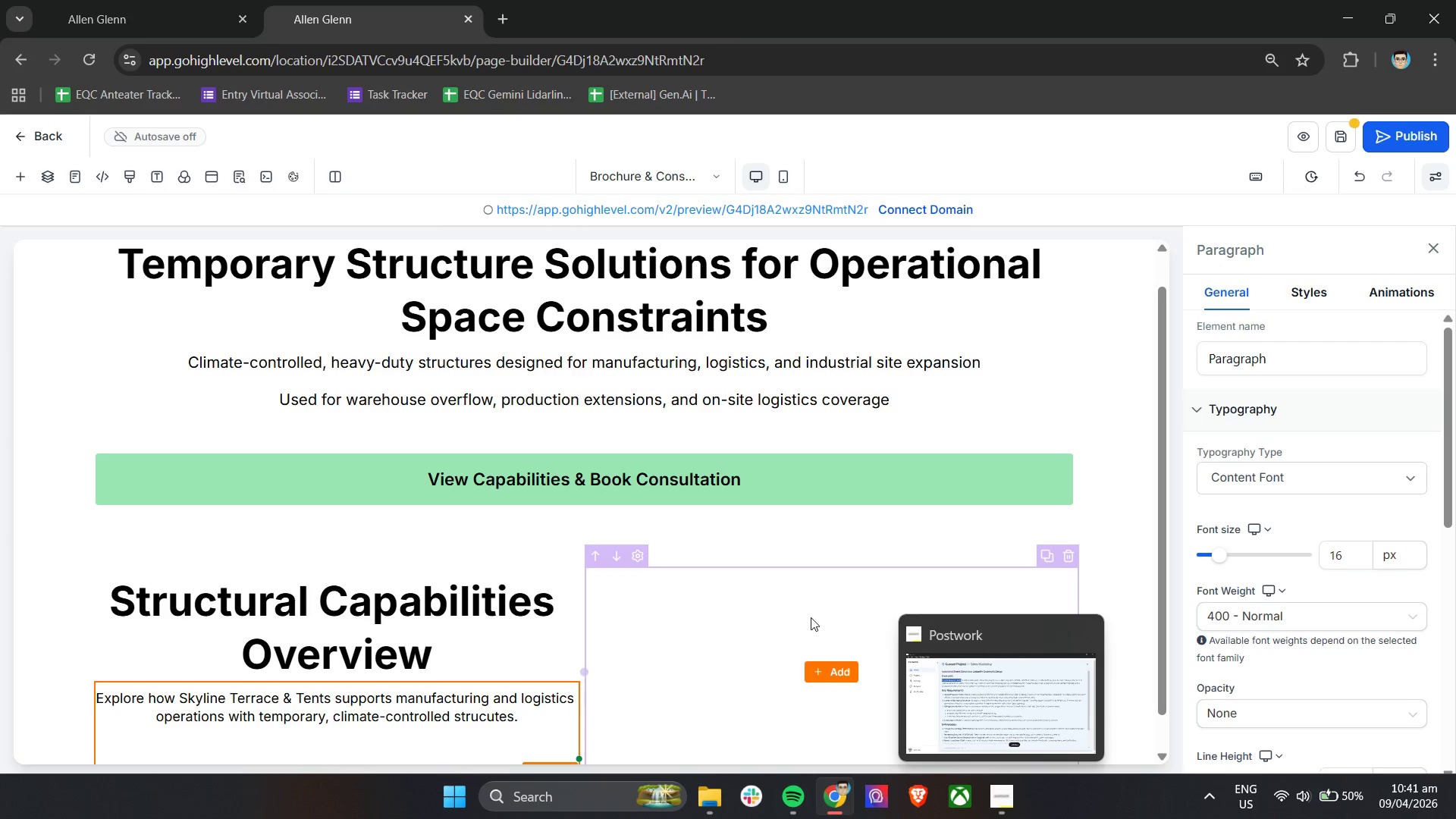 
scroll: coordinate [570, 570], scroll_direction: down, amount: 5.0
 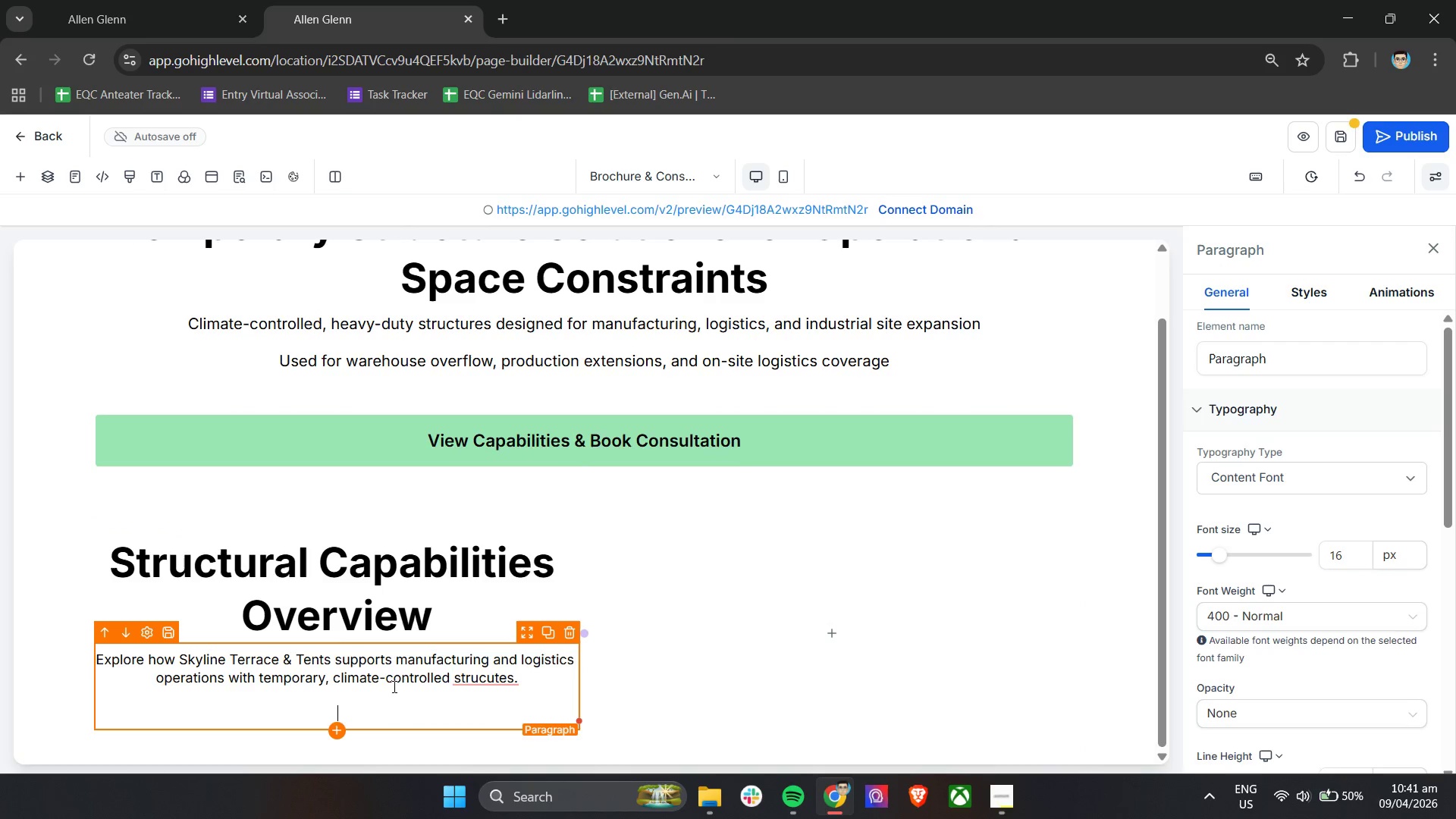 
key(Backspace)
 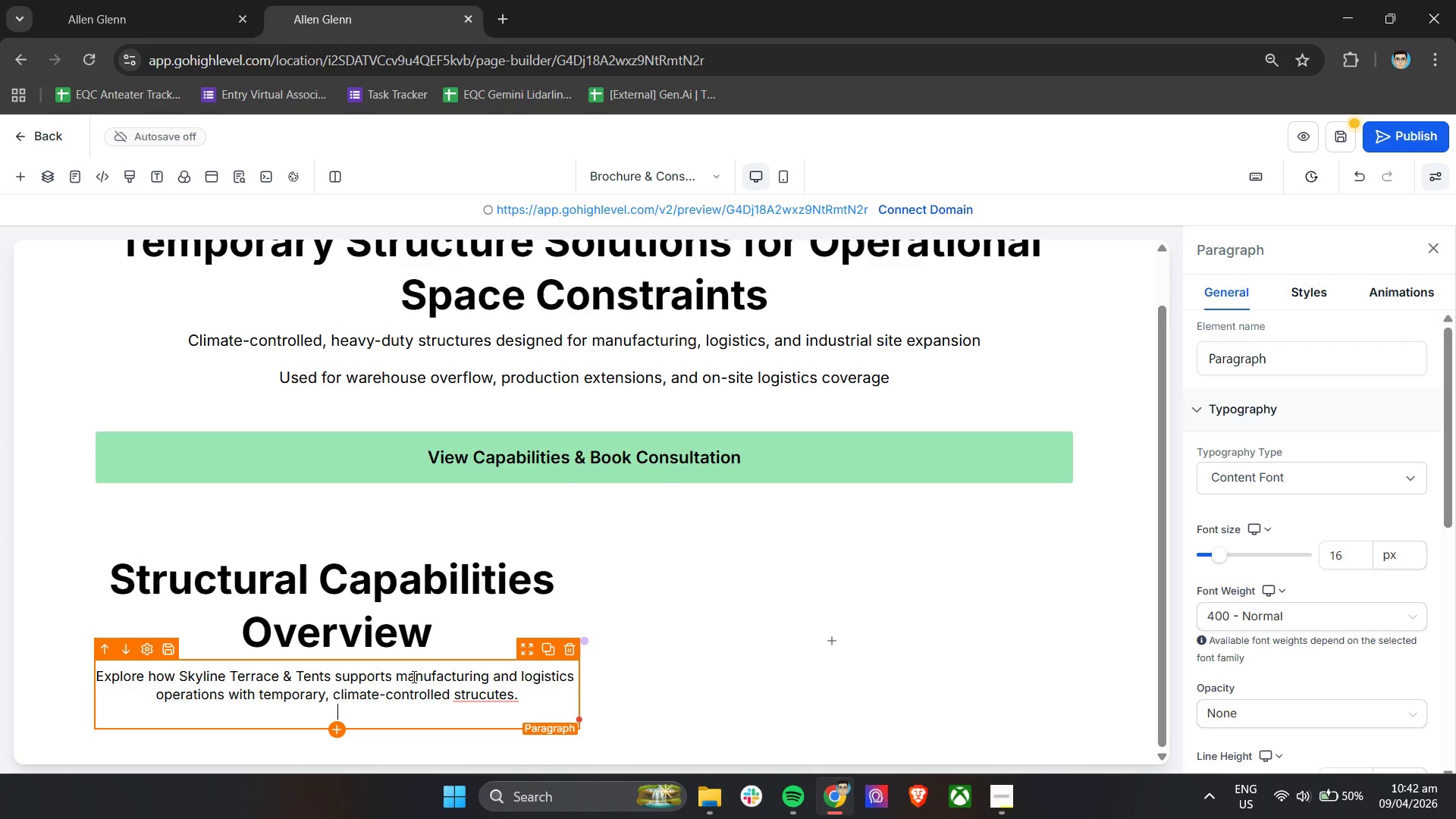 
scroll: coordinate [307, 635], scroll_direction: down, amount: 5.0
 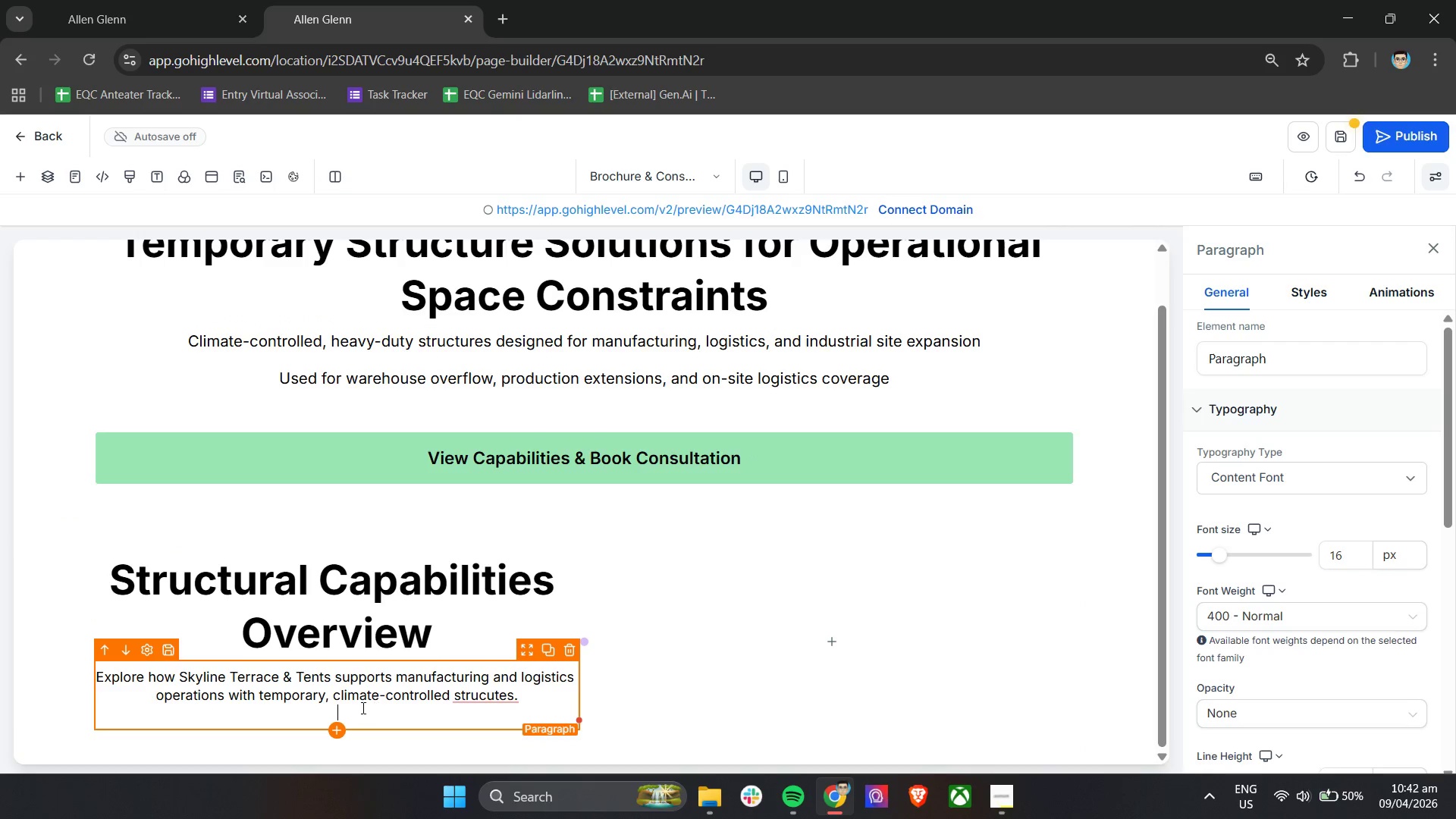 
left_click([353, 708])
 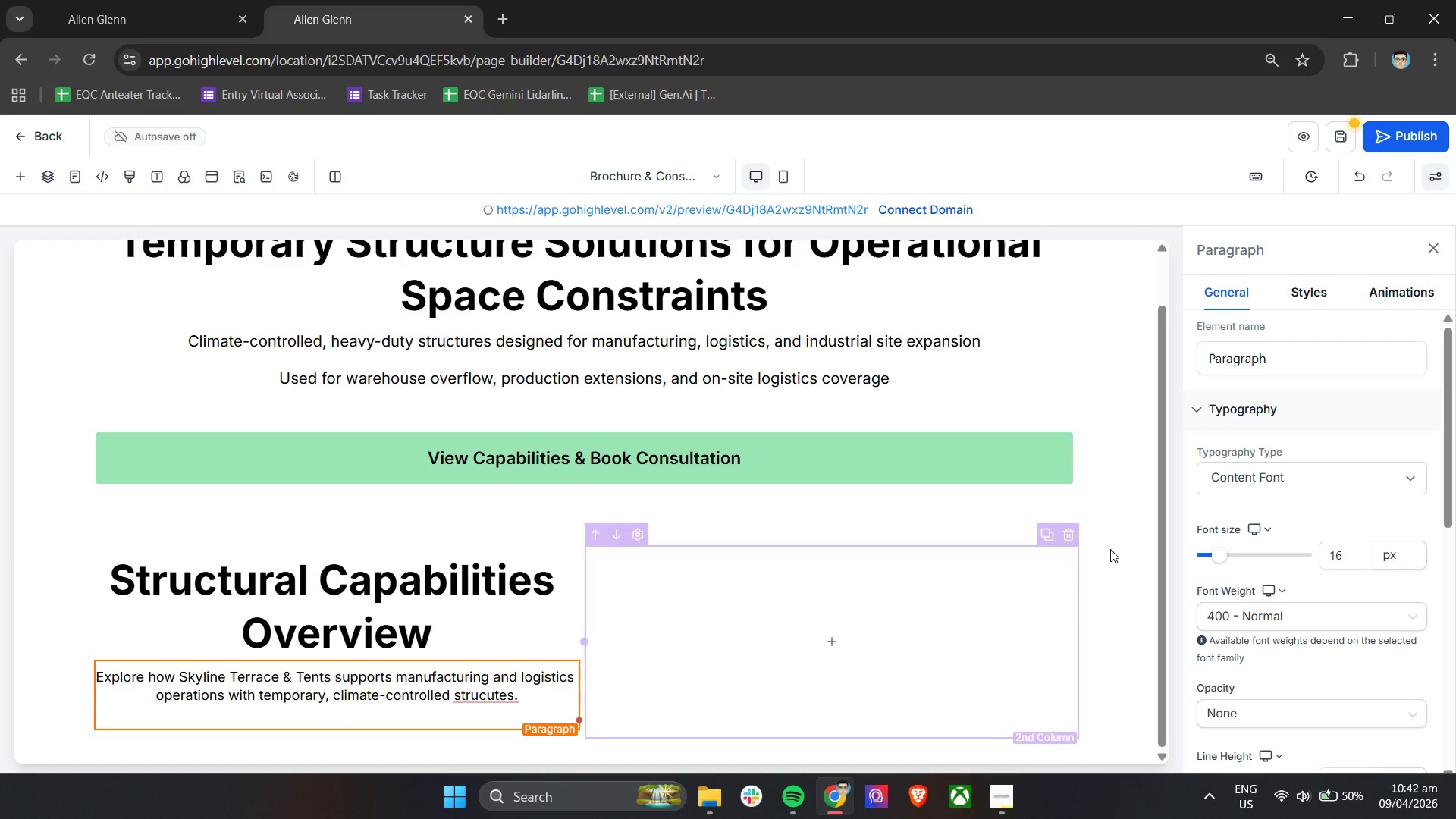 
scroll: coordinate [1306, 523], scroll_direction: down, amount: 7.0
 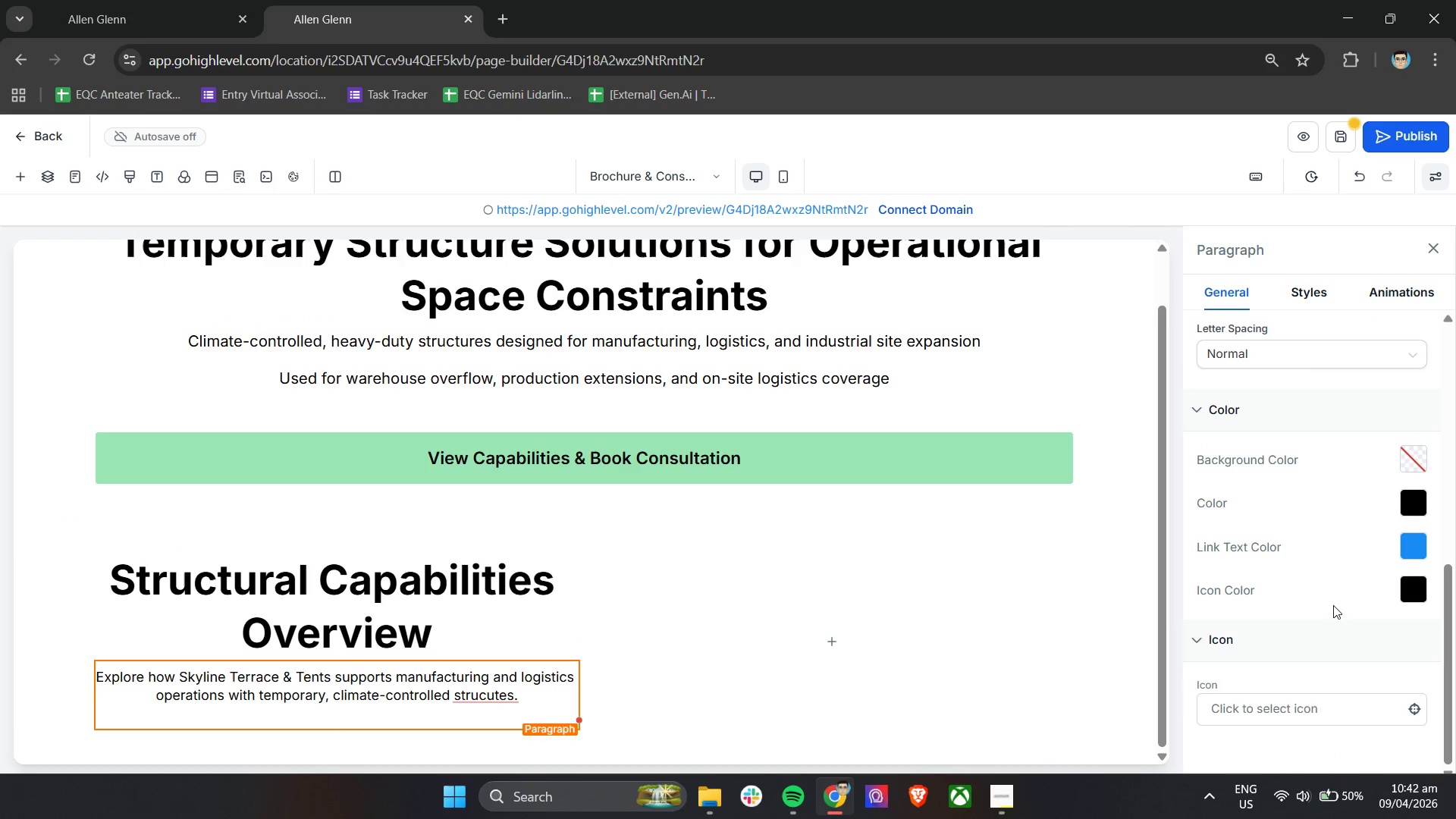 
scroll: coordinate [1305, 431], scroll_direction: up, amount: 10.0
 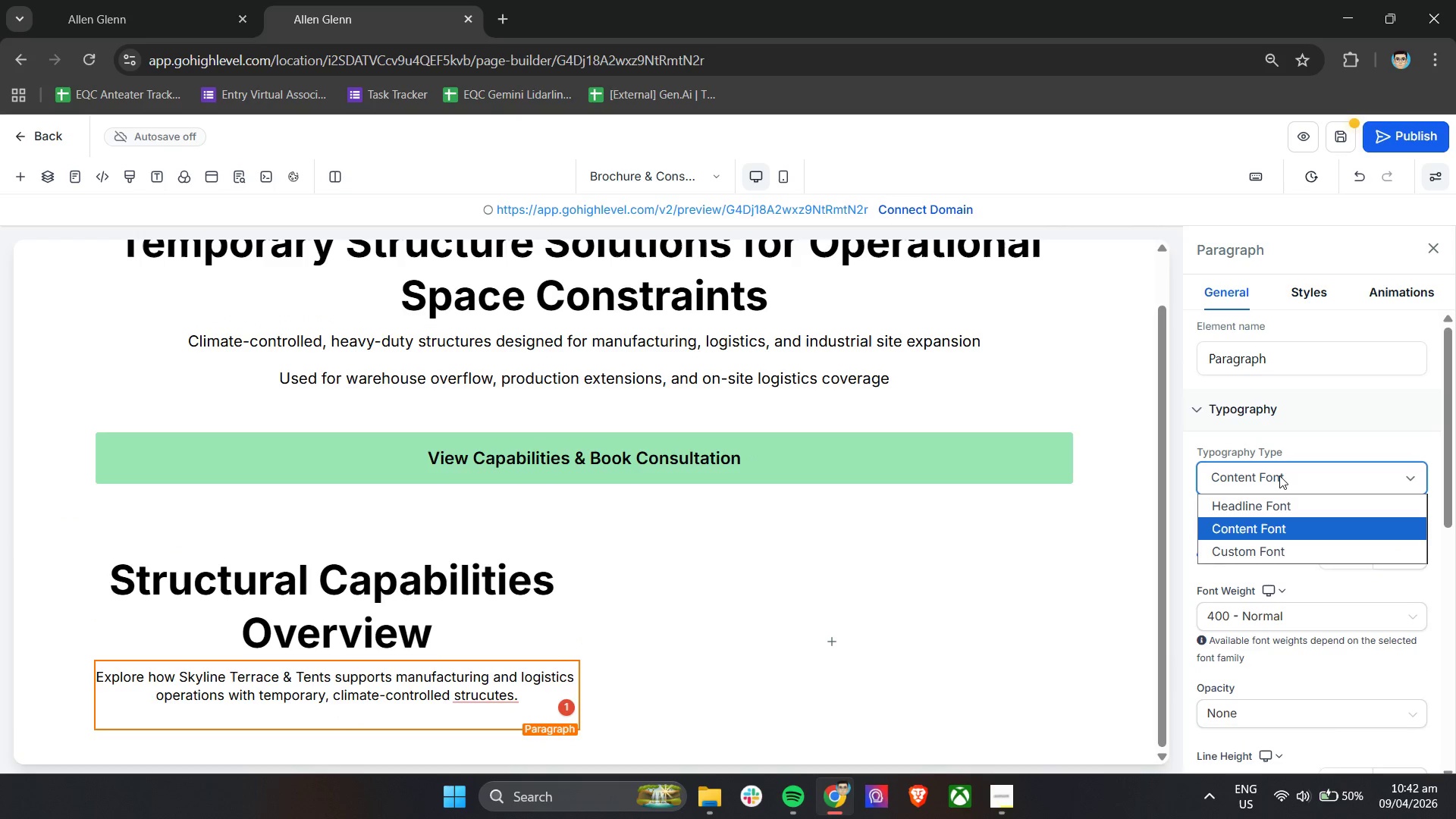 
double_click([1279, 475])
 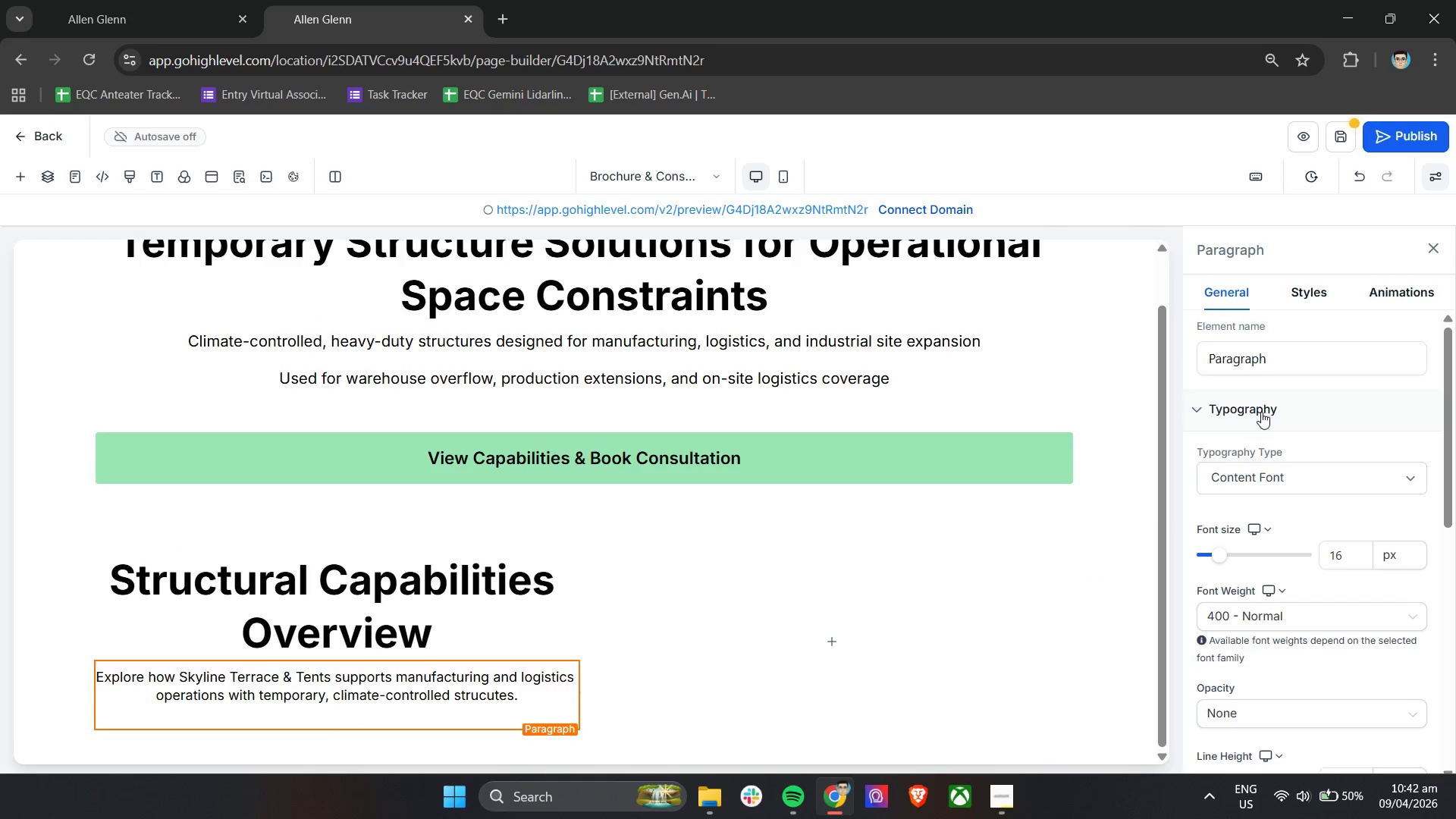 
double_click([1260, 412])
 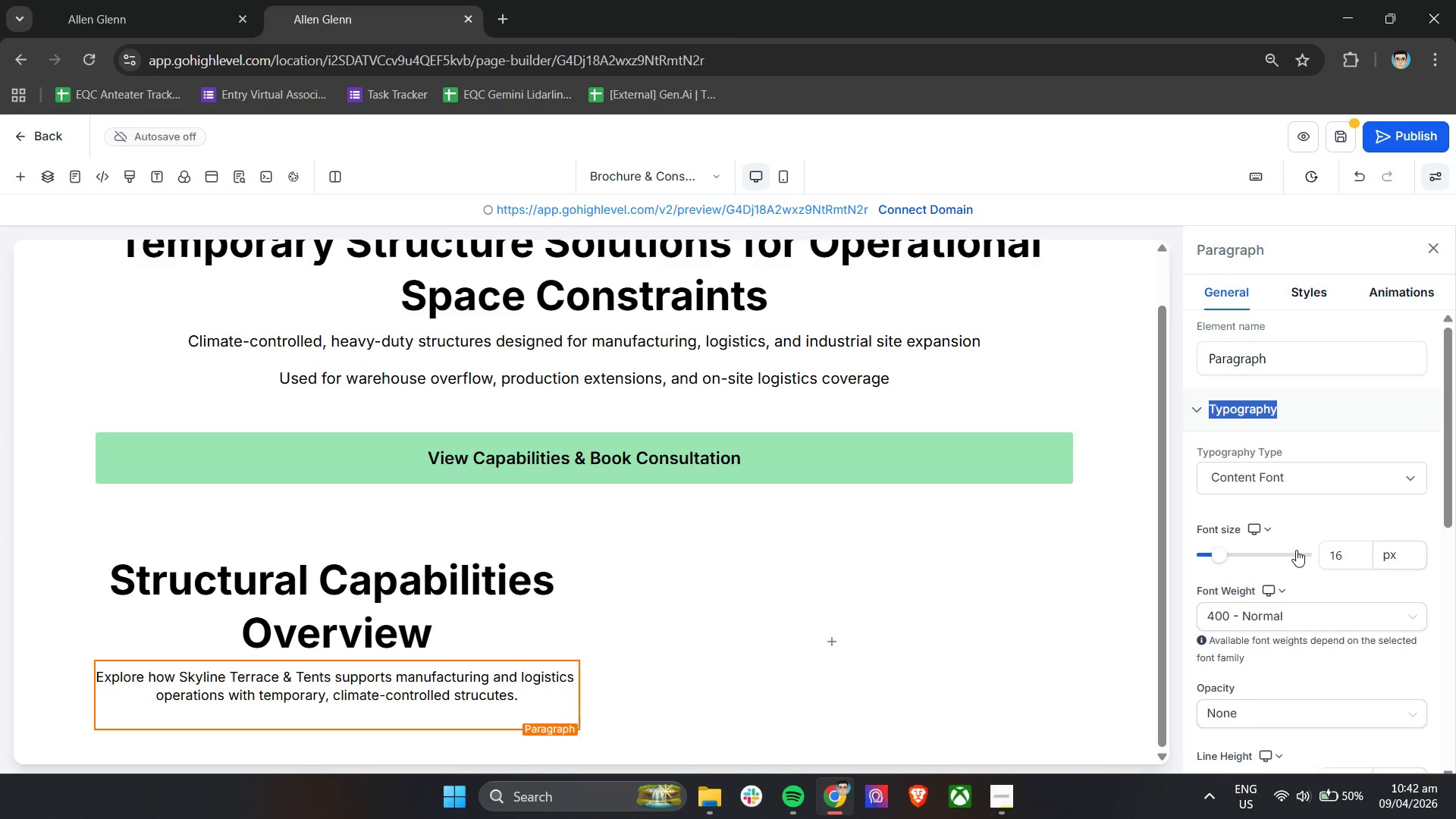 
scroll: coordinate [1295, 570], scroll_direction: down, amount: 3.0
 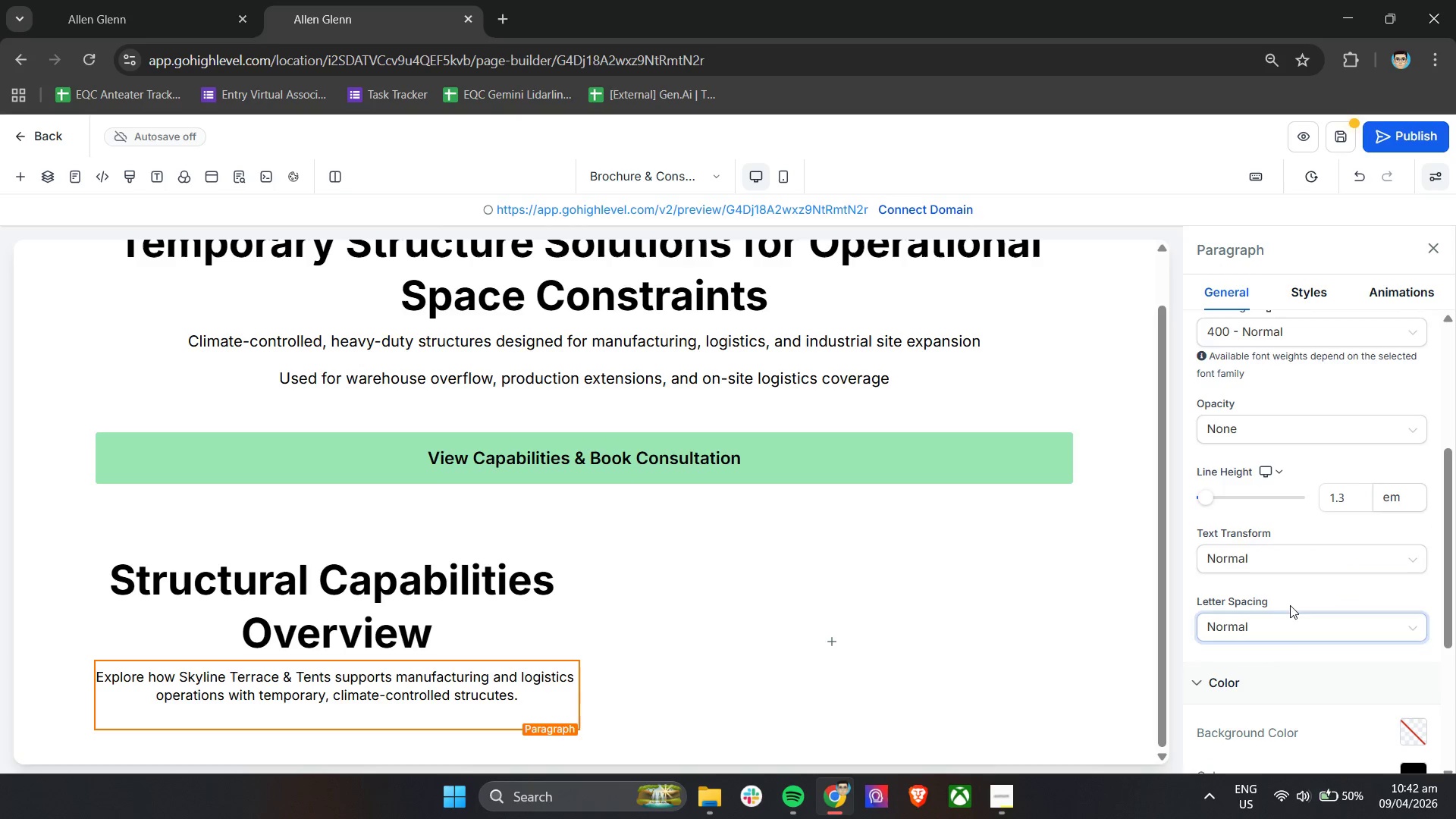 
left_click([1294, 595])
 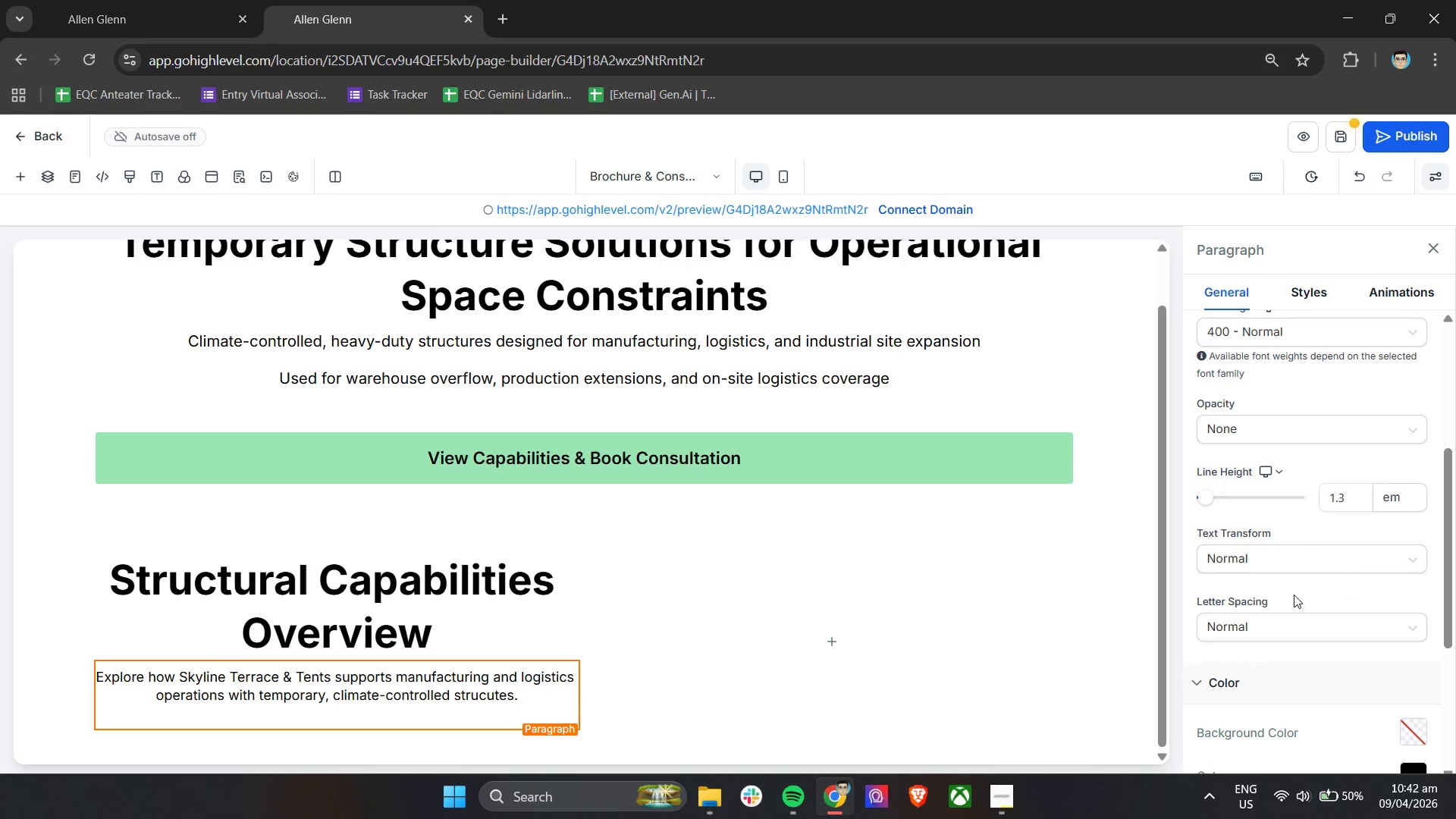 
scroll: coordinate [1295, 593], scroll_direction: down, amount: 4.0
 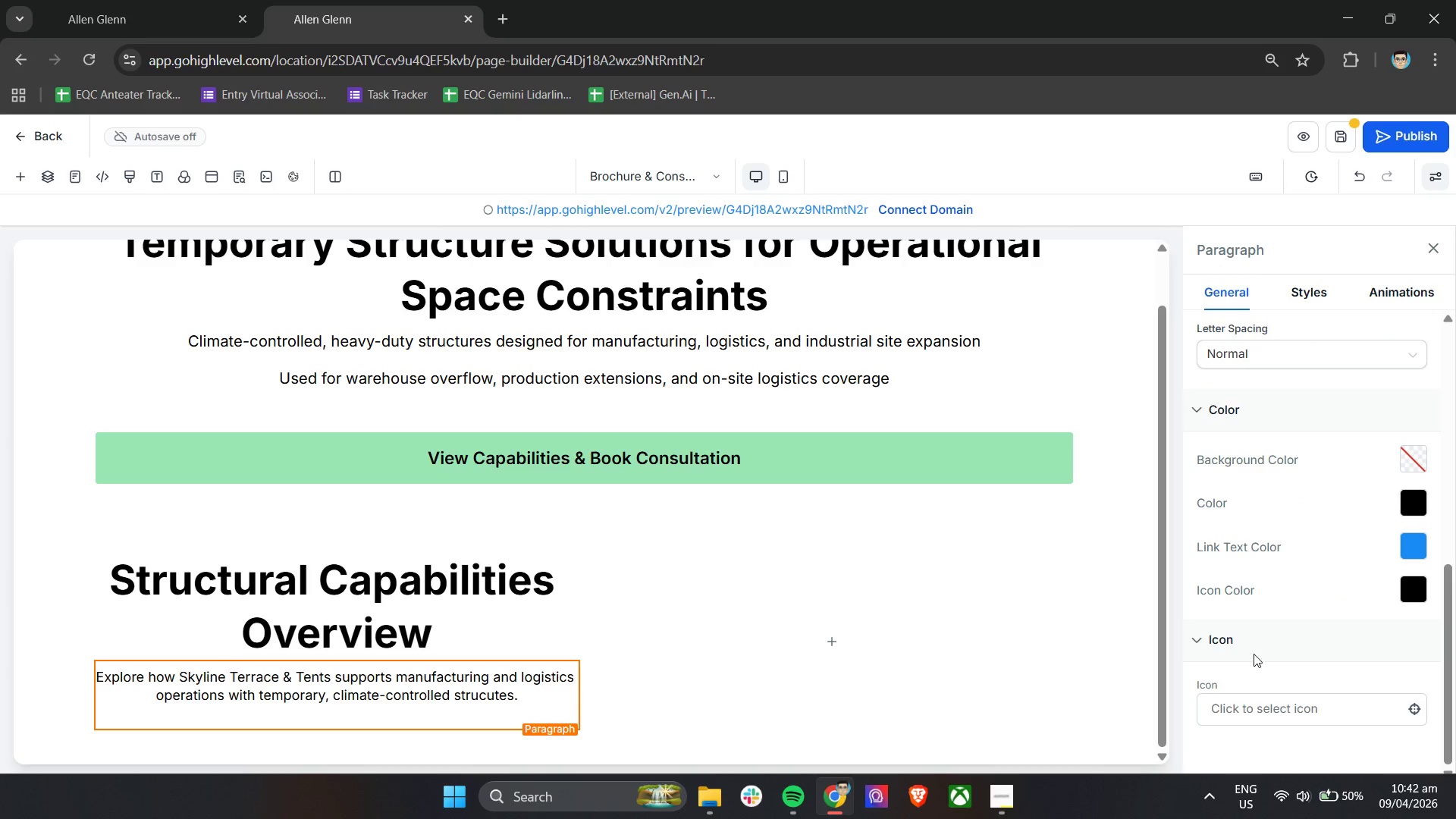 
scroll: coordinate [1257, 606], scroll_direction: up, amount: 2.0
 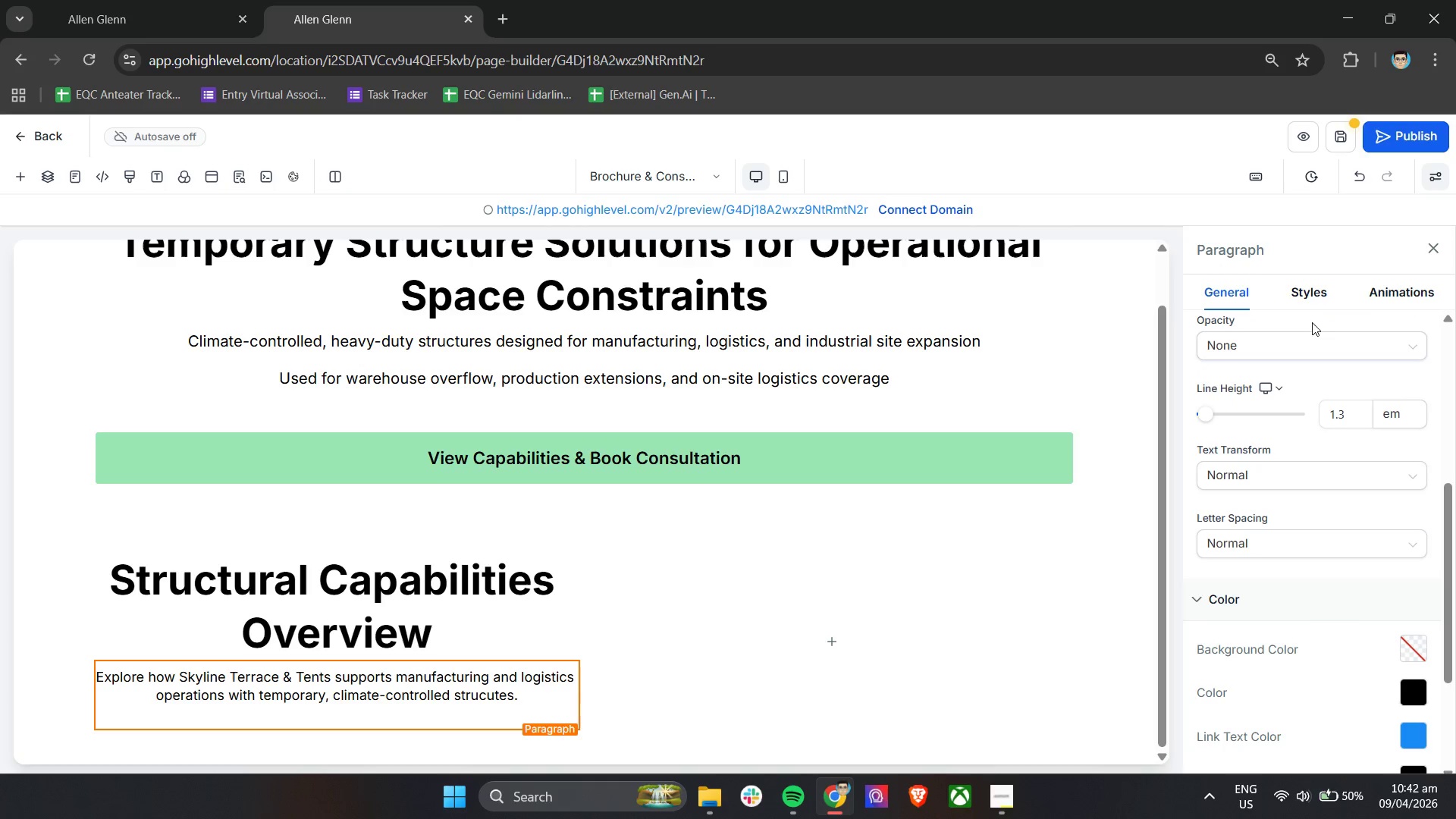 
left_click([1311, 303])
 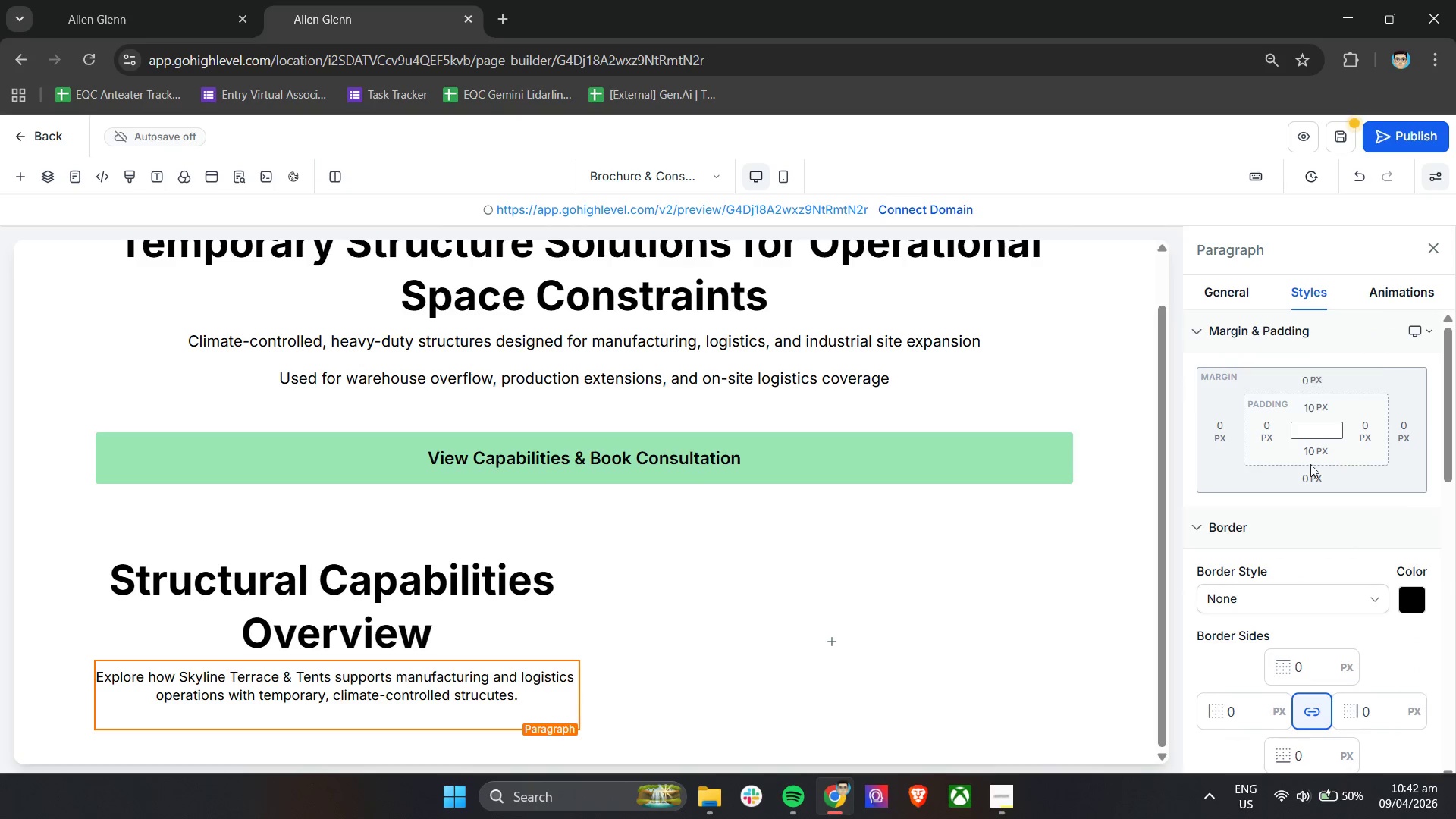 
scroll: coordinate [1310, 550], scroll_direction: down, amount: 6.0
 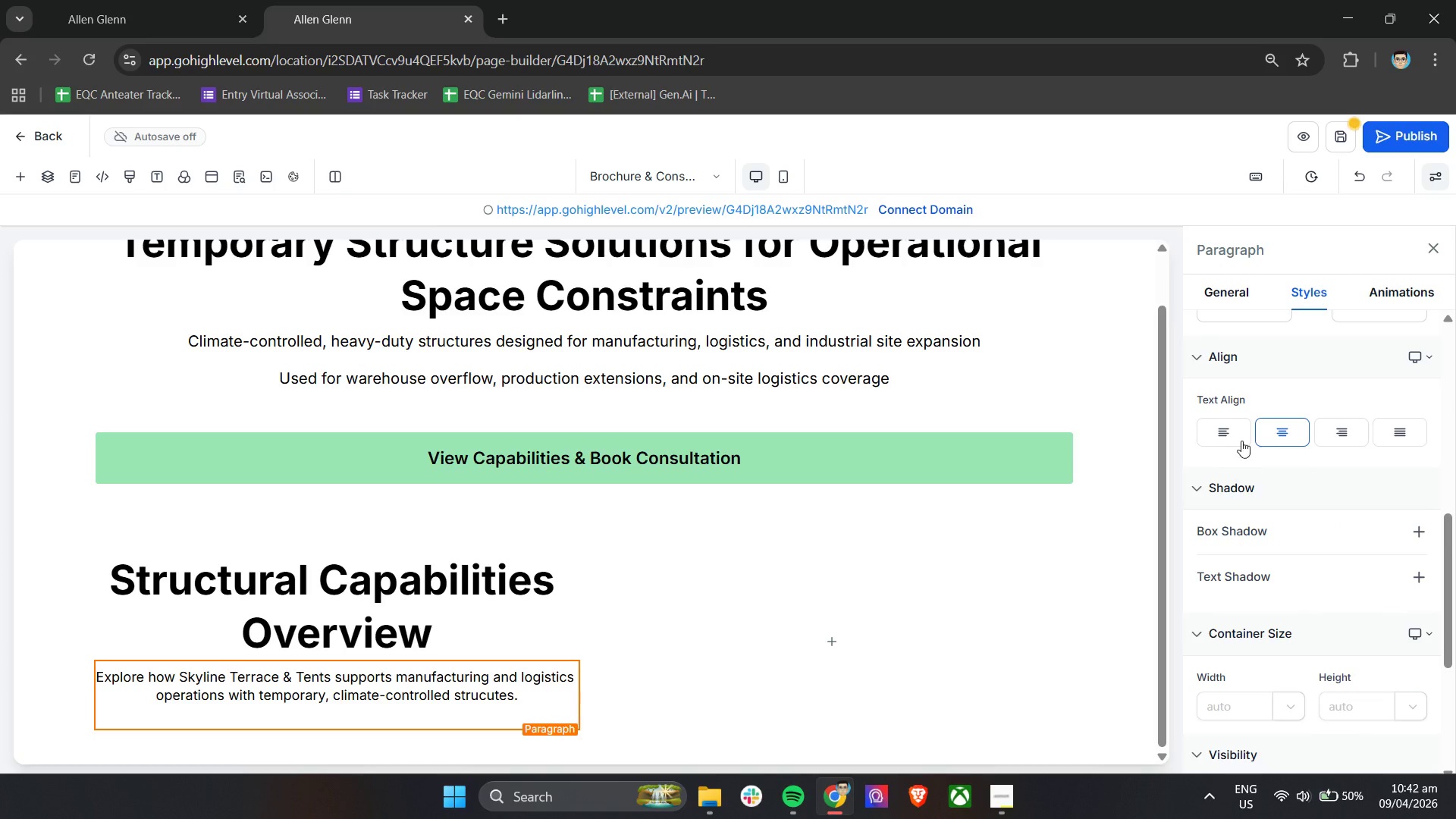 
left_click([1235, 429])
 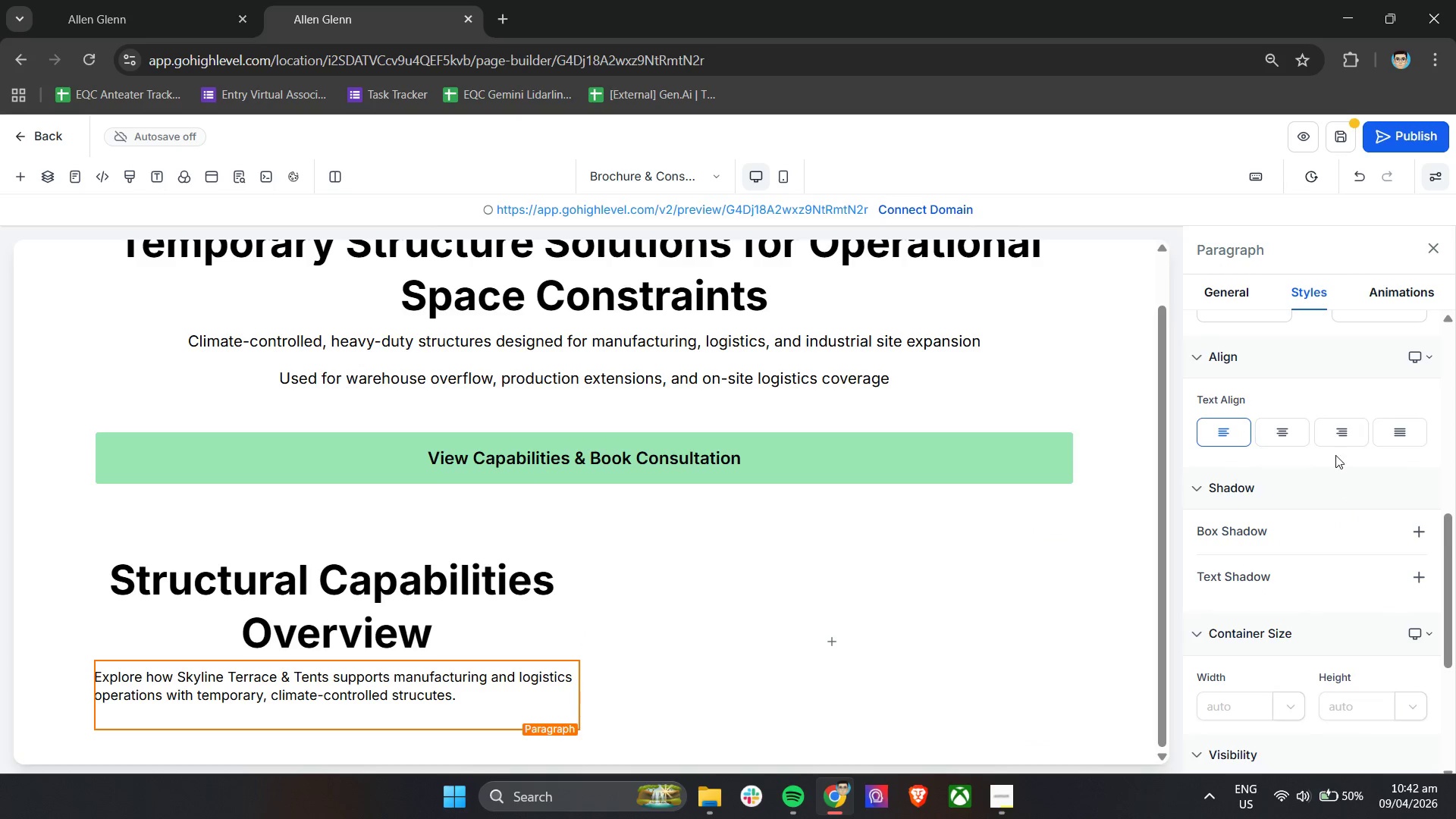 
left_click([1289, 435])
 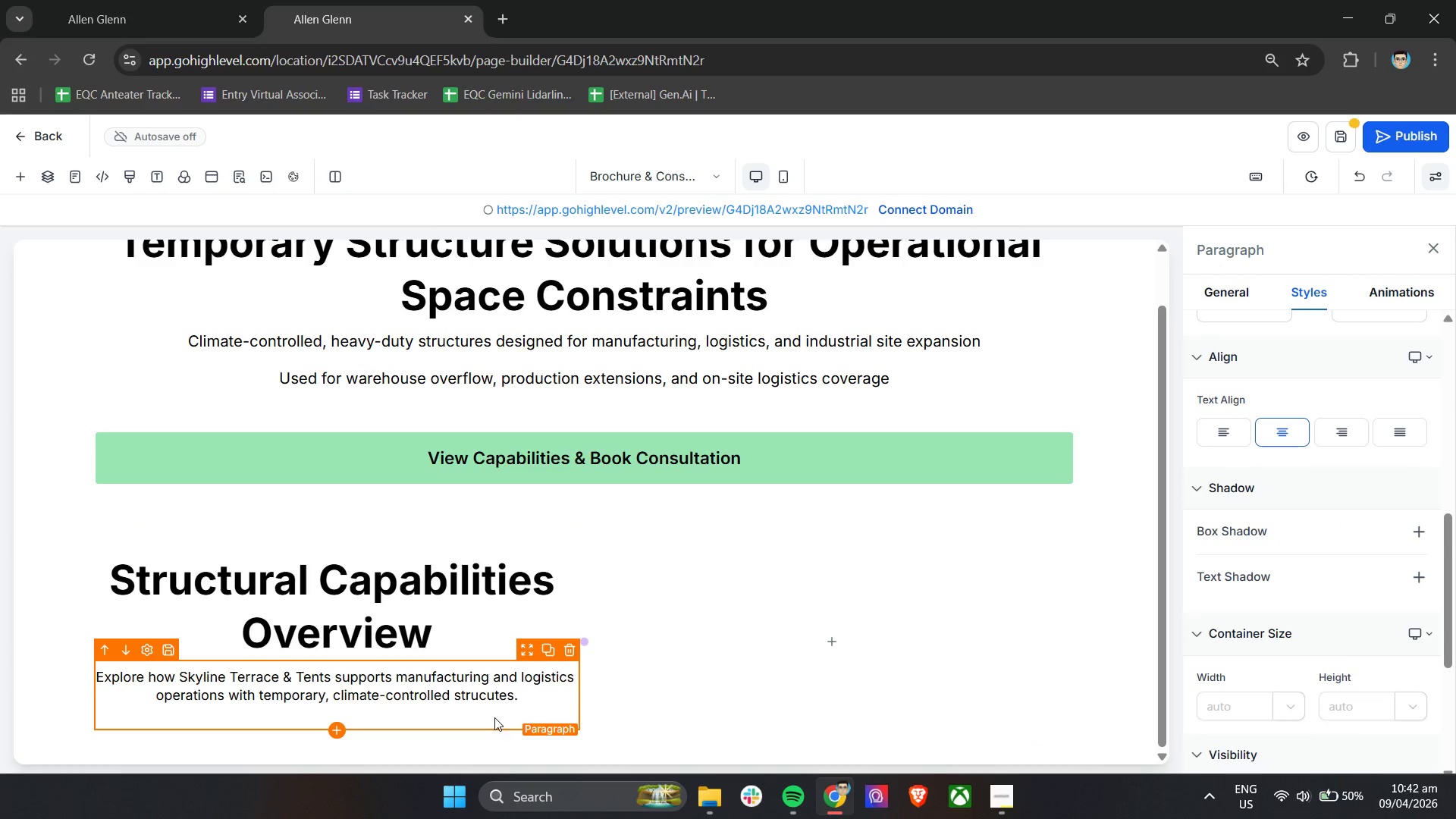 
left_click([453, 717])
 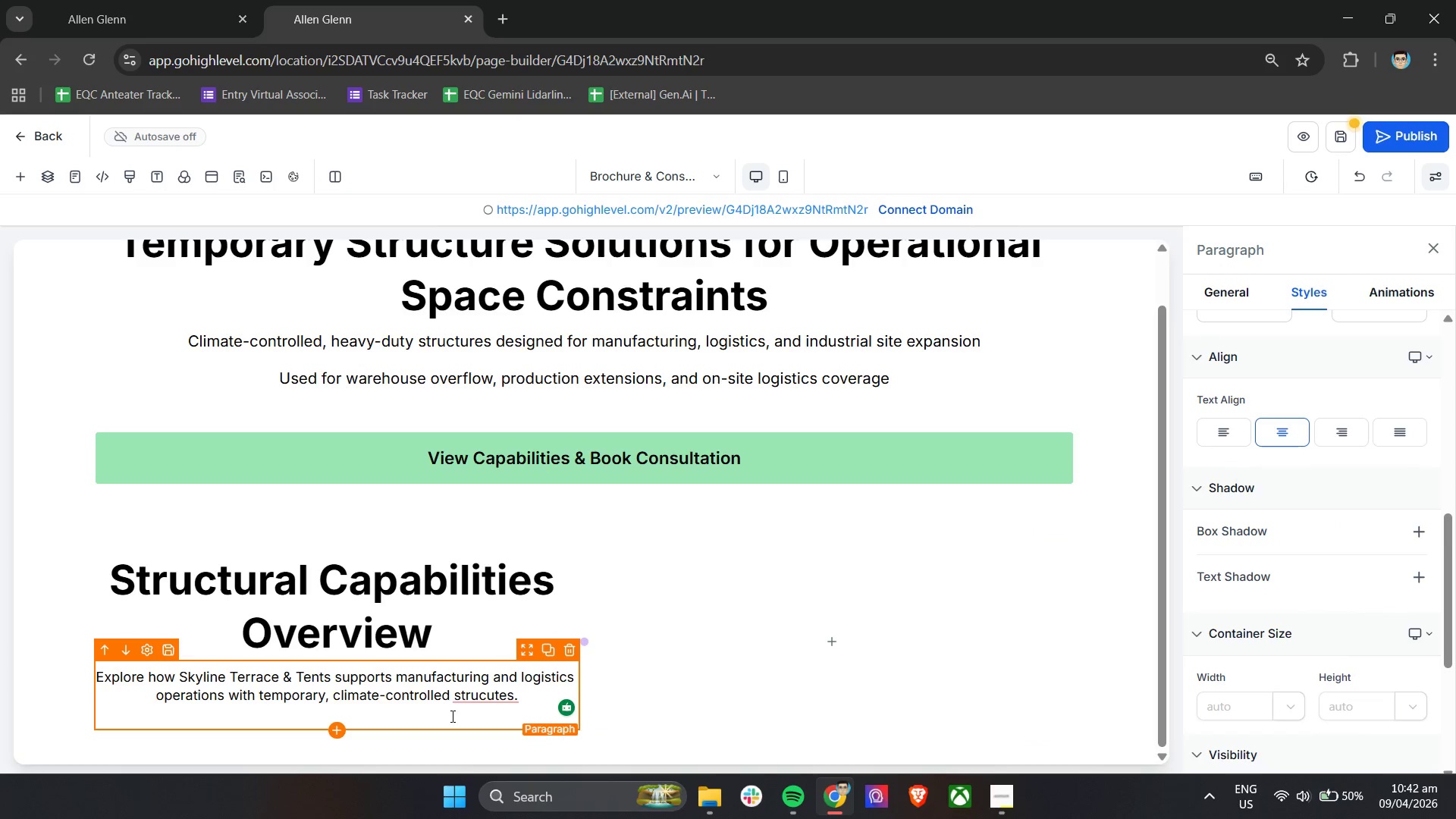 
key(Backspace)
 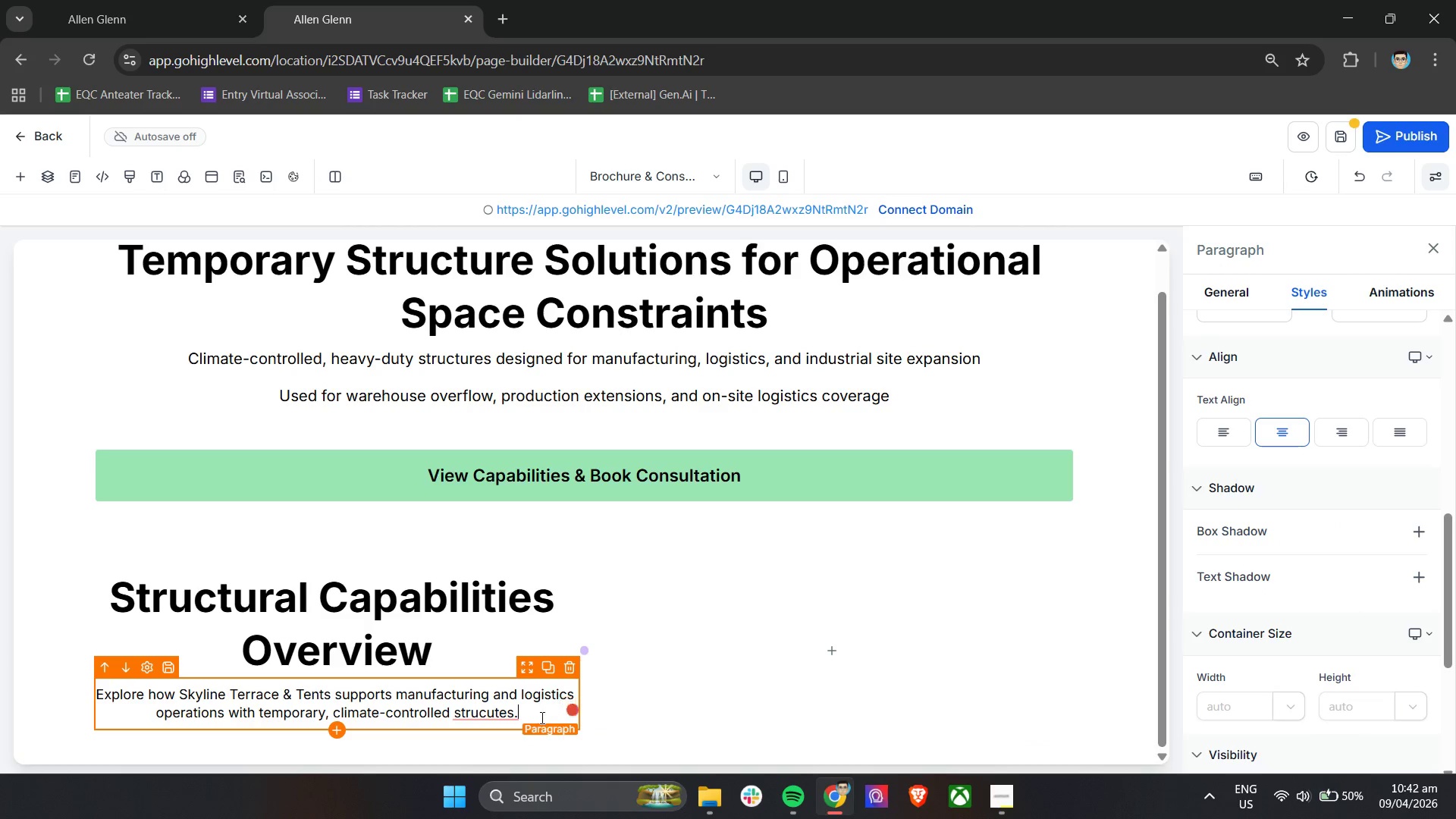 
left_click([493, 715])
 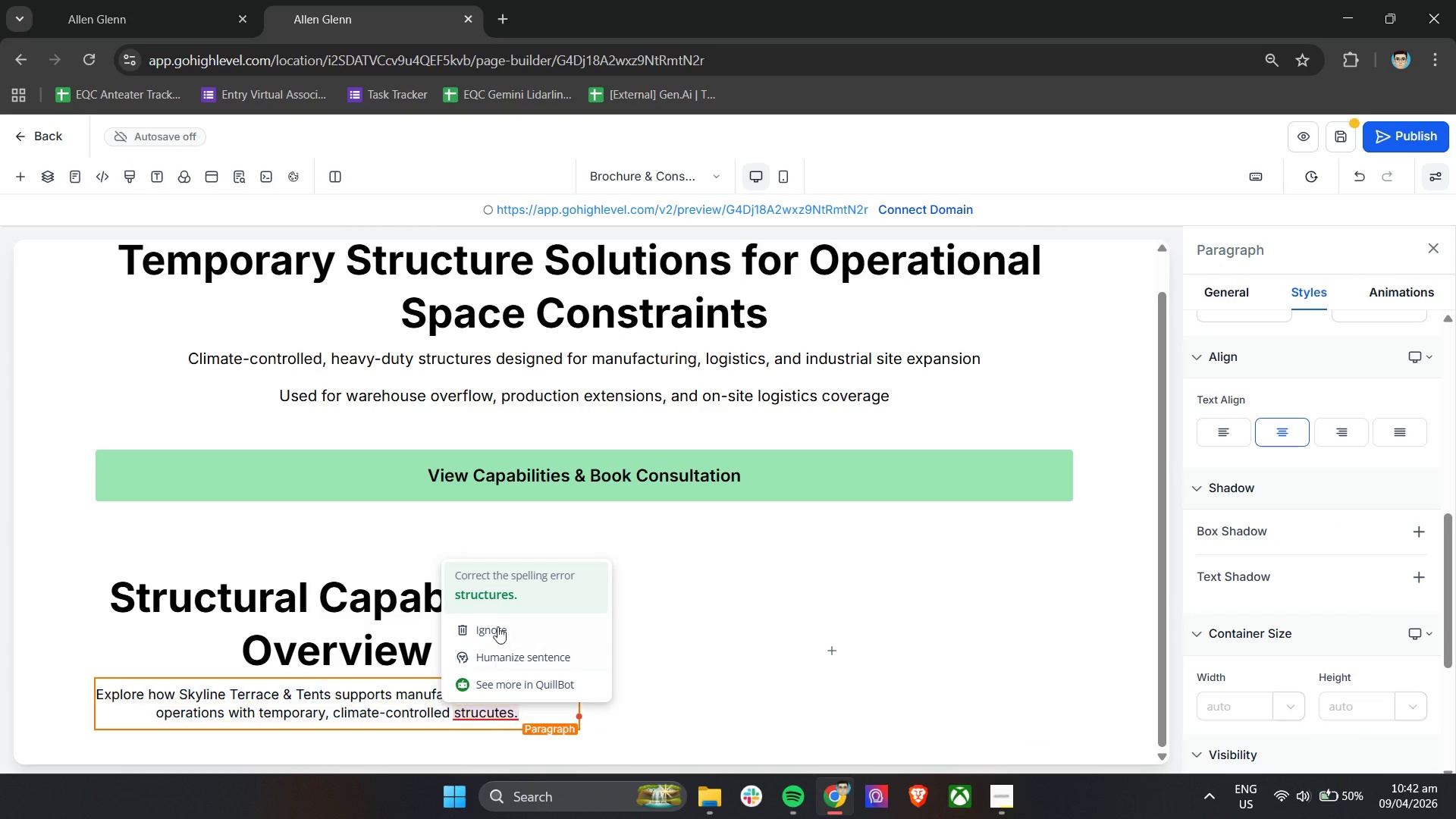 
left_click([500, 598])
 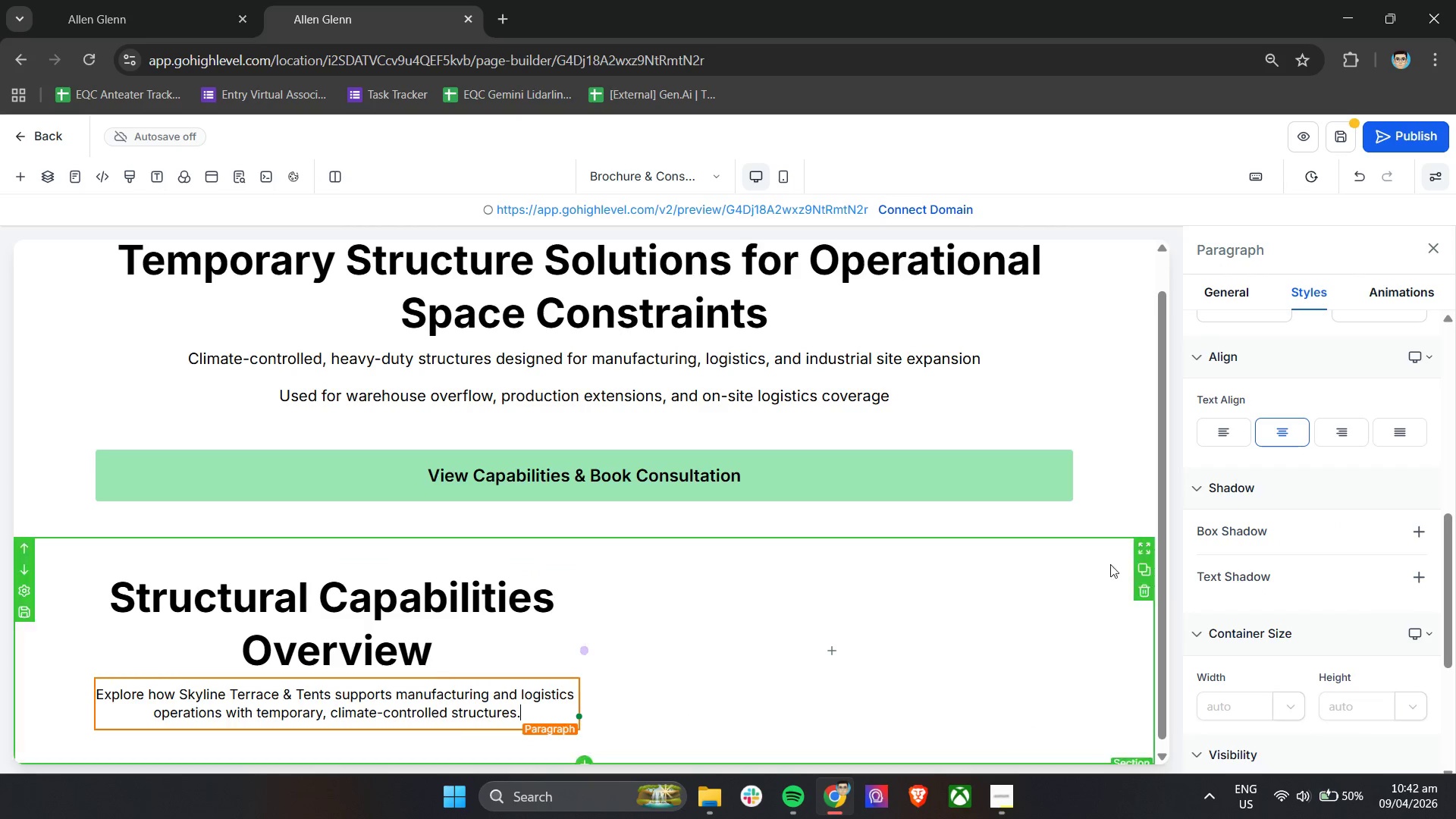 
scroll: coordinate [1304, 658], scroll_direction: down, amount: 5.0
 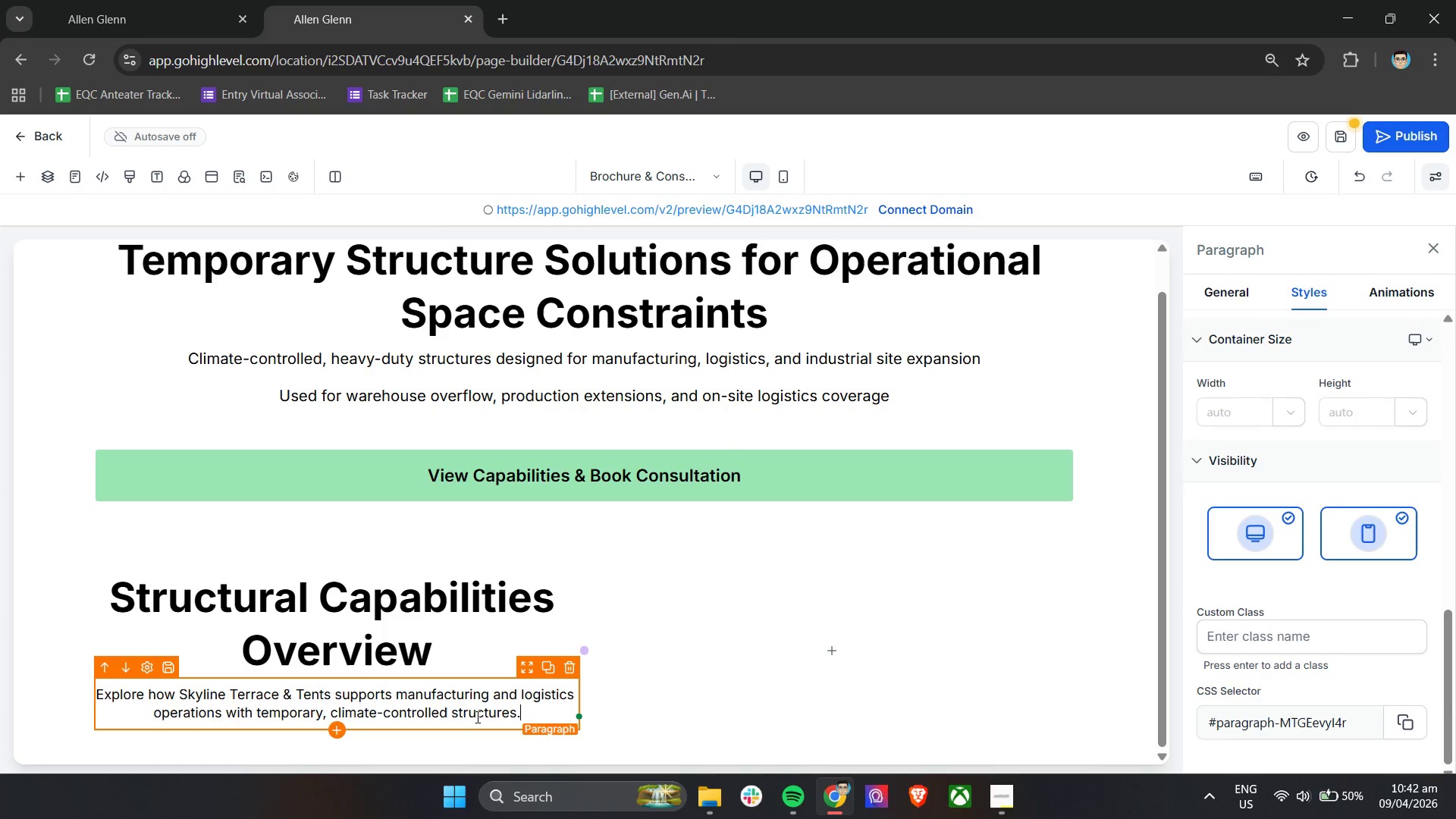 
key(Enter)
 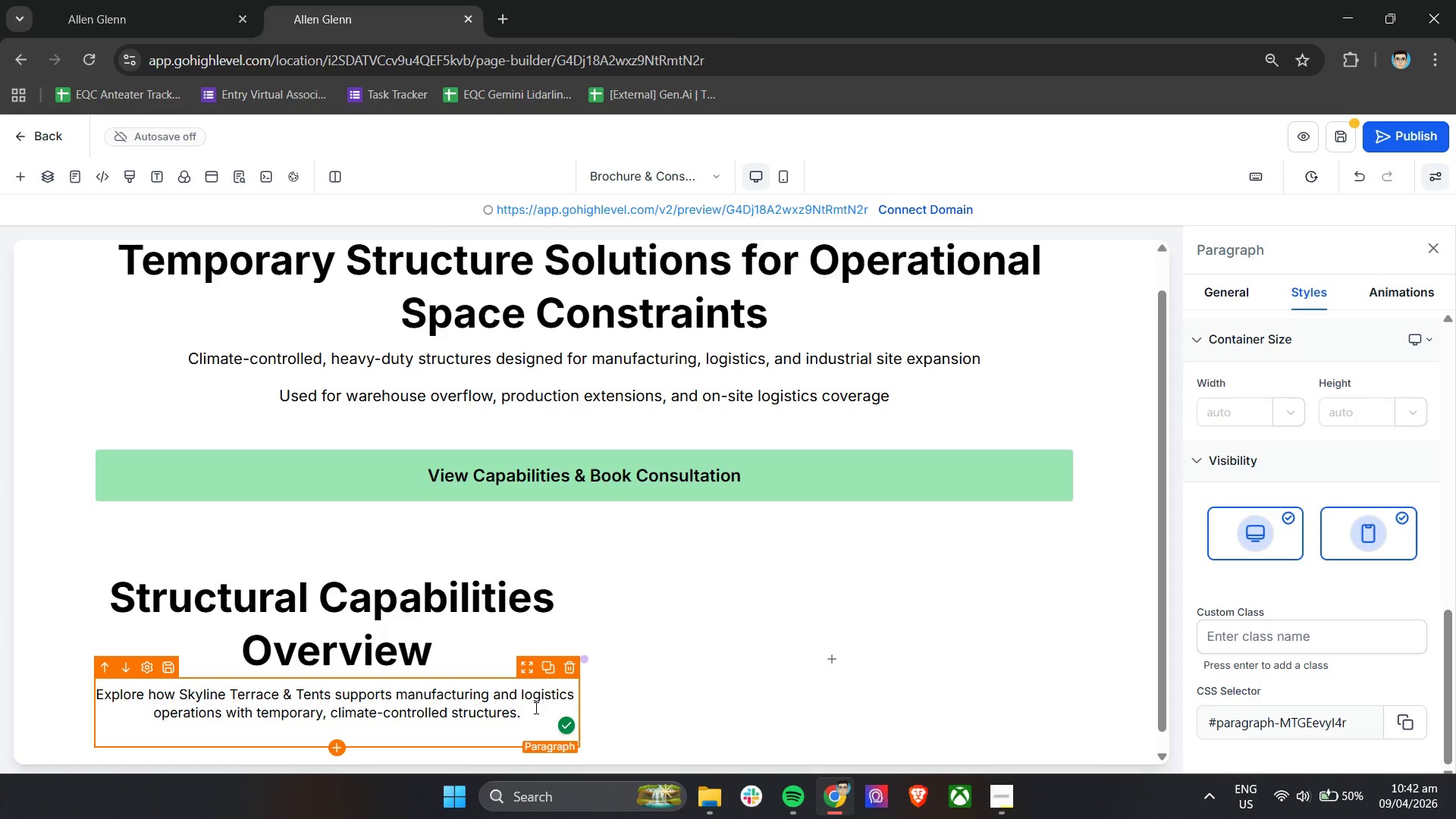 
scroll: coordinate [1213, 445], scroll_direction: up, amount: 3.0
 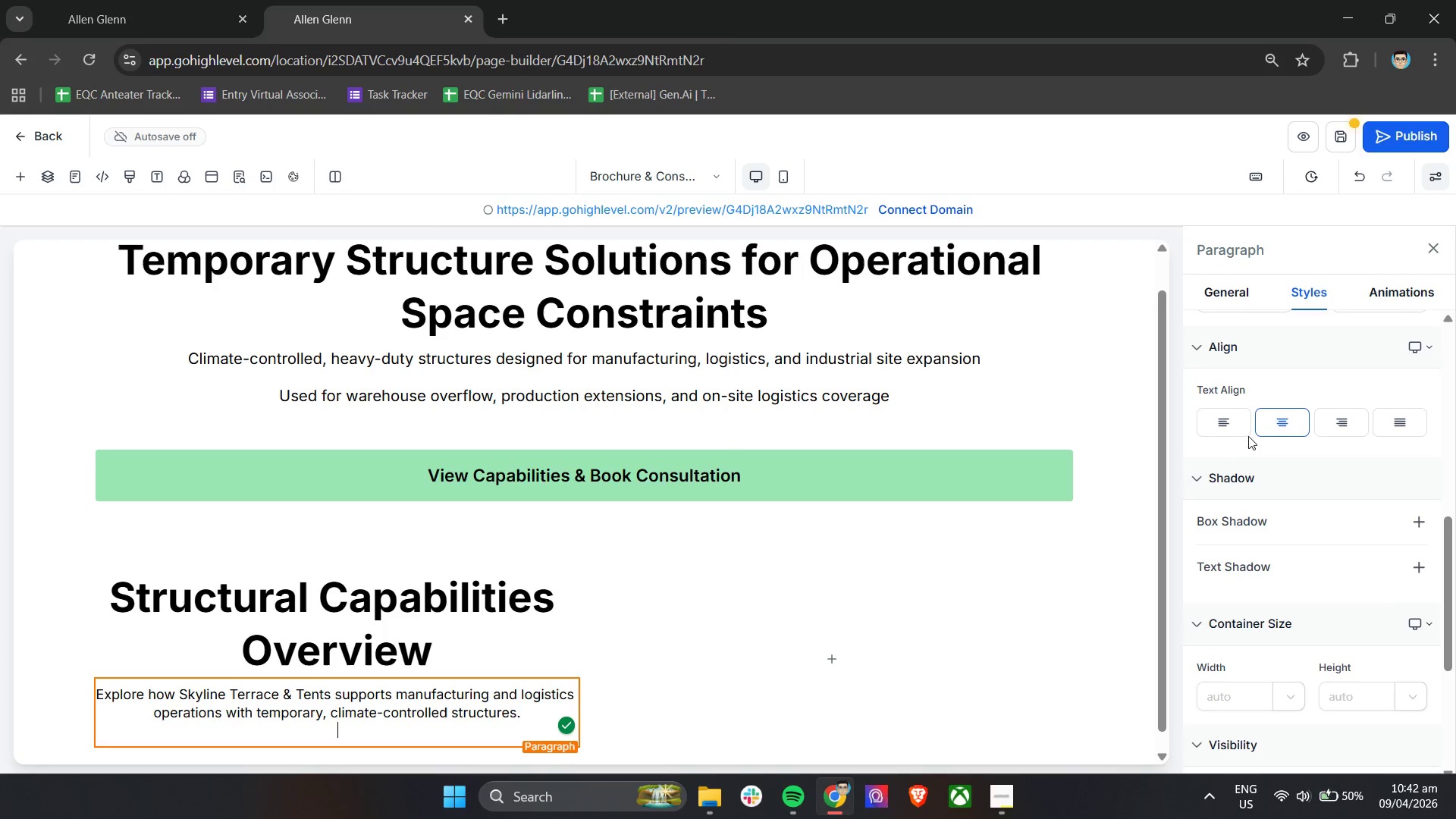 
left_click([1222, 420])
 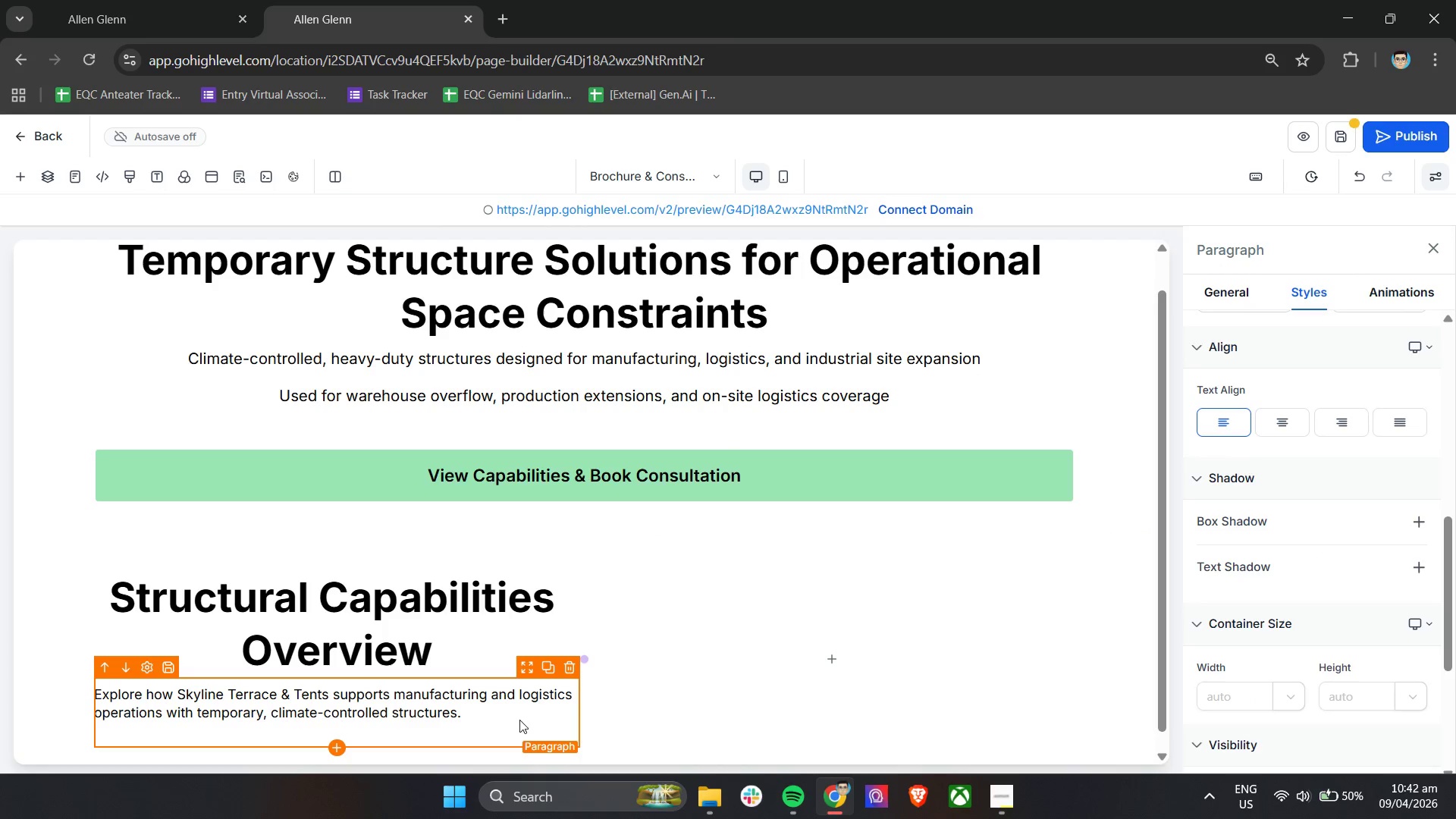 
scroll: coordinate [481, 696], scroll_direction: down, amount: 4.0
 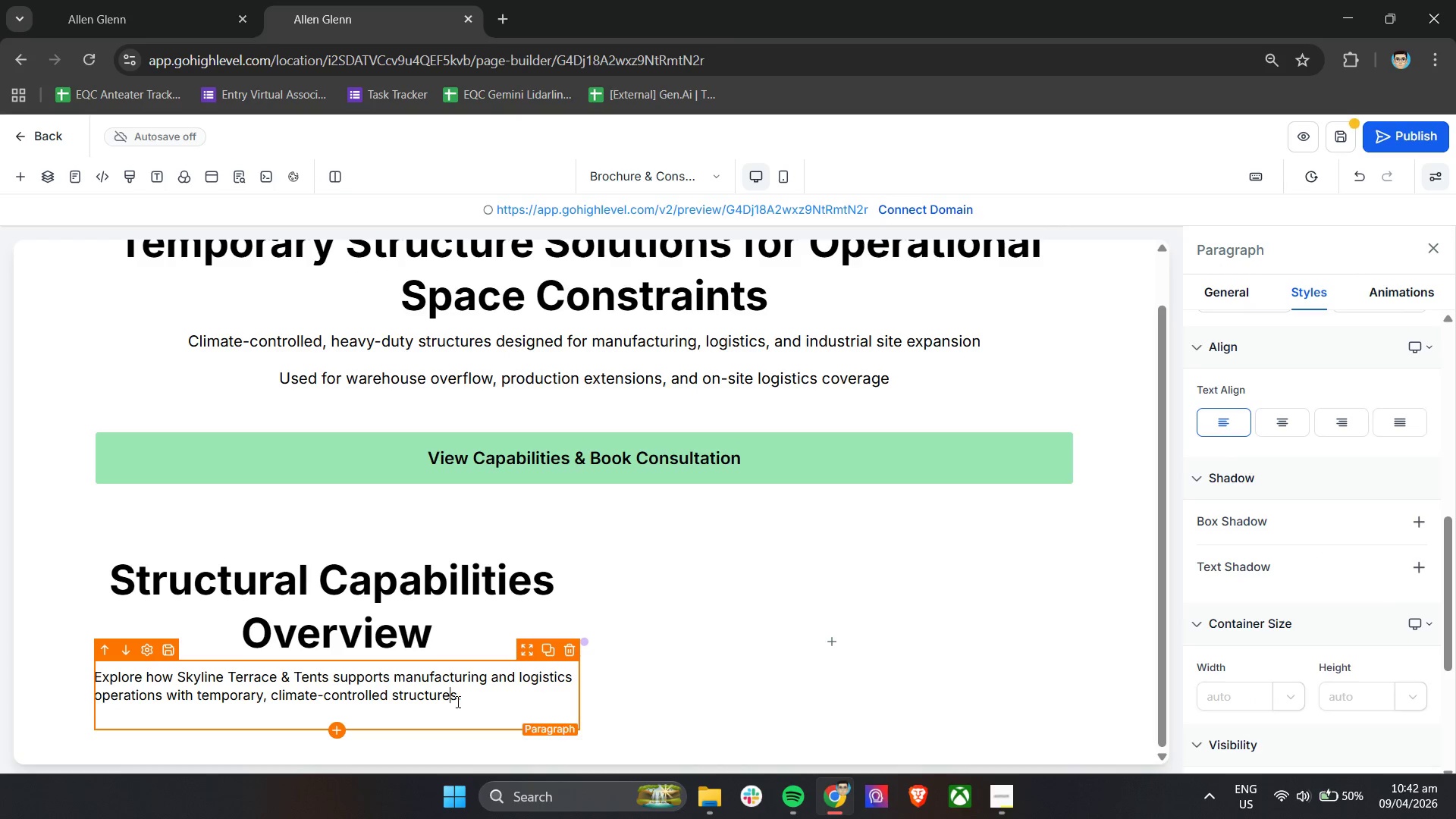 
double_click([469, 696])
 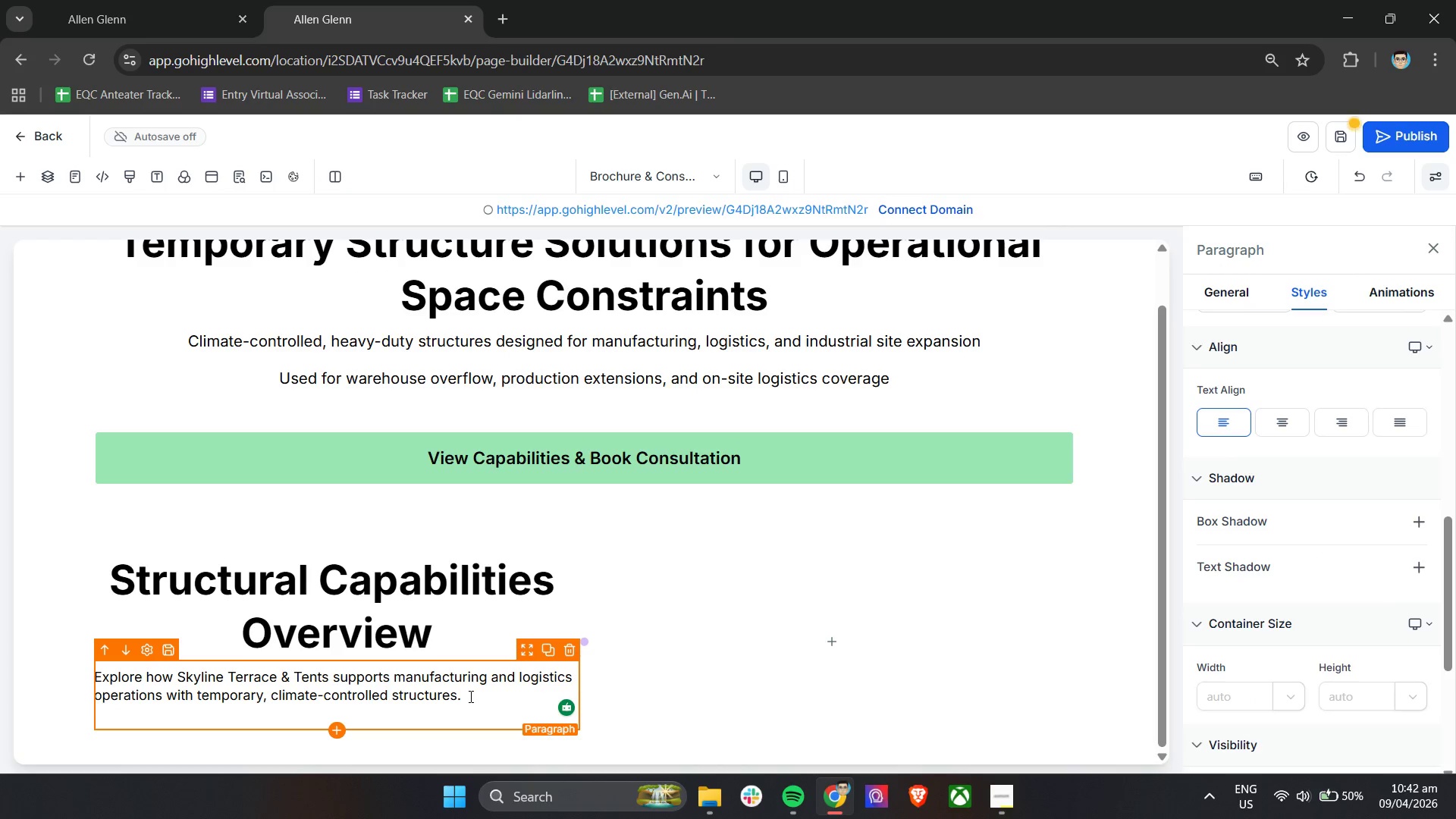 
key(ArrowDown)
 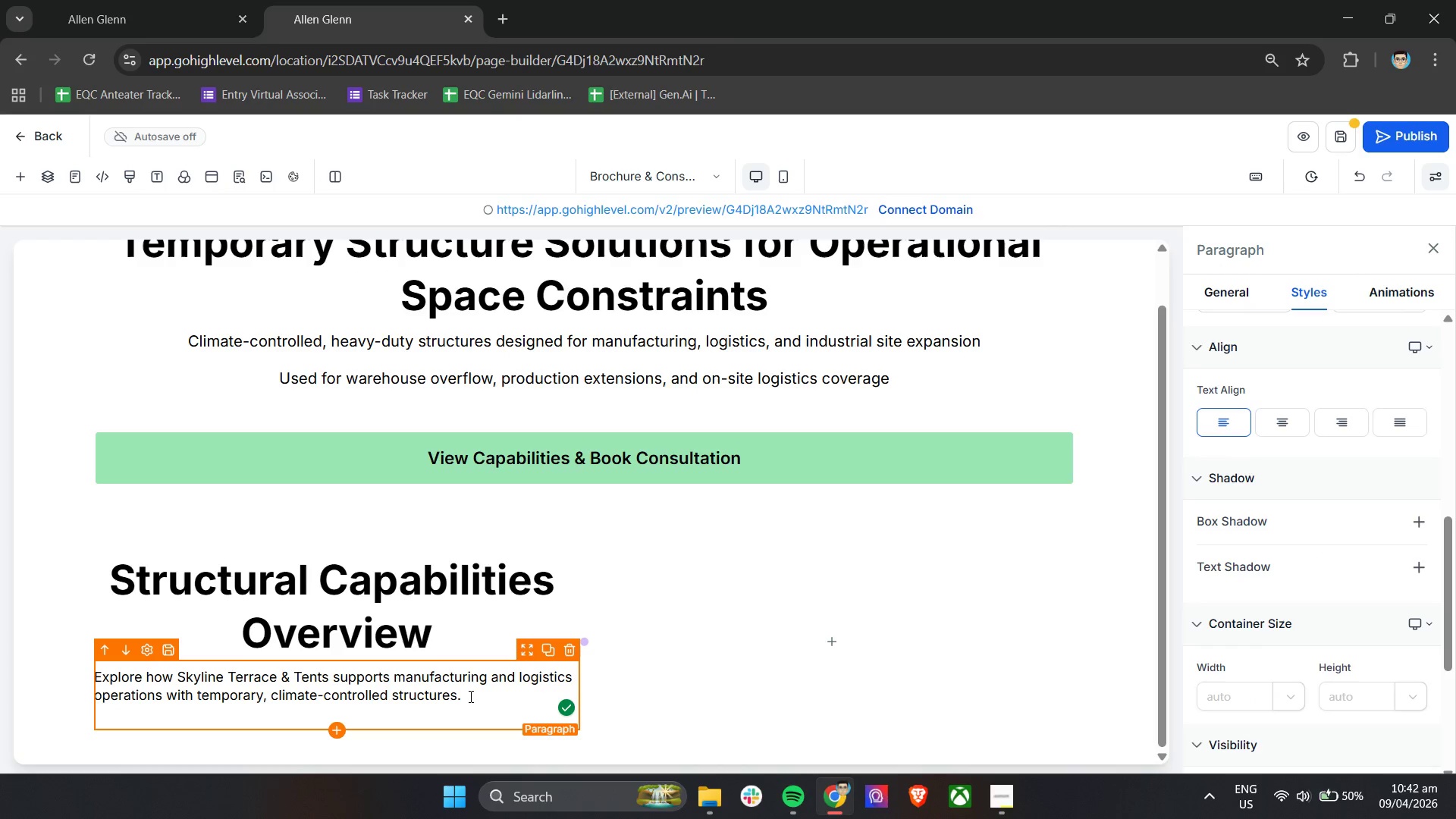 
key(ArrowDown)
 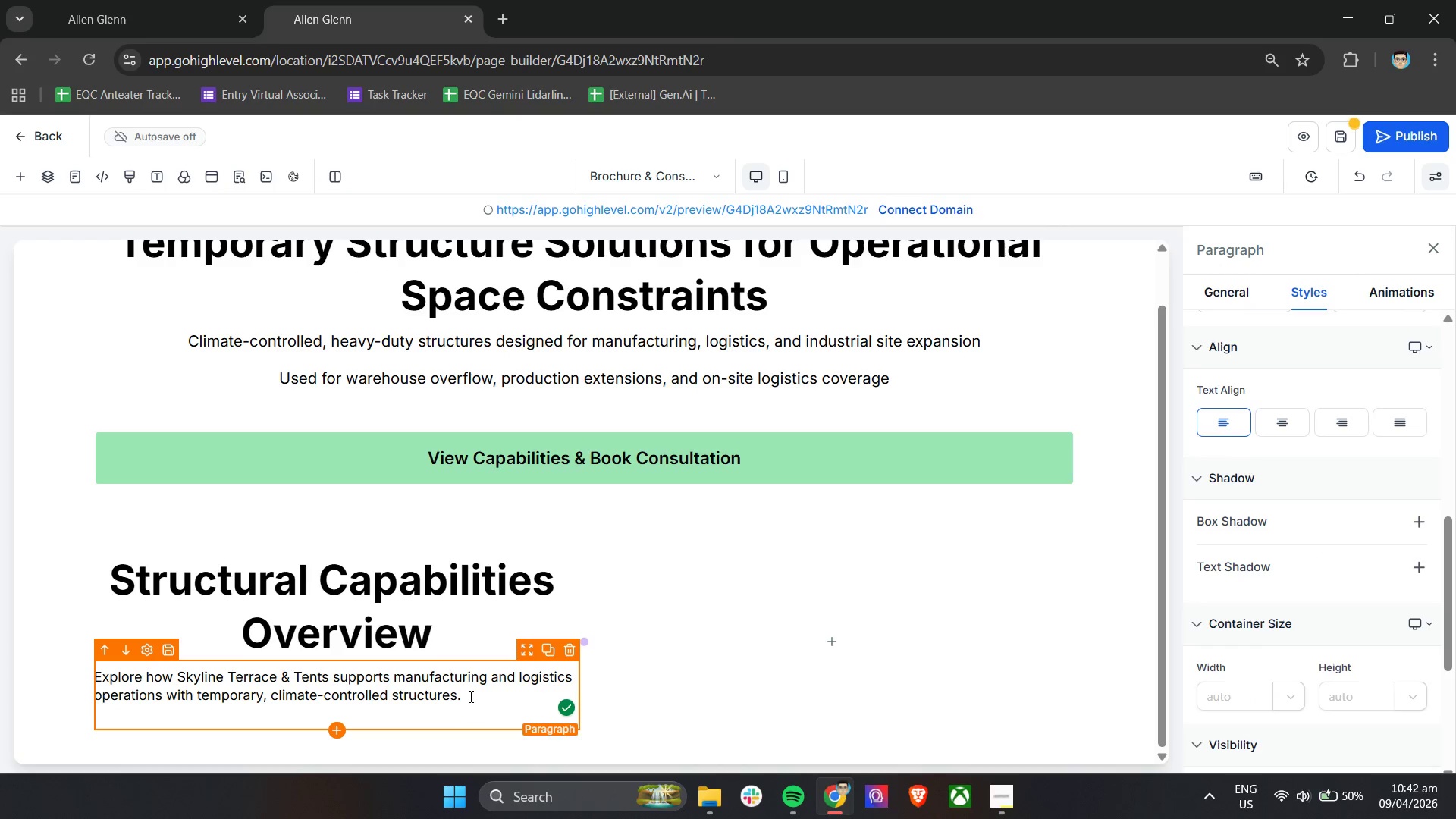 
key(Enter)
 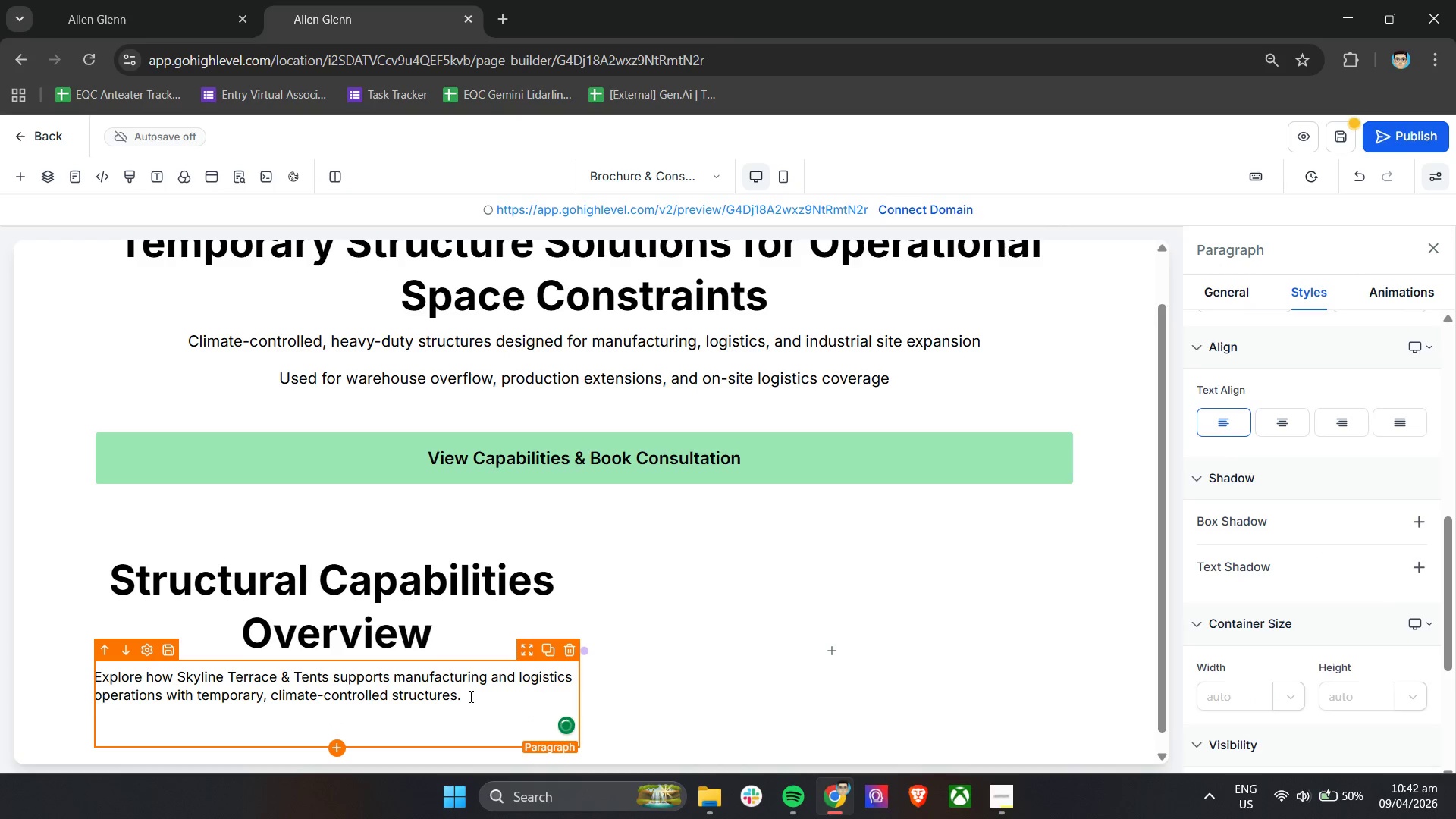 
key(ArrowDown)
 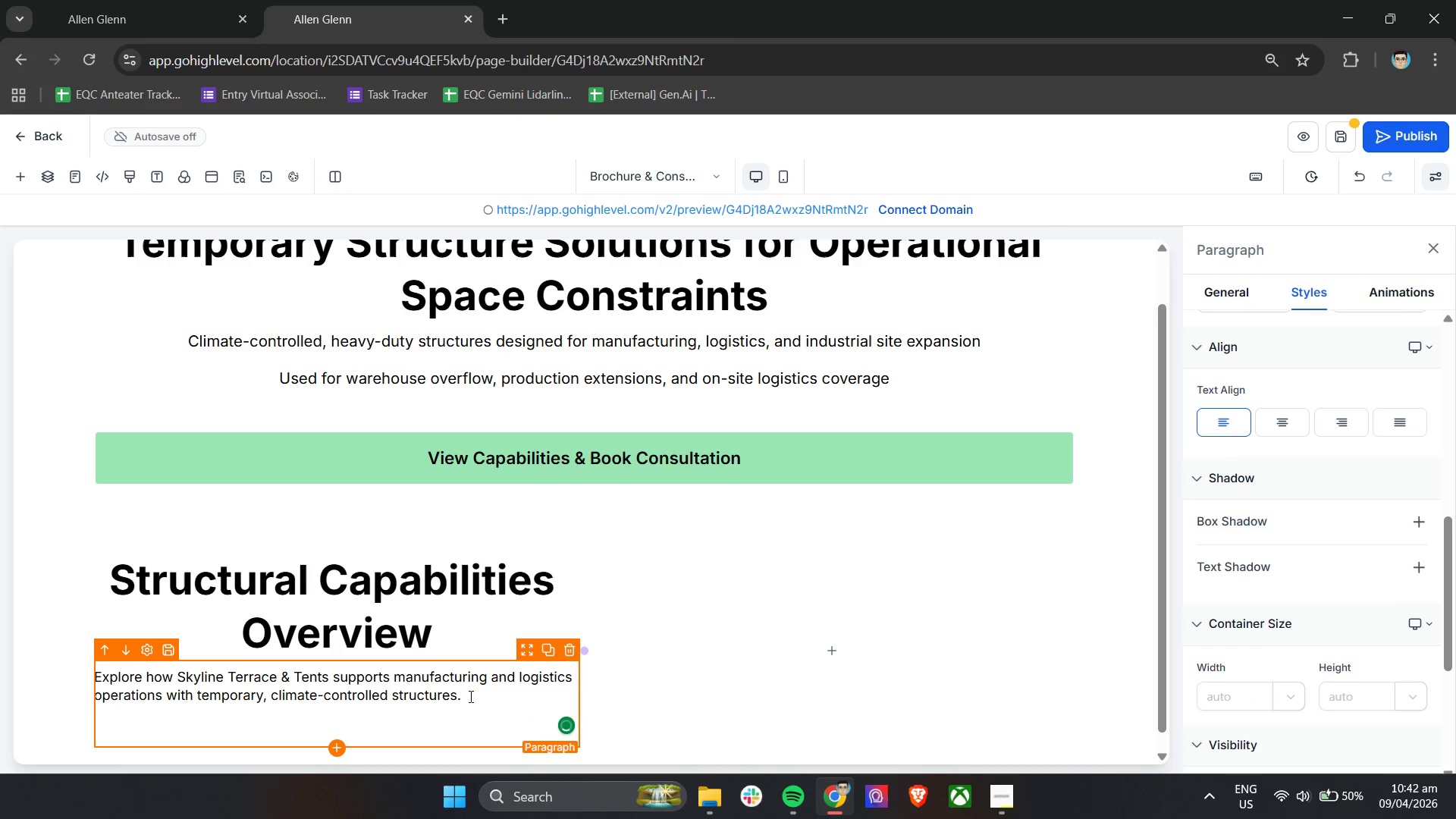 
key(ArrowDown)
 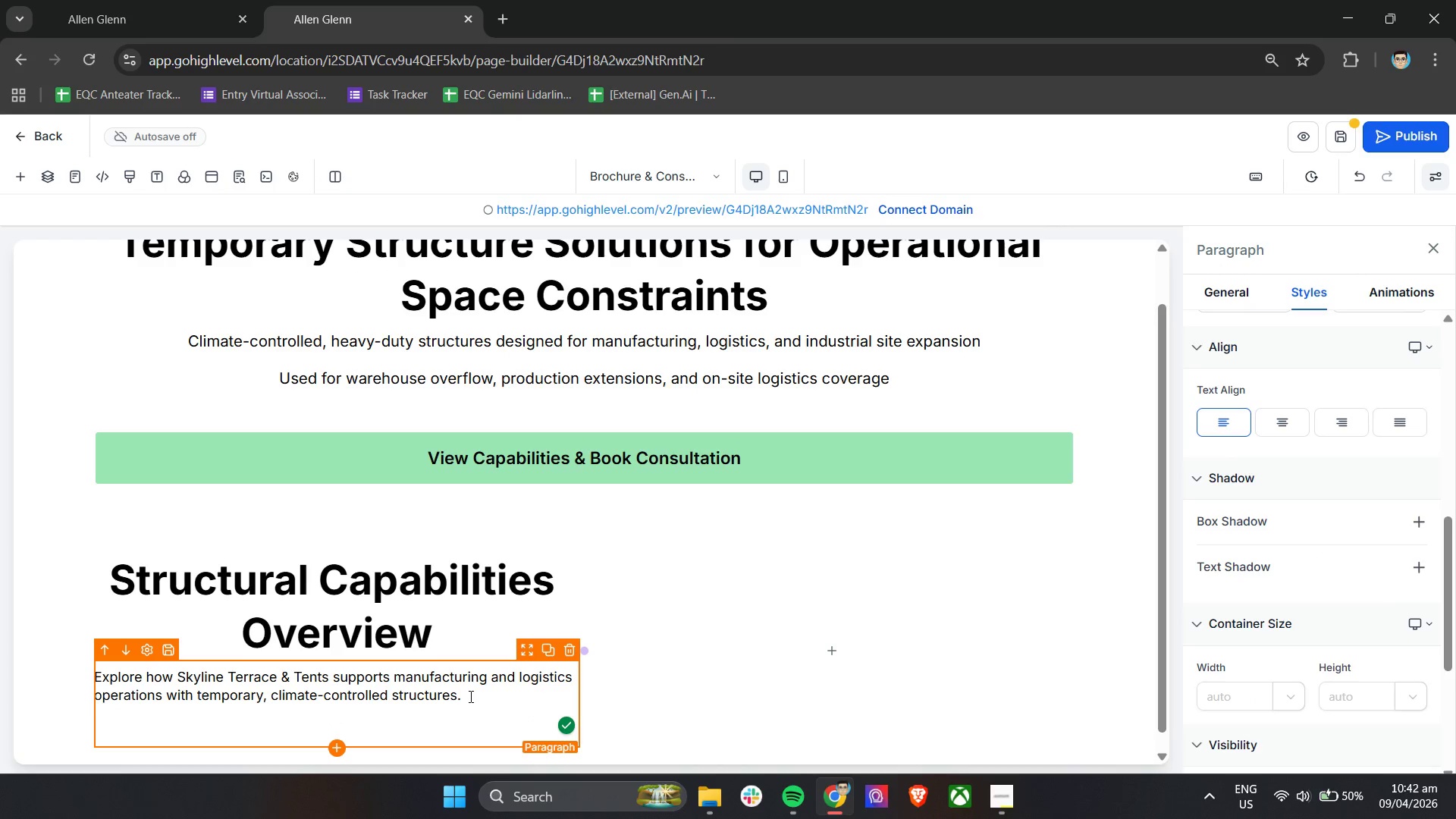 
key(ArrowUp)
 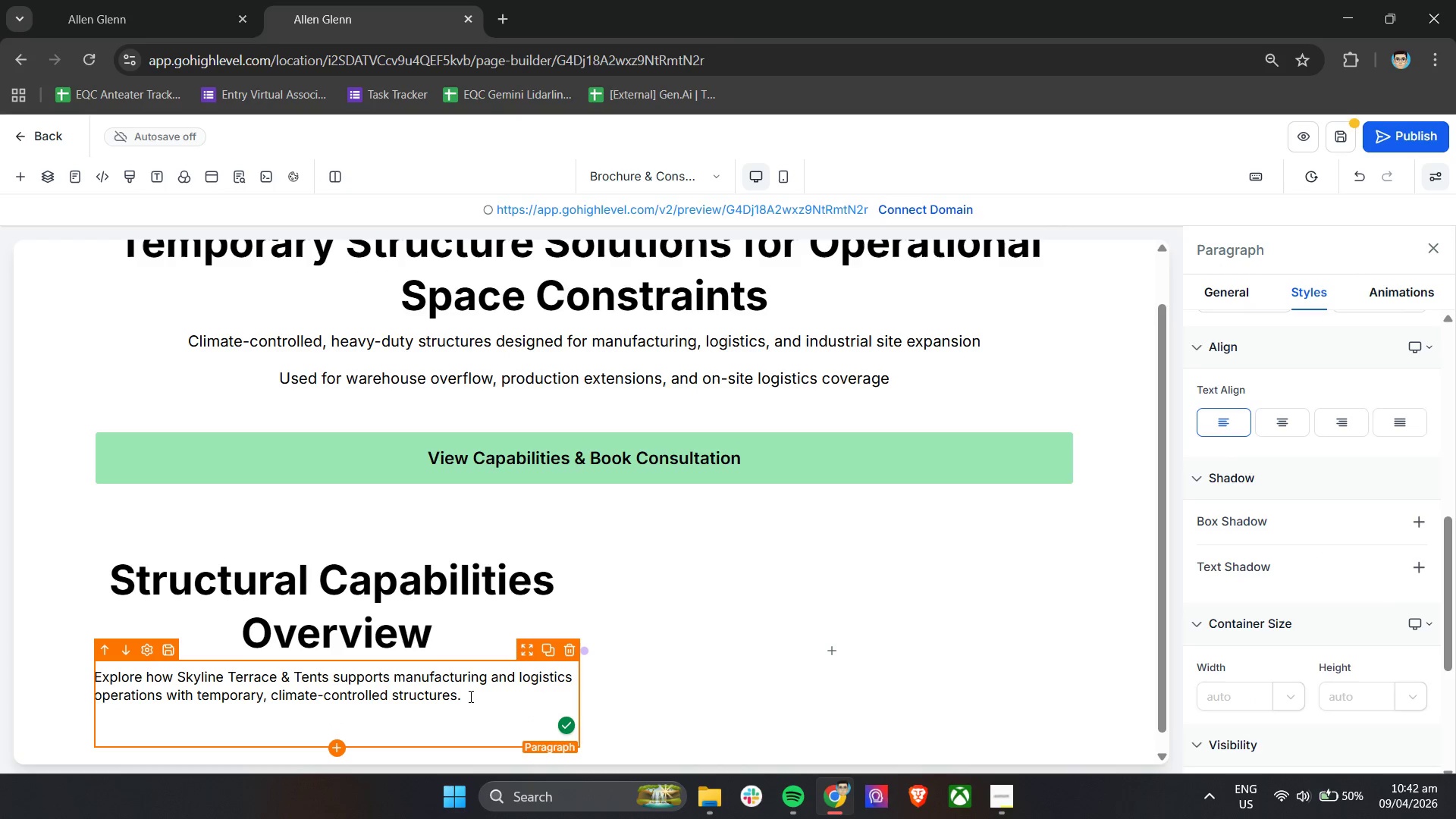 
key(ArrowDown)
 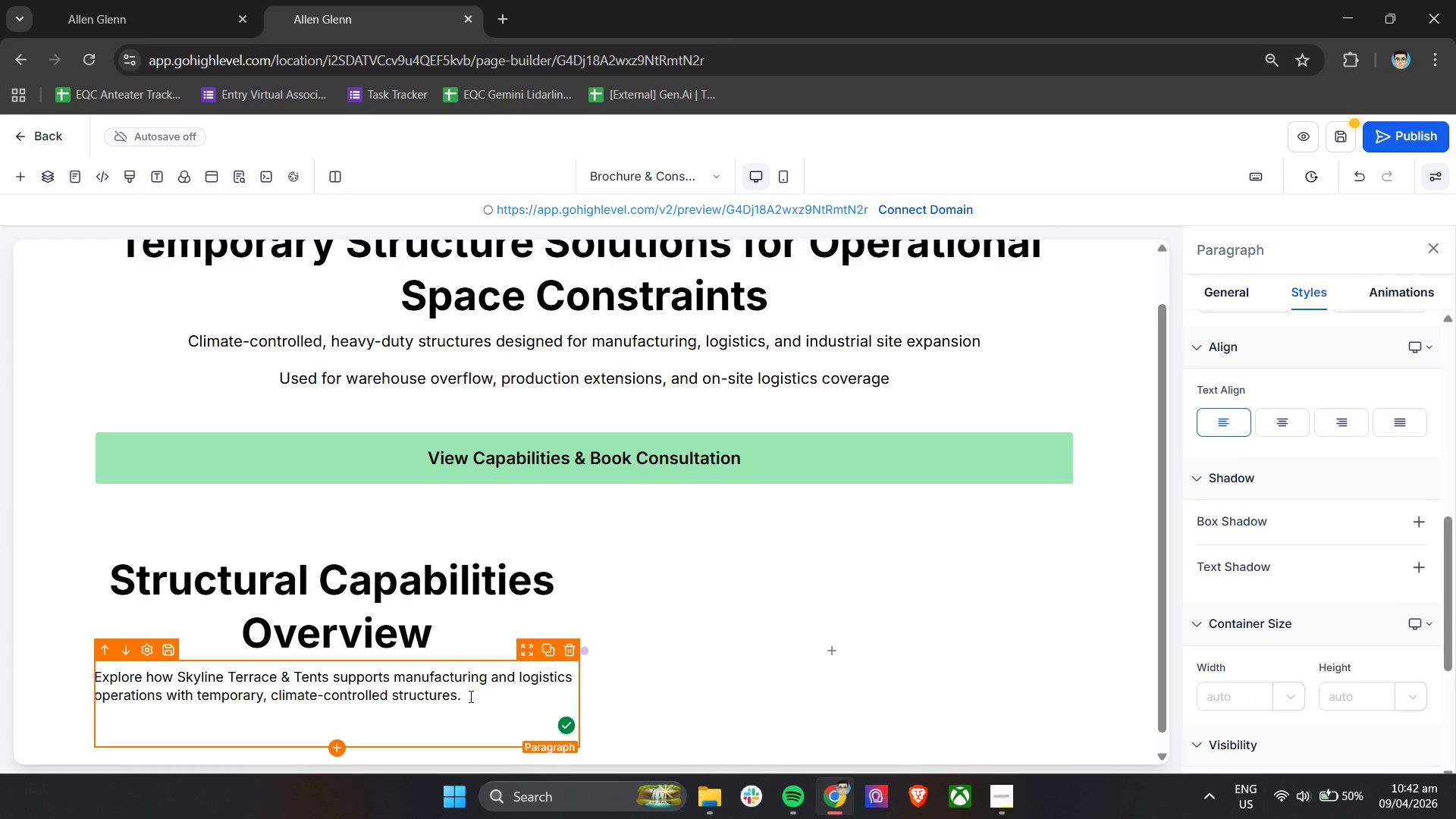 
key(ArrowDown)
 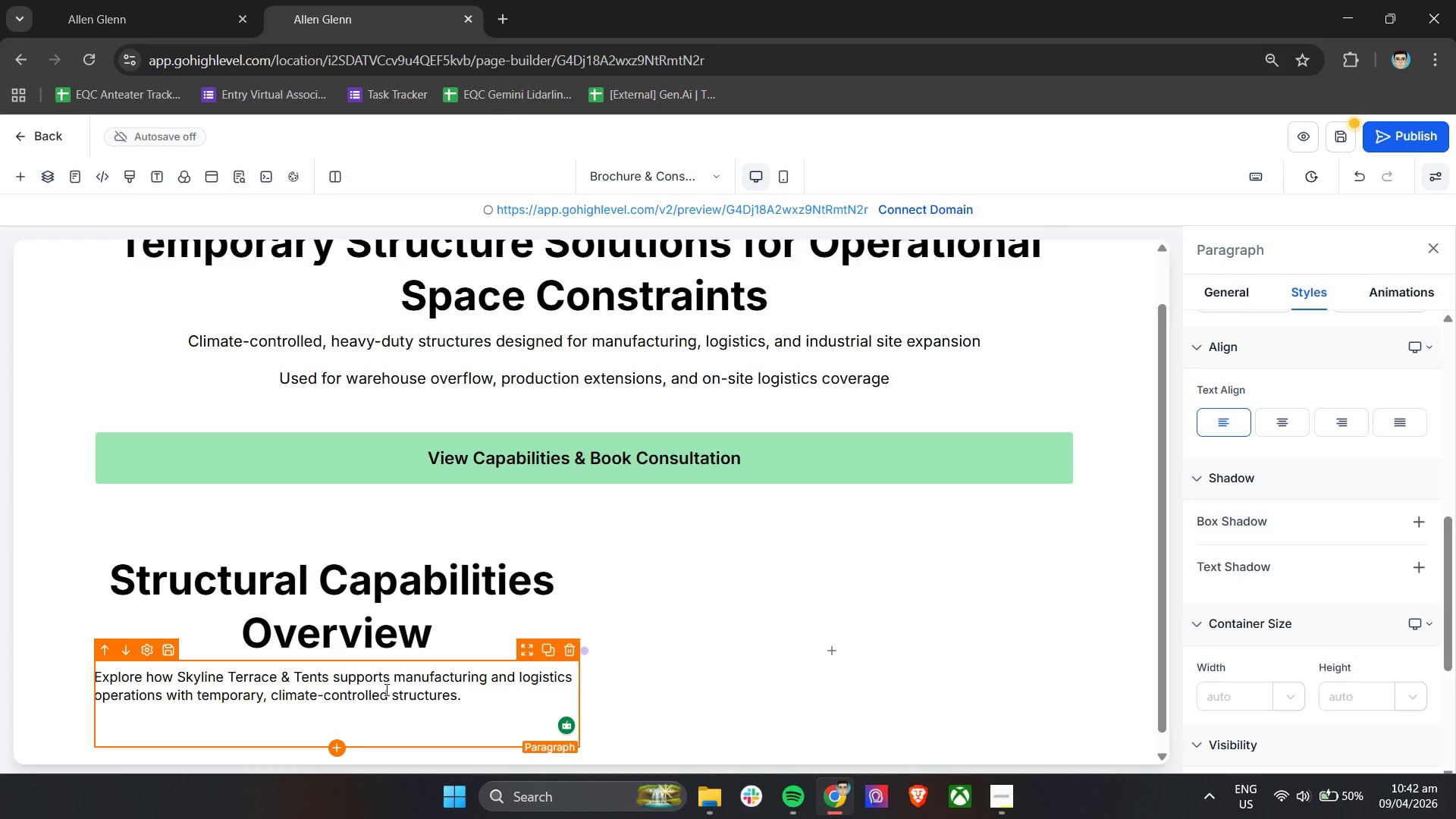 
left_click([177, 717])
 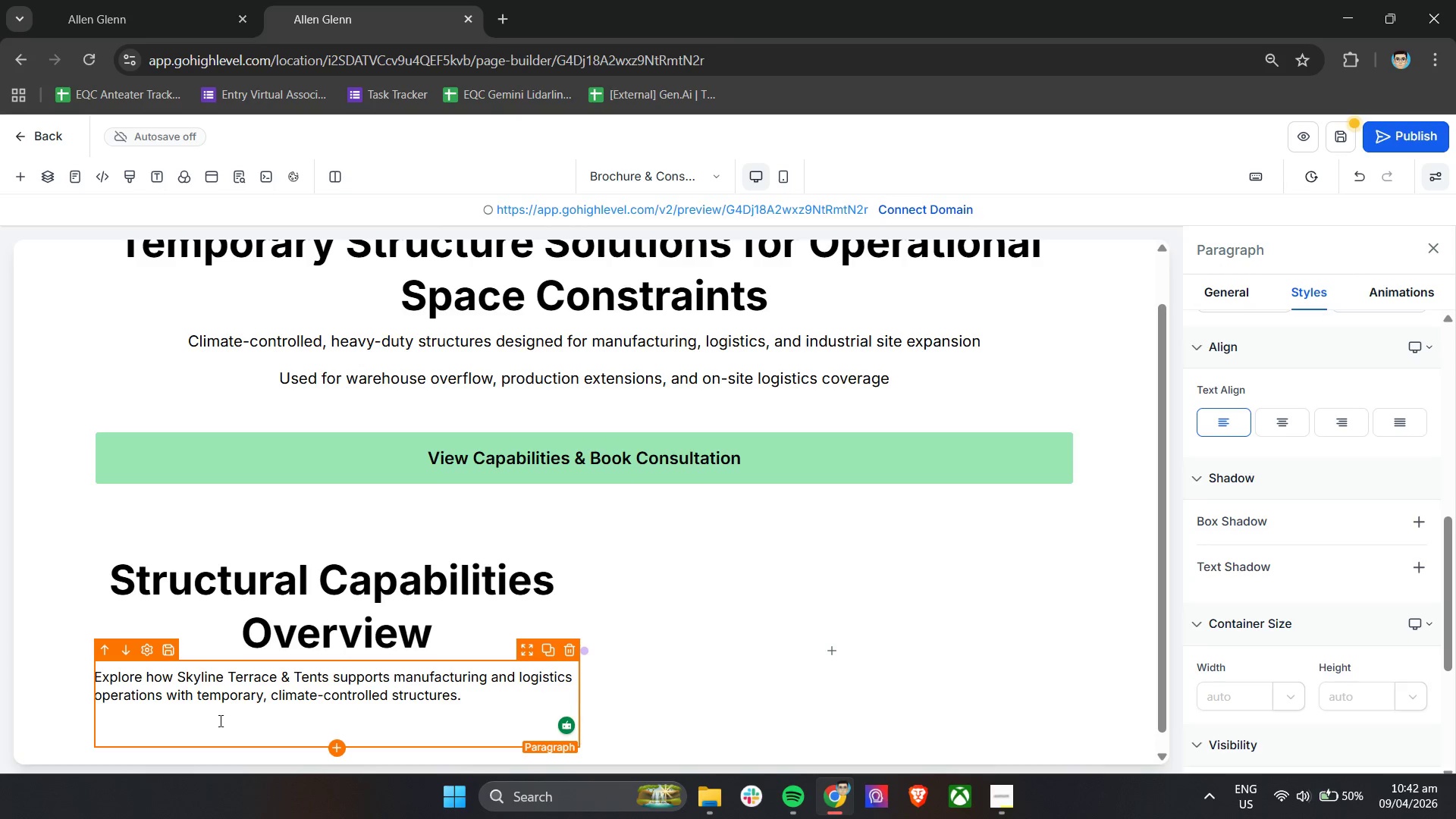 
triple_click([482, 690])
 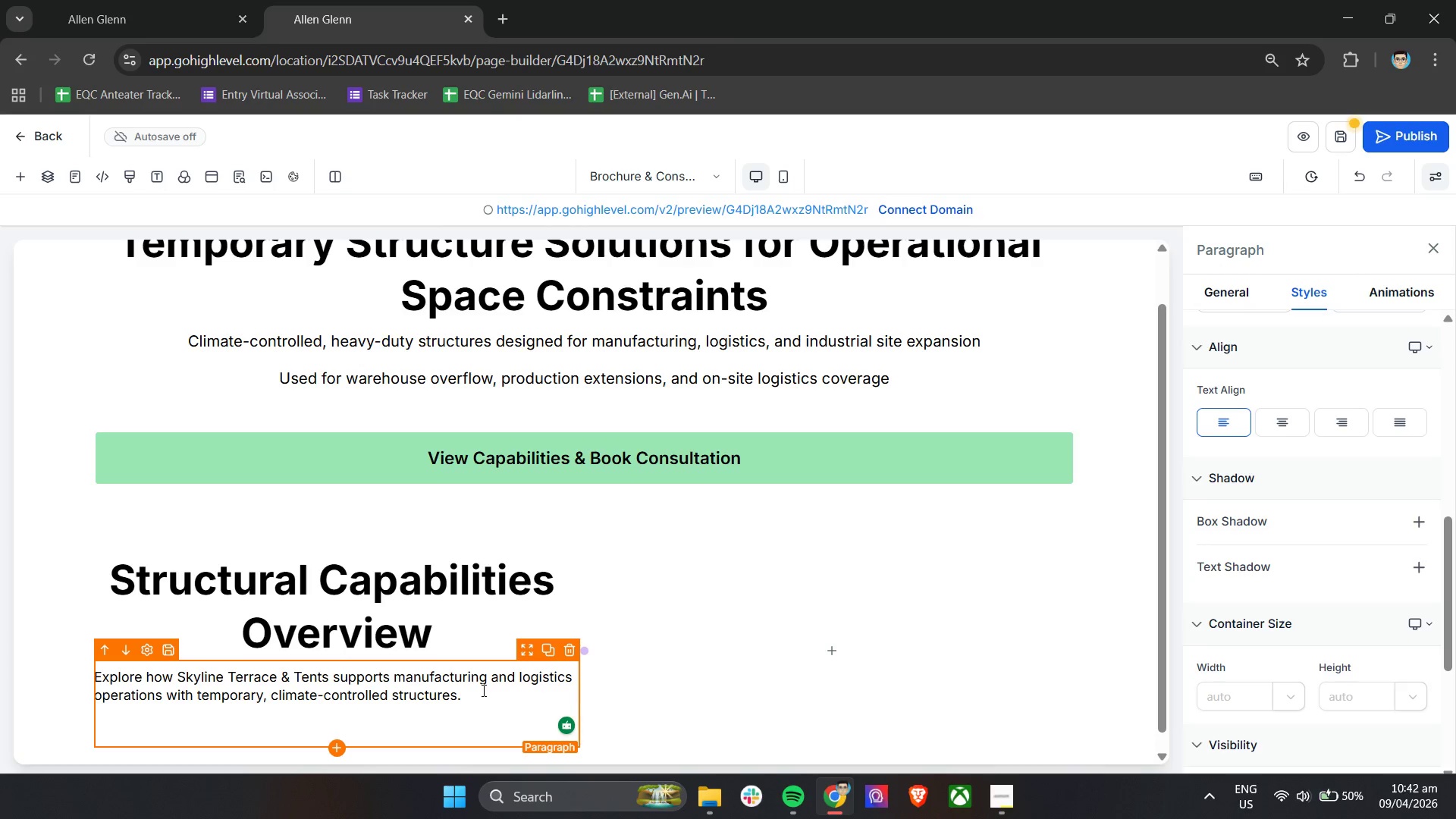 
key(ArrowDown)
 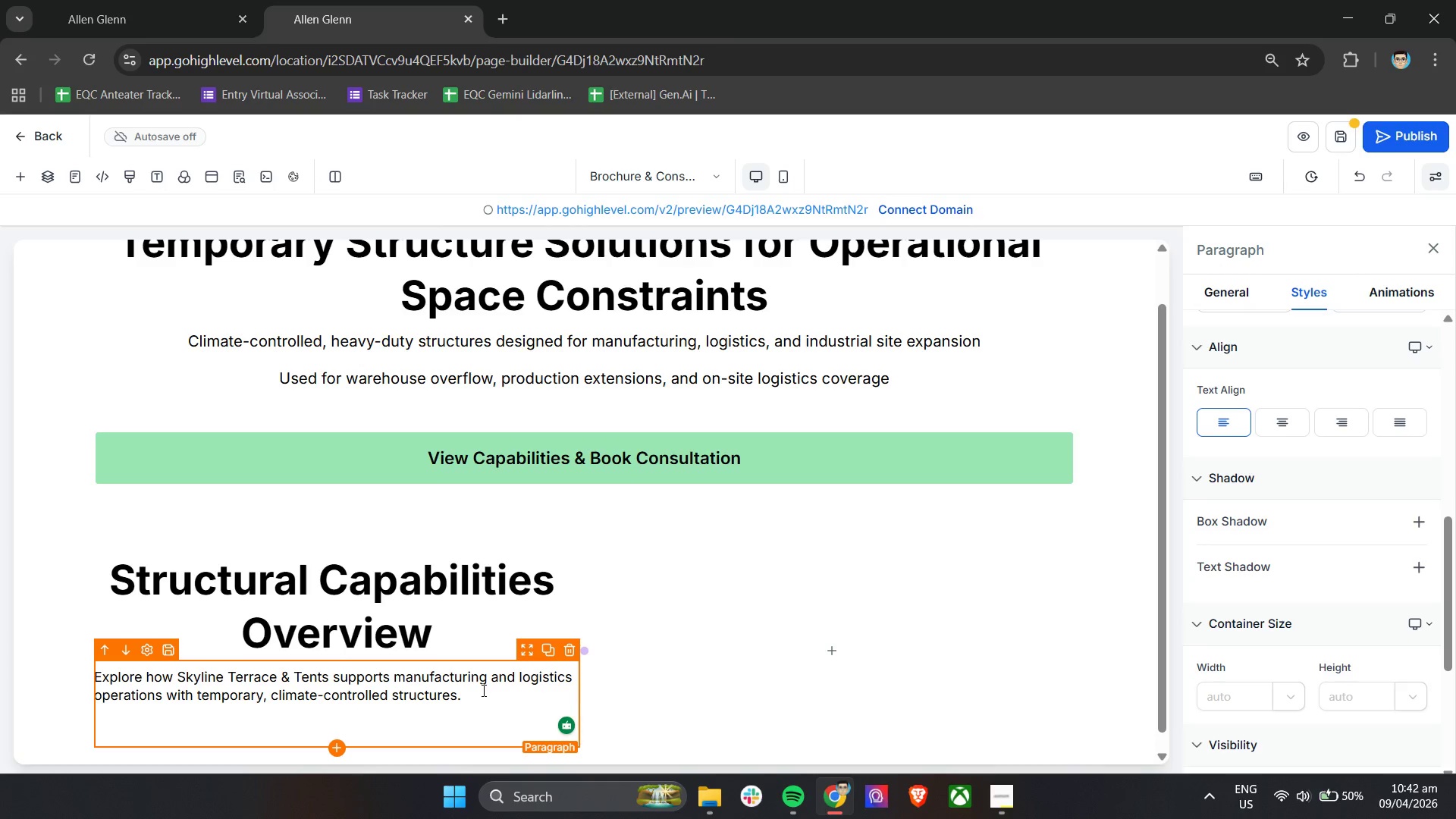 
key(ArrowDown)
 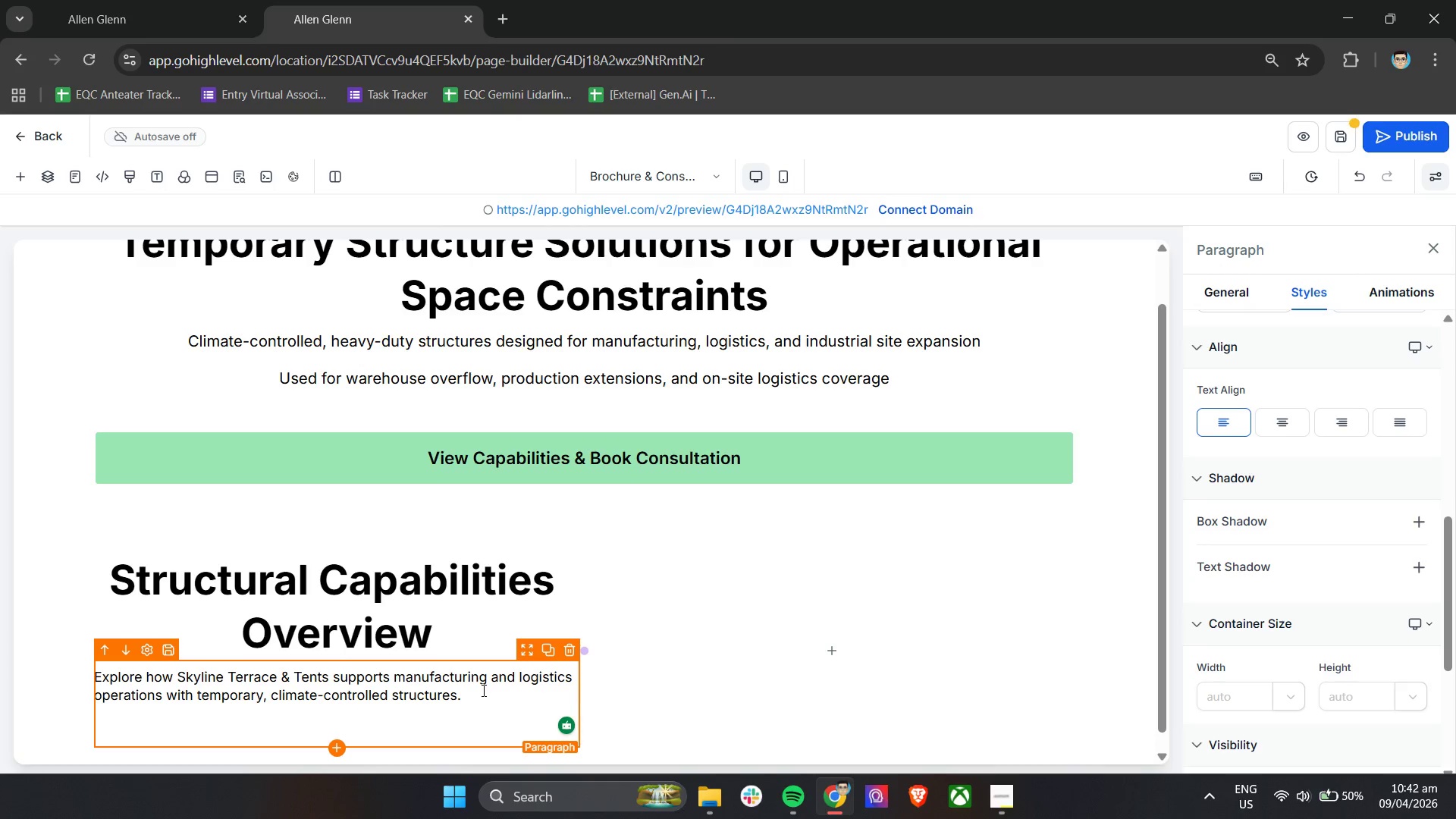 
key(ArrowDown)
 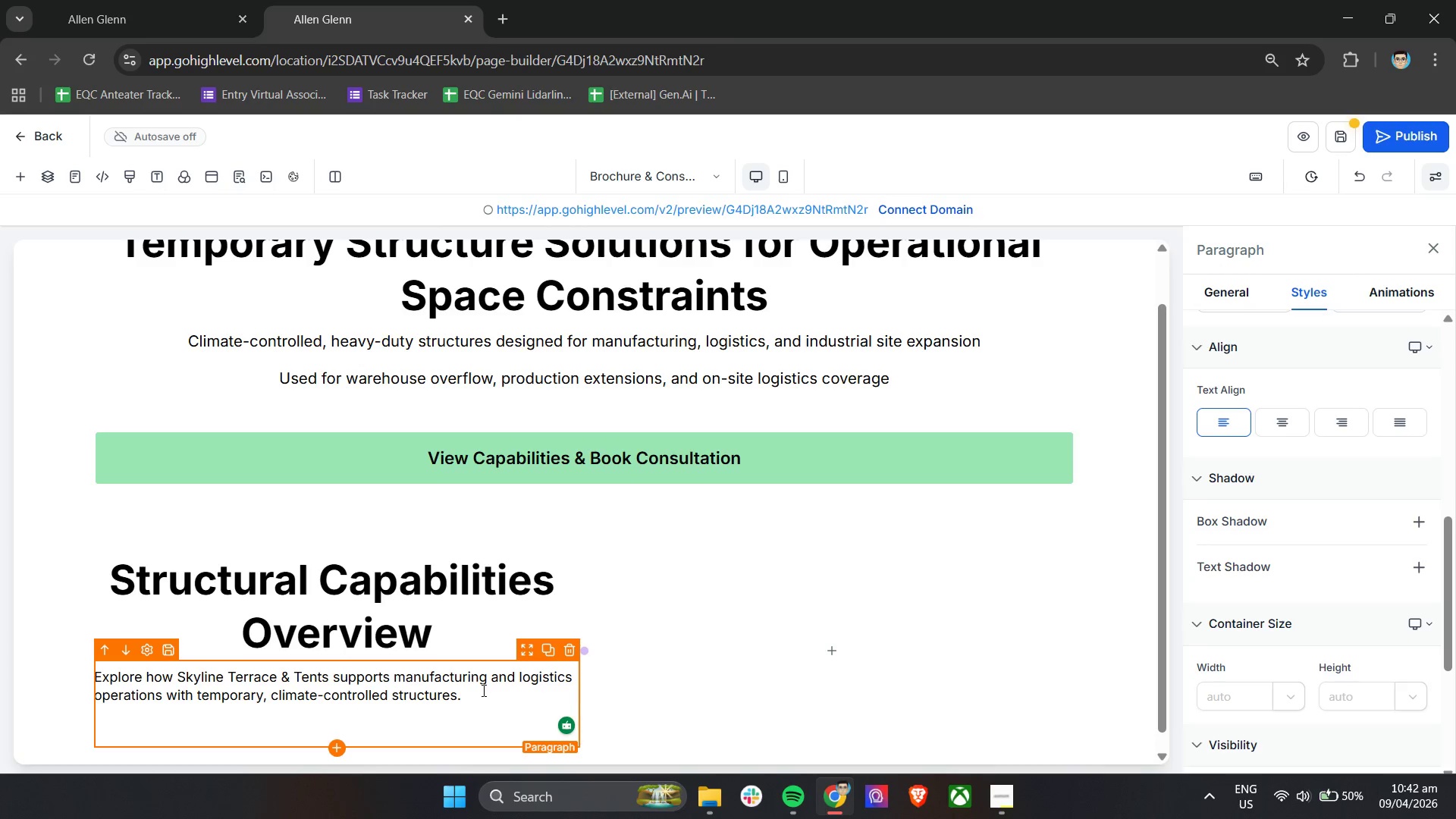 
hold_key(key=A, duration=0.31)
 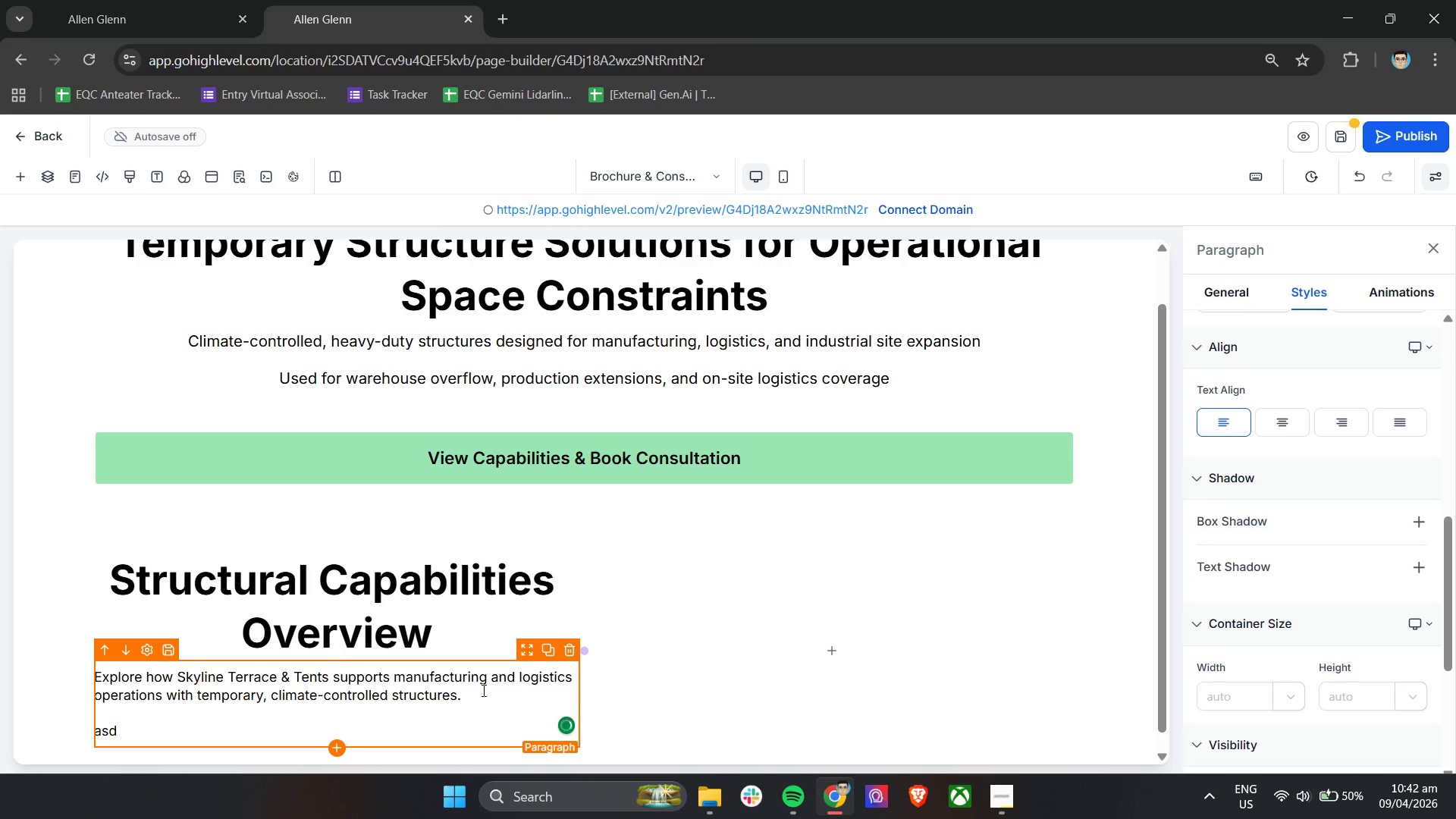 
type(sd)
key(Backspace)
key(Backspace)
key(Backspace)
key(Backspace)
key(Backspace)
 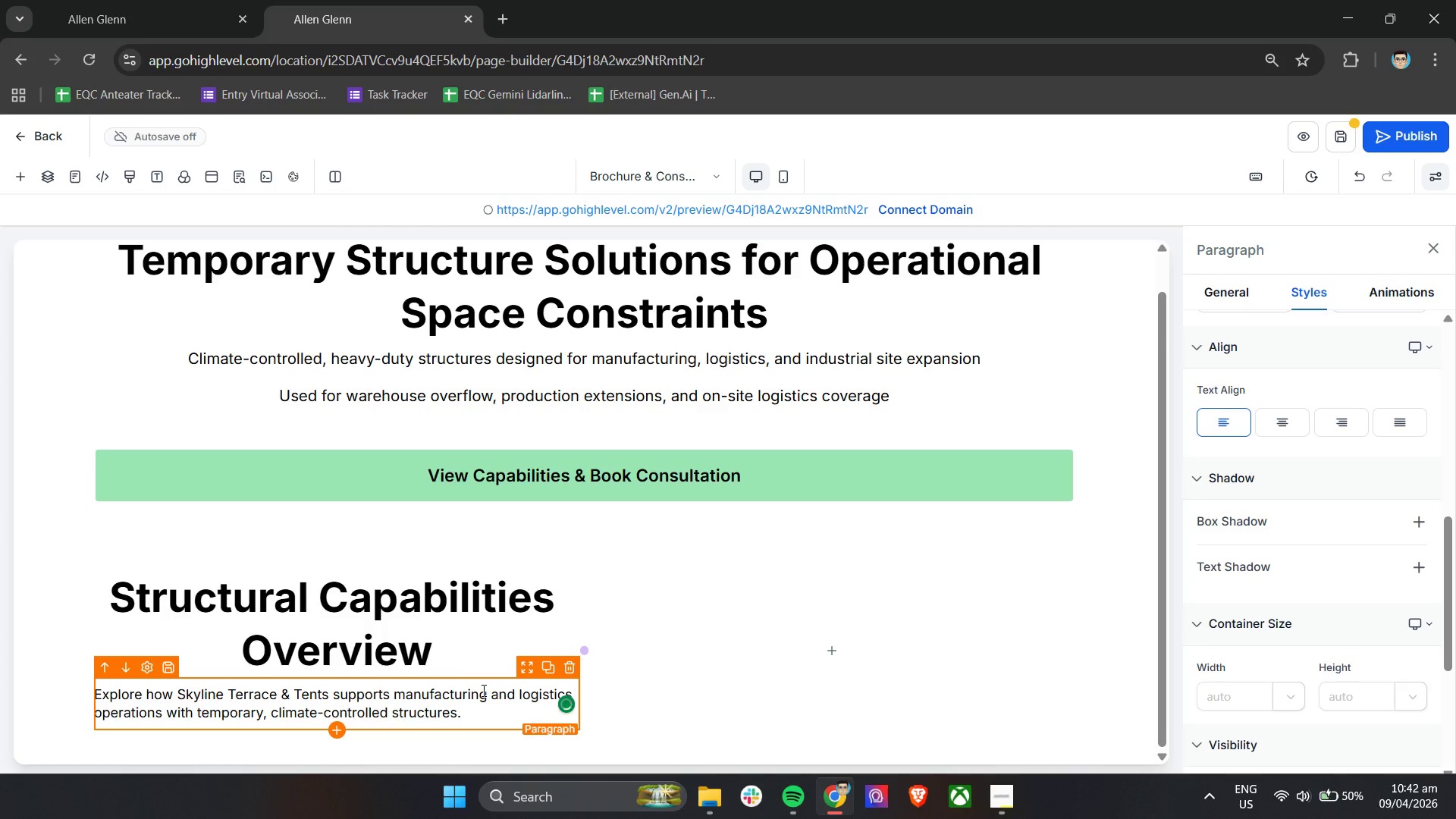 
key(Enter)
 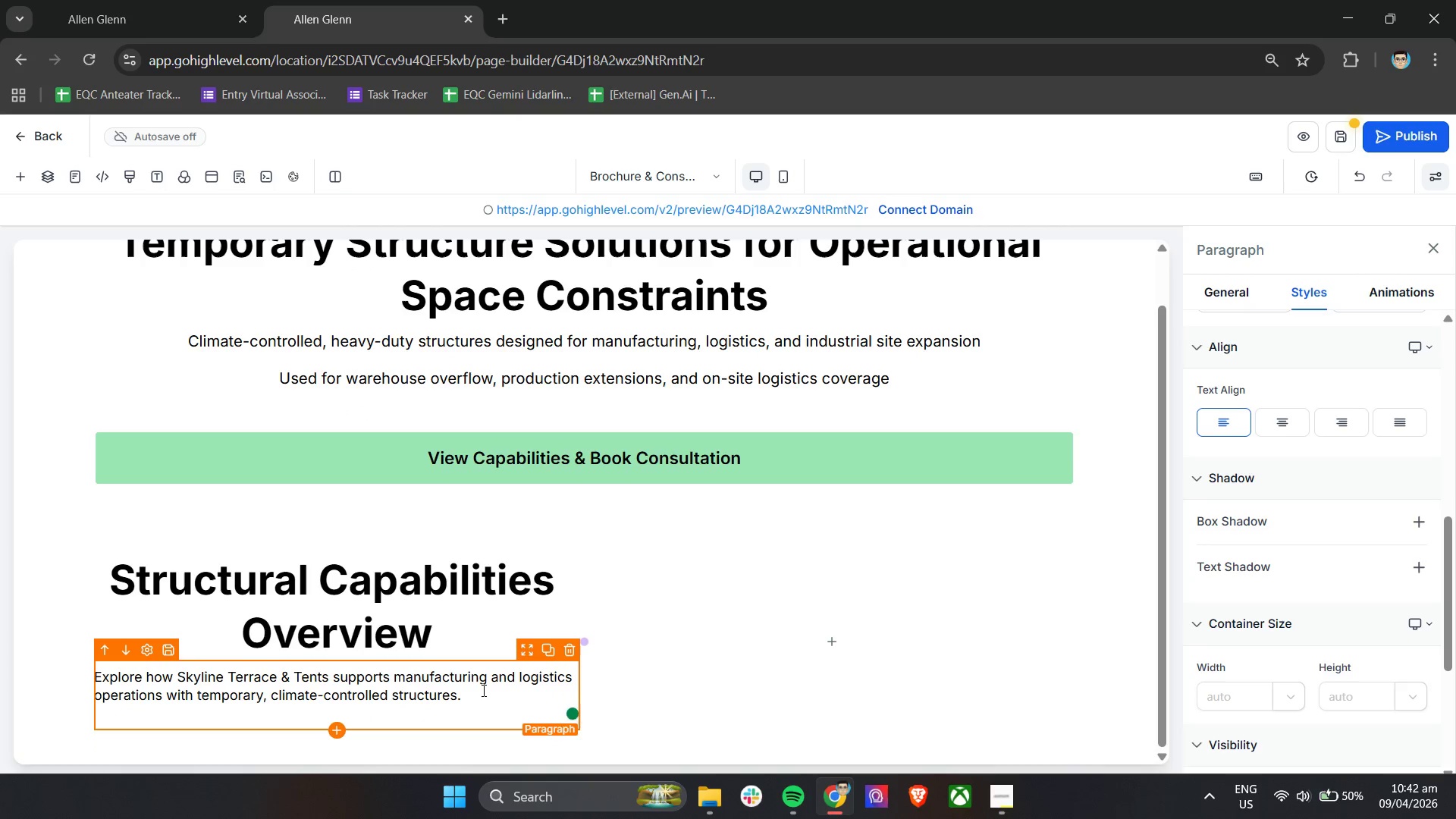 
key(Enter)
 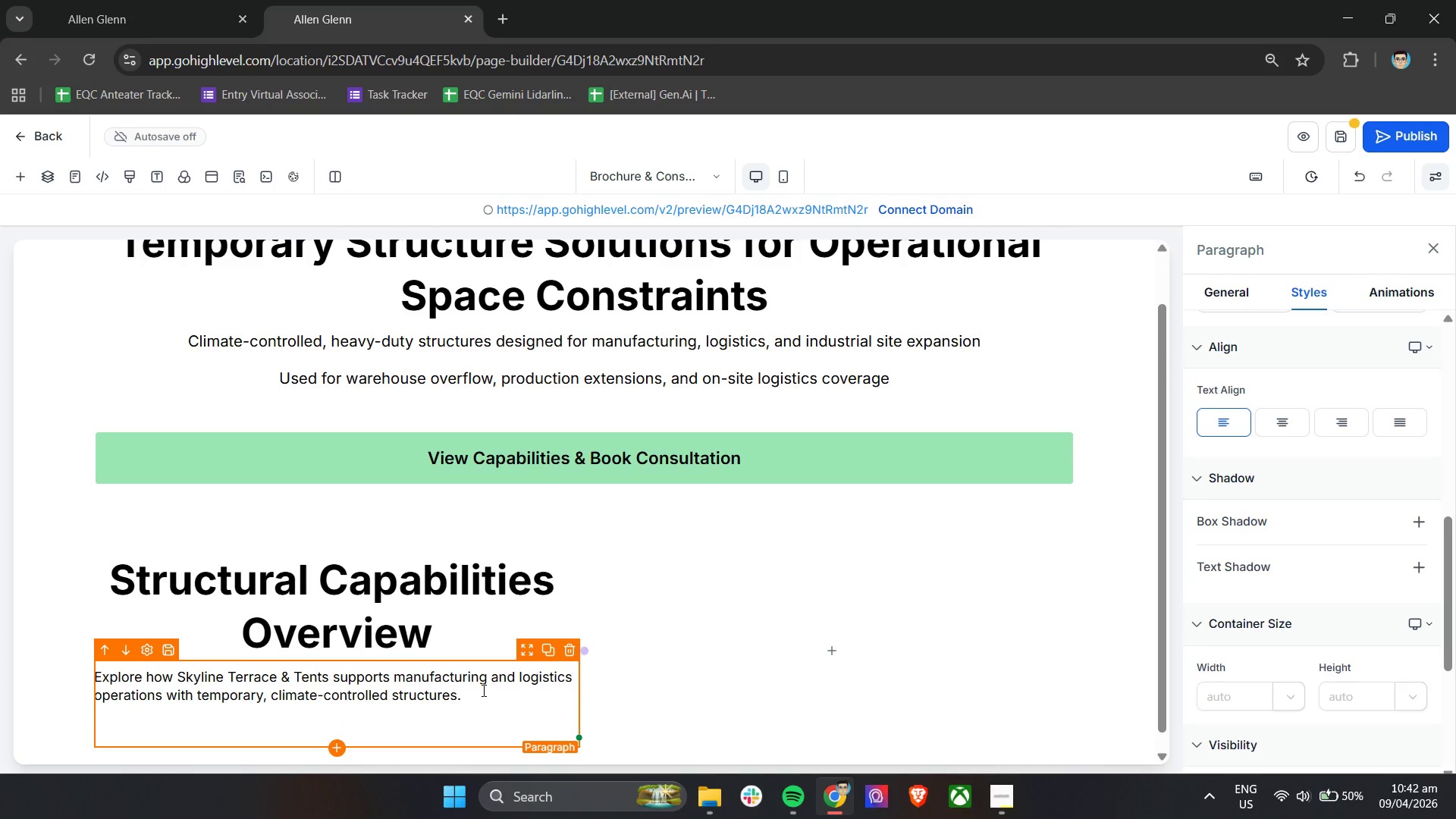 
hold_key(key=ShiftLeft, duration=0.31)
 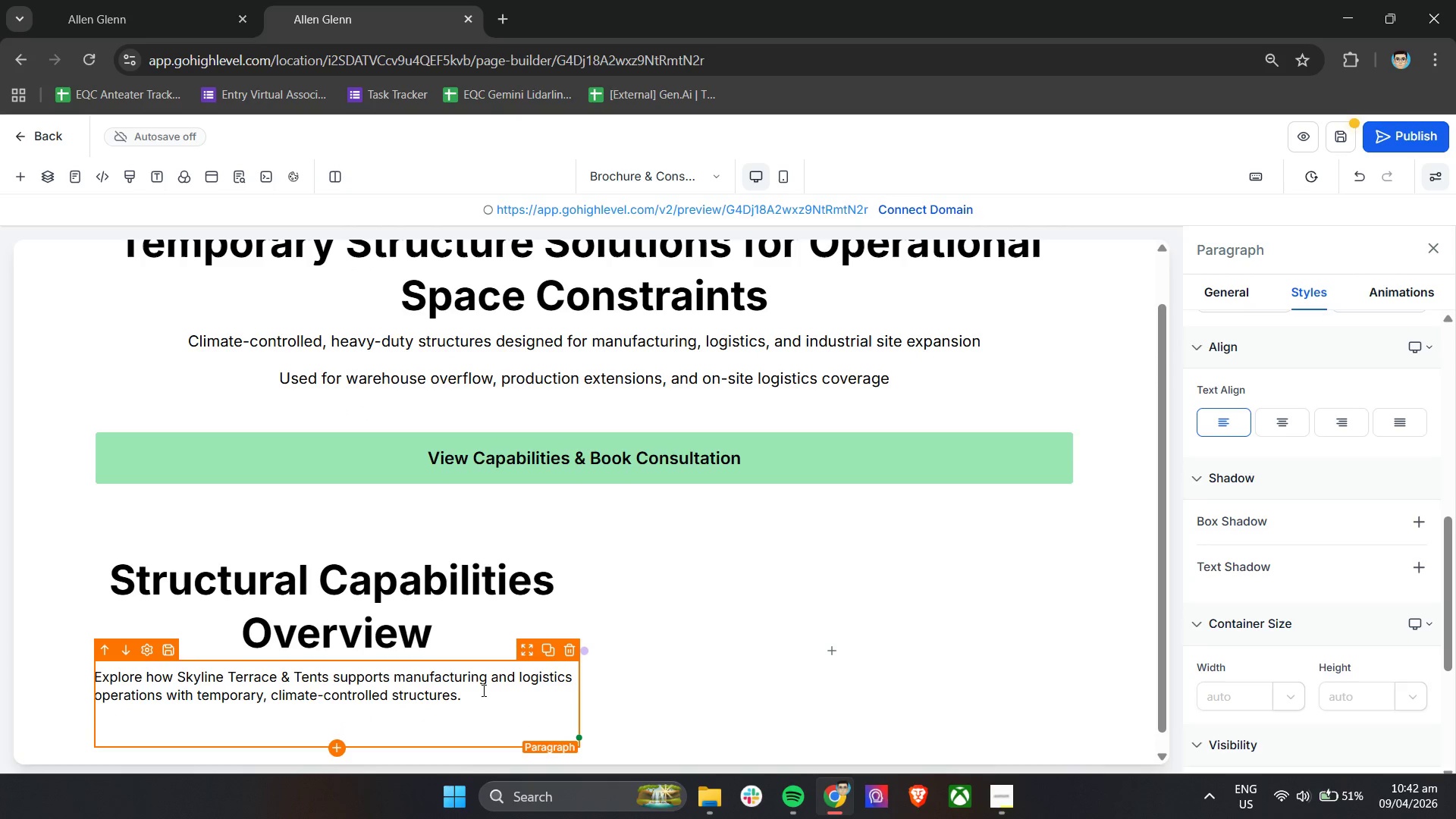 
type(Our soluc)
key(Backspace)
type(tions are designedfor)
key(Backspace)
key(Backspace)
key(Backspace)
type( for: )
key(Backspace)
 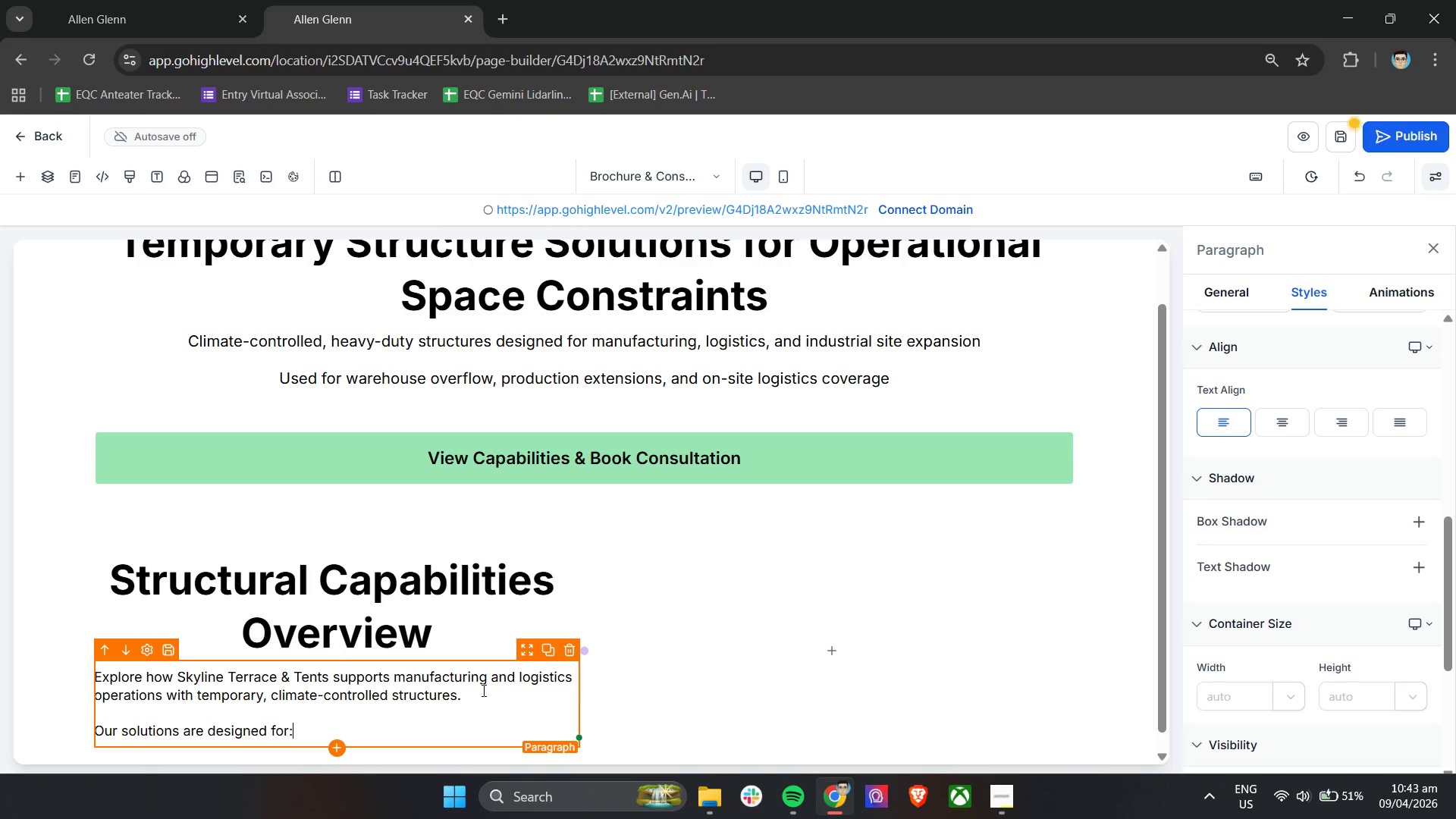 
key(Enter)
 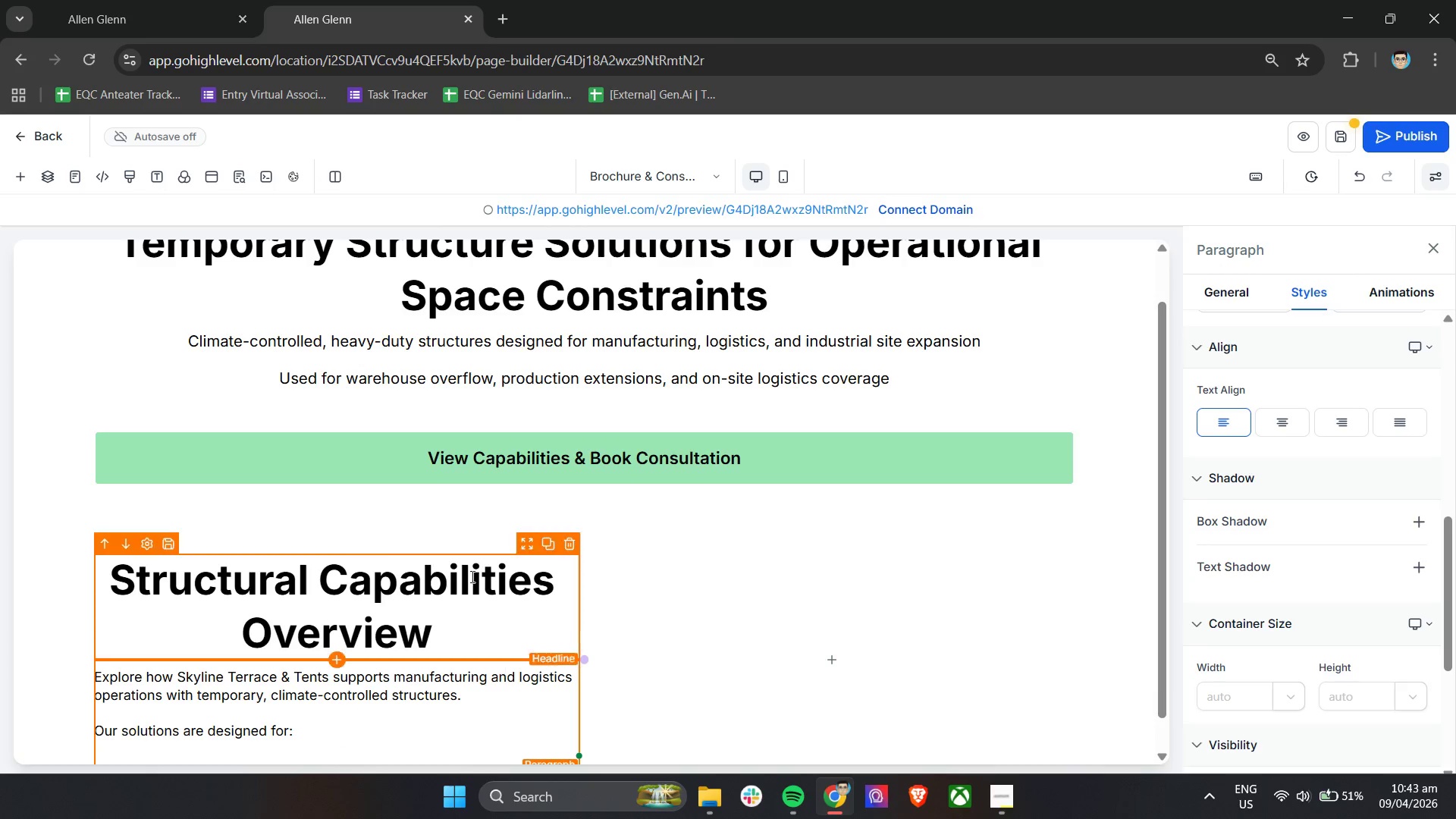 
scroll: coordinate [787, 582], scroll_direction: down, amount: 3.0
 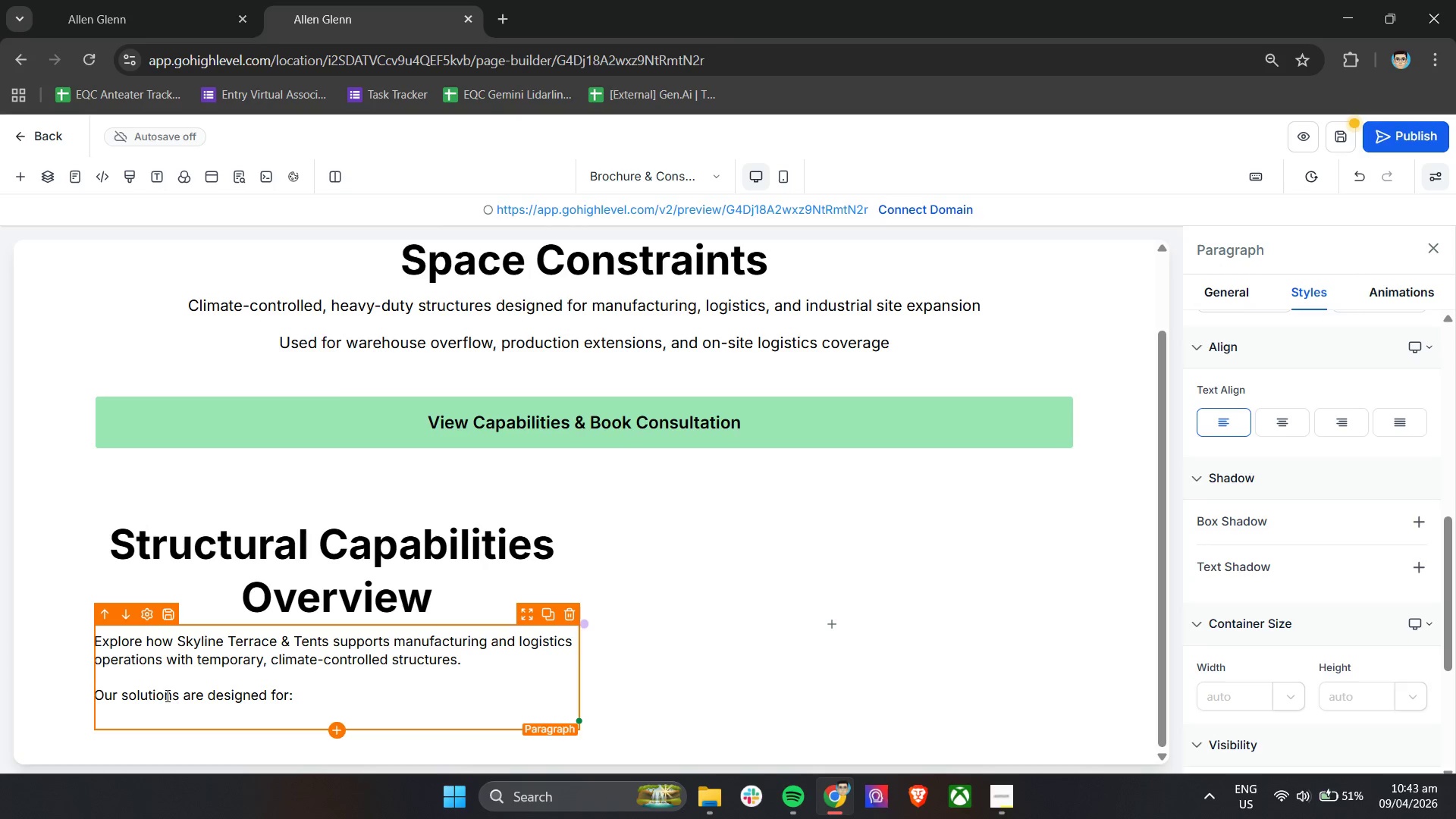 
left_click([143, 714])
 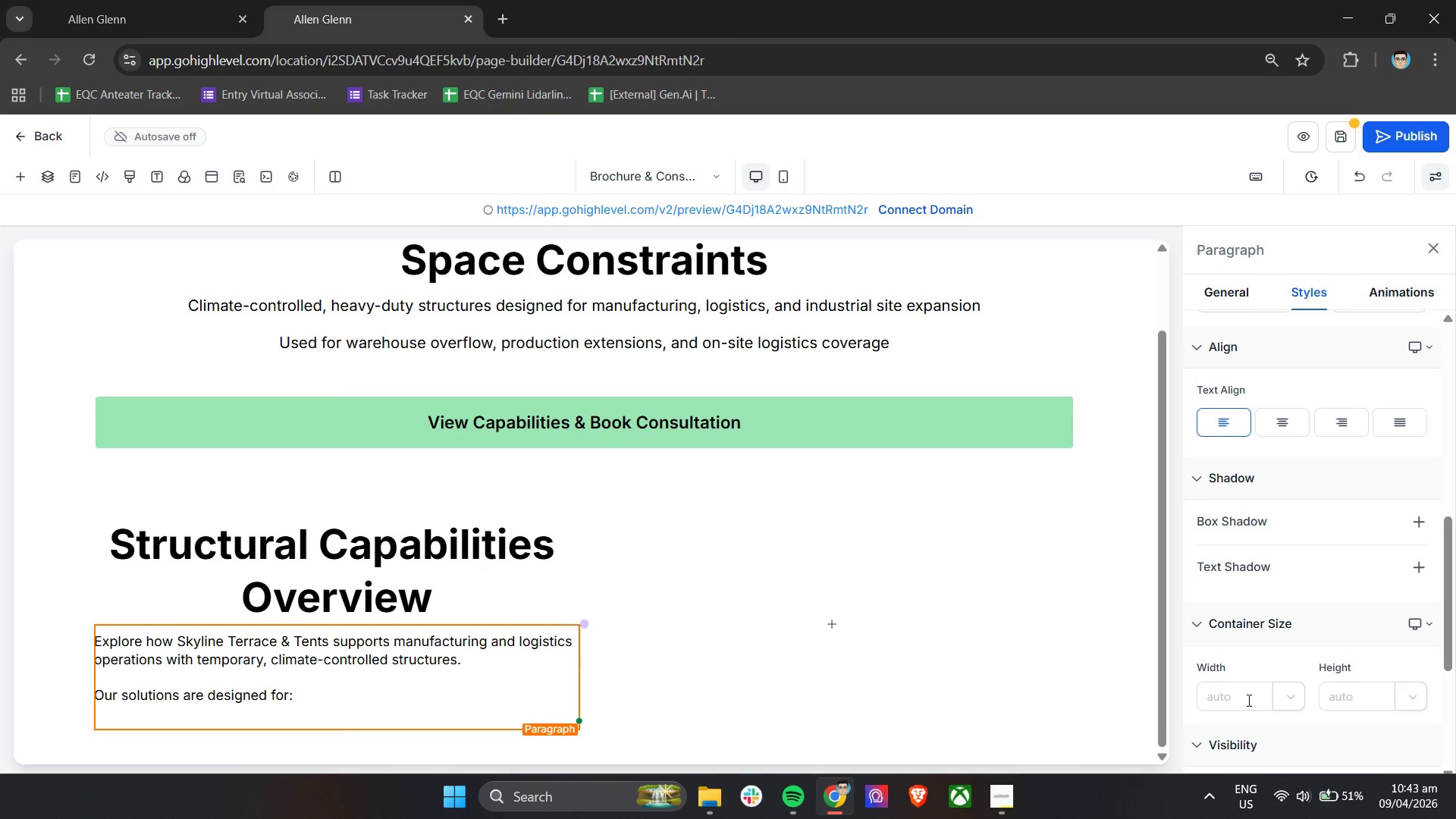 
scroll: coordinate [1283, 563], scroll_direction: up, amount: 3.0
 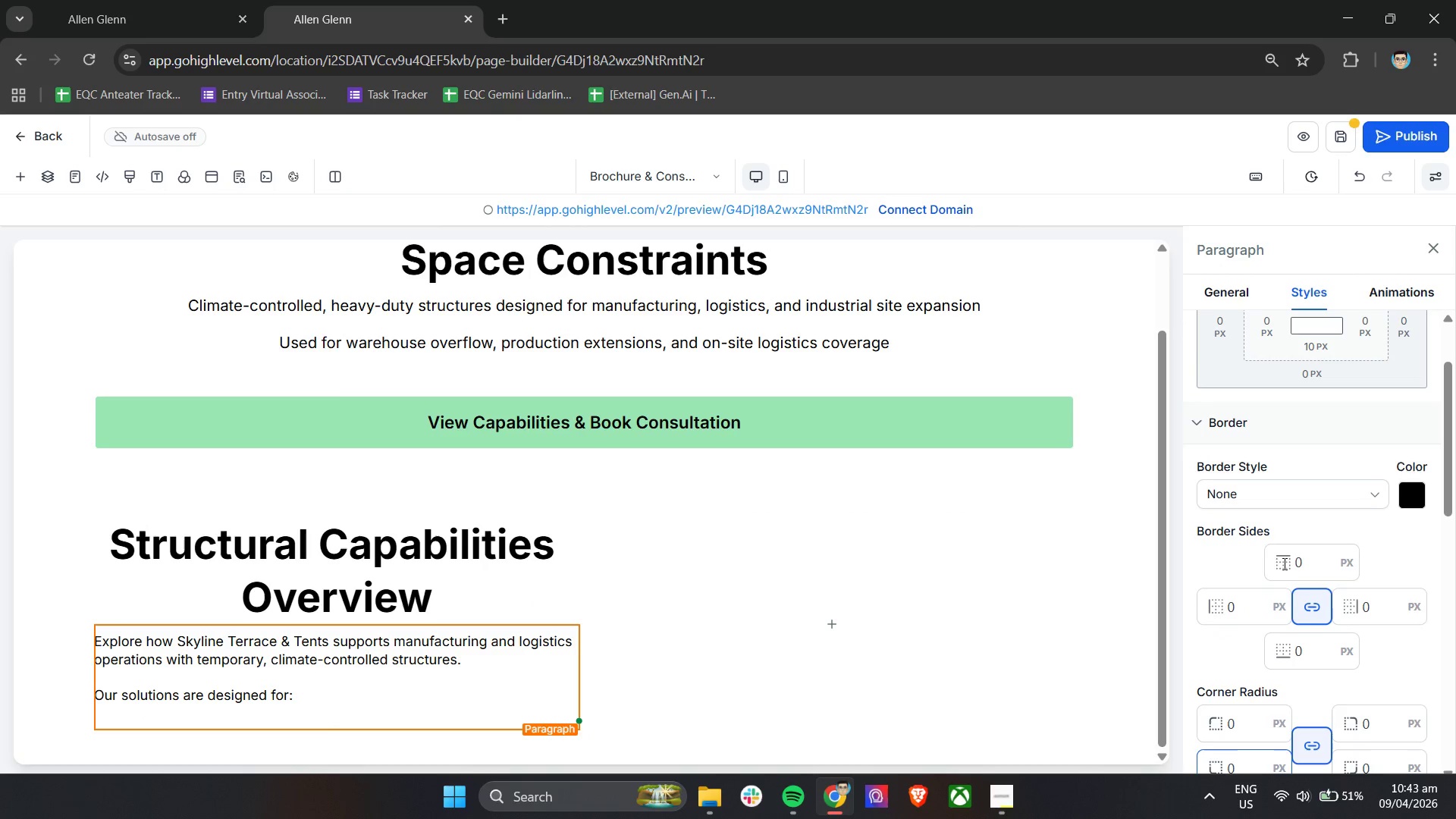 
scroll: coordinate [1283, 563], scroll_direction: none, amount: 0.0
 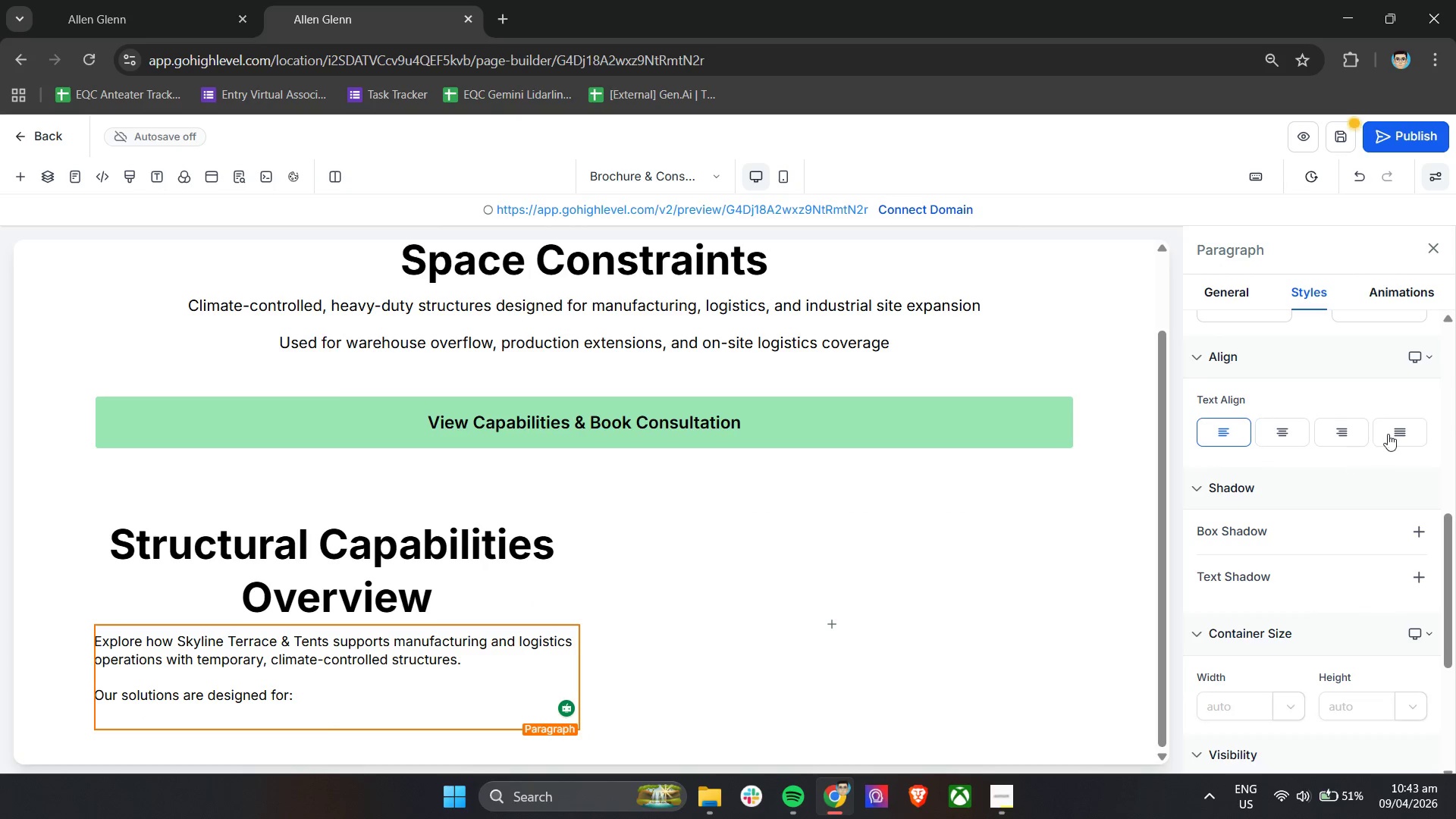 
left_click([1400, 286])
 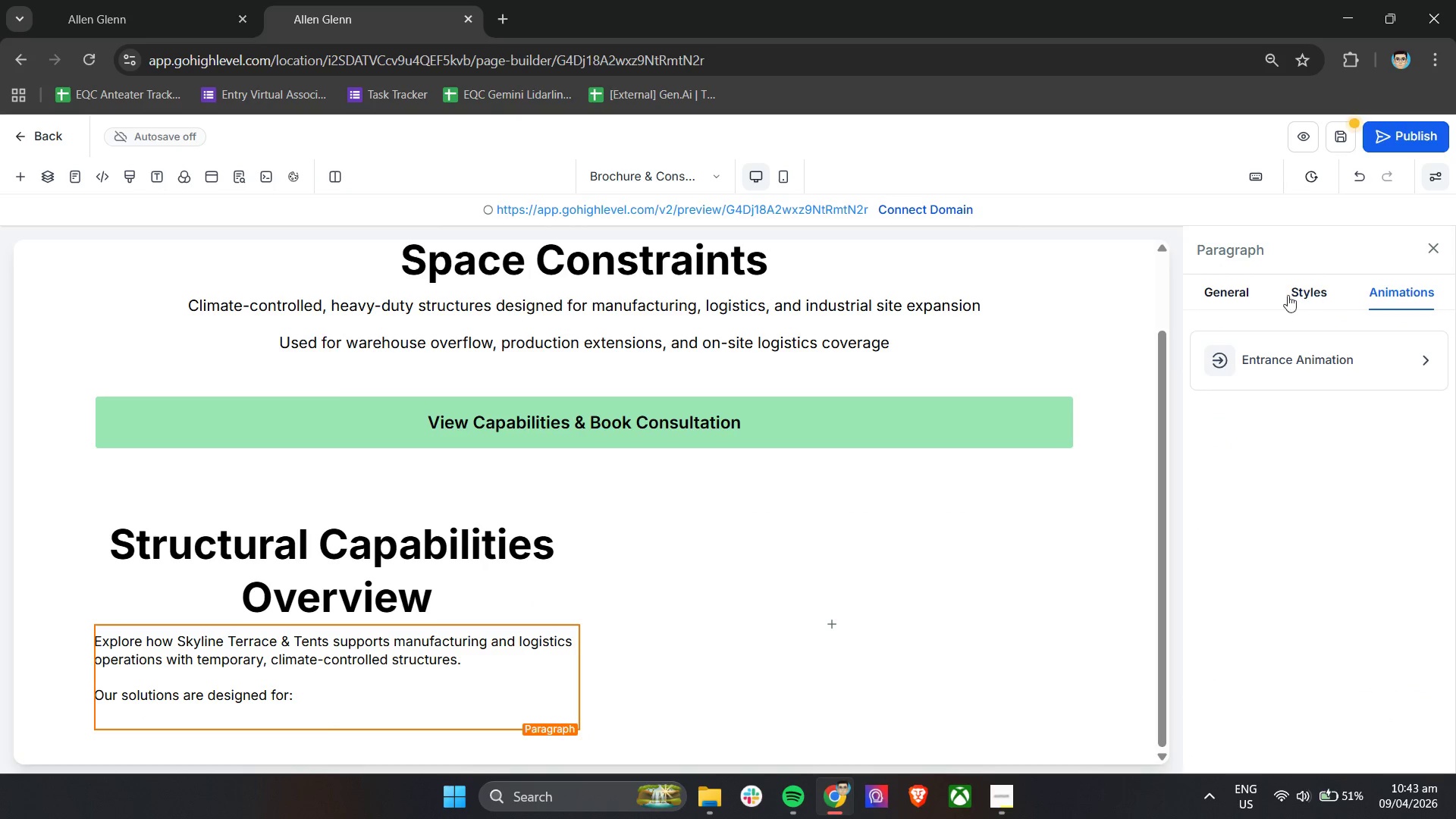 
left_click([1245, 294])
 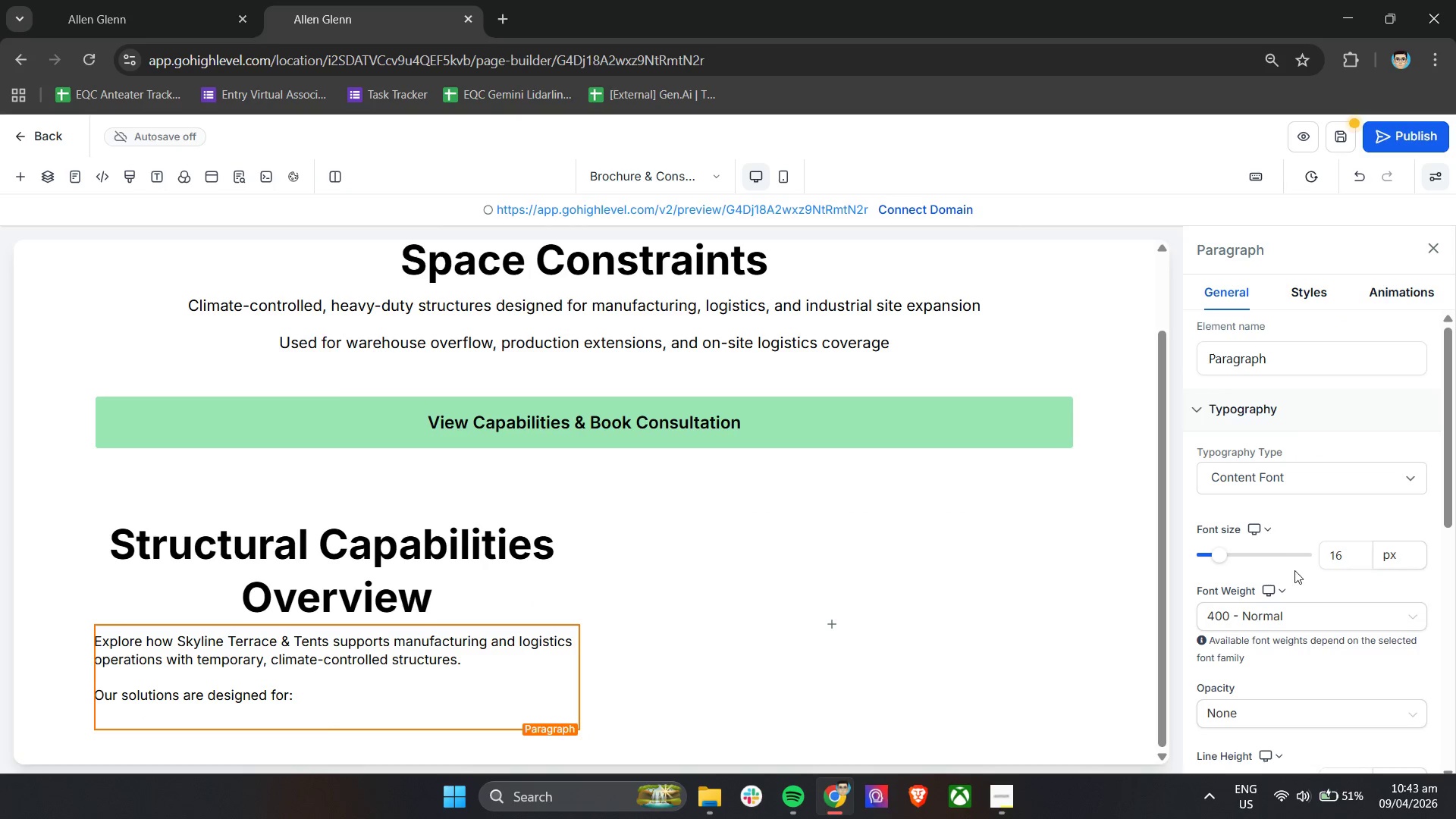 
scroll: coordinate [1299, 579], scroll_direction: down, amount: 5.0
 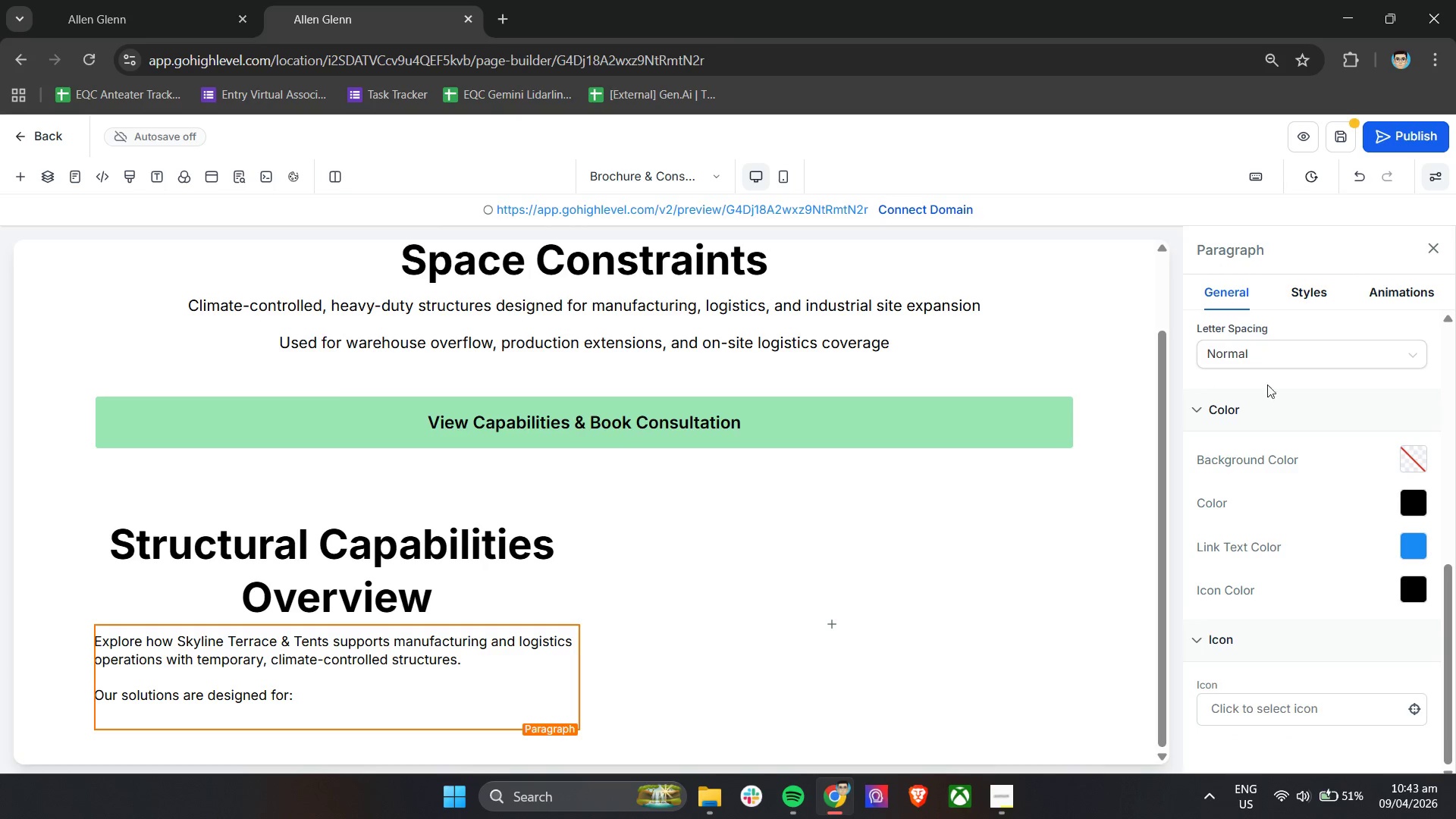 
left_click([1307, 287])
 